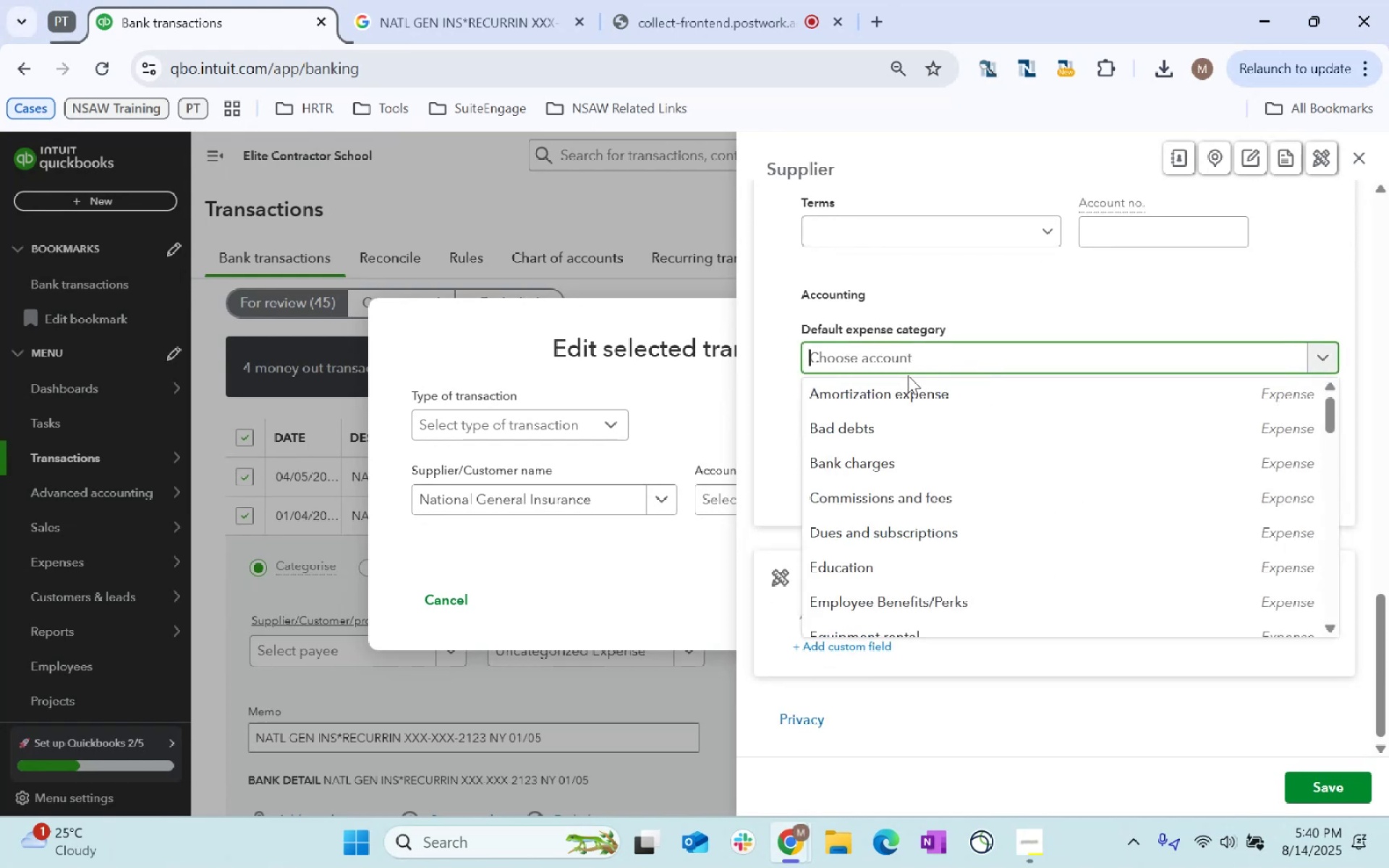 
type(insu)
 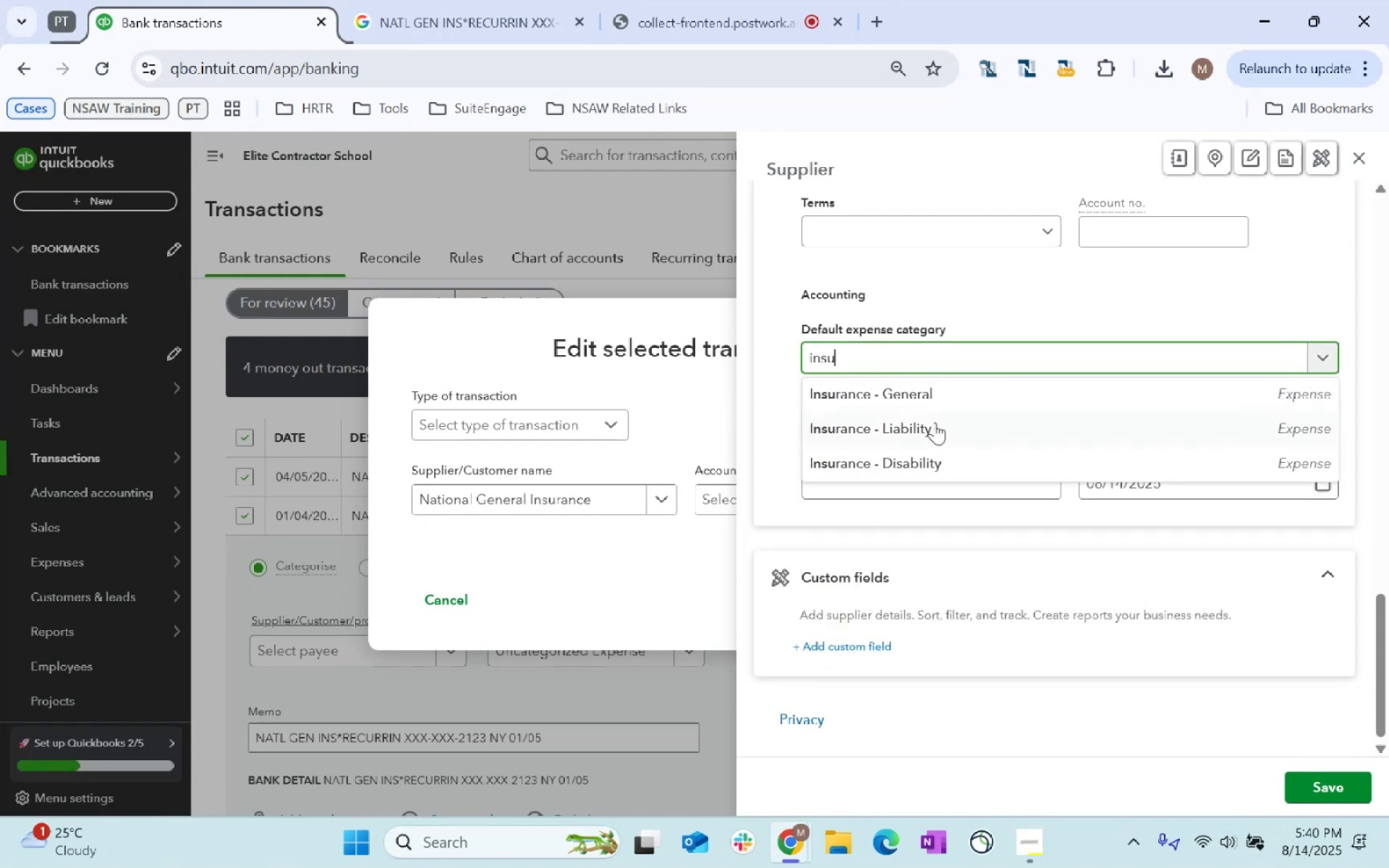 
left_click([933, 379])
 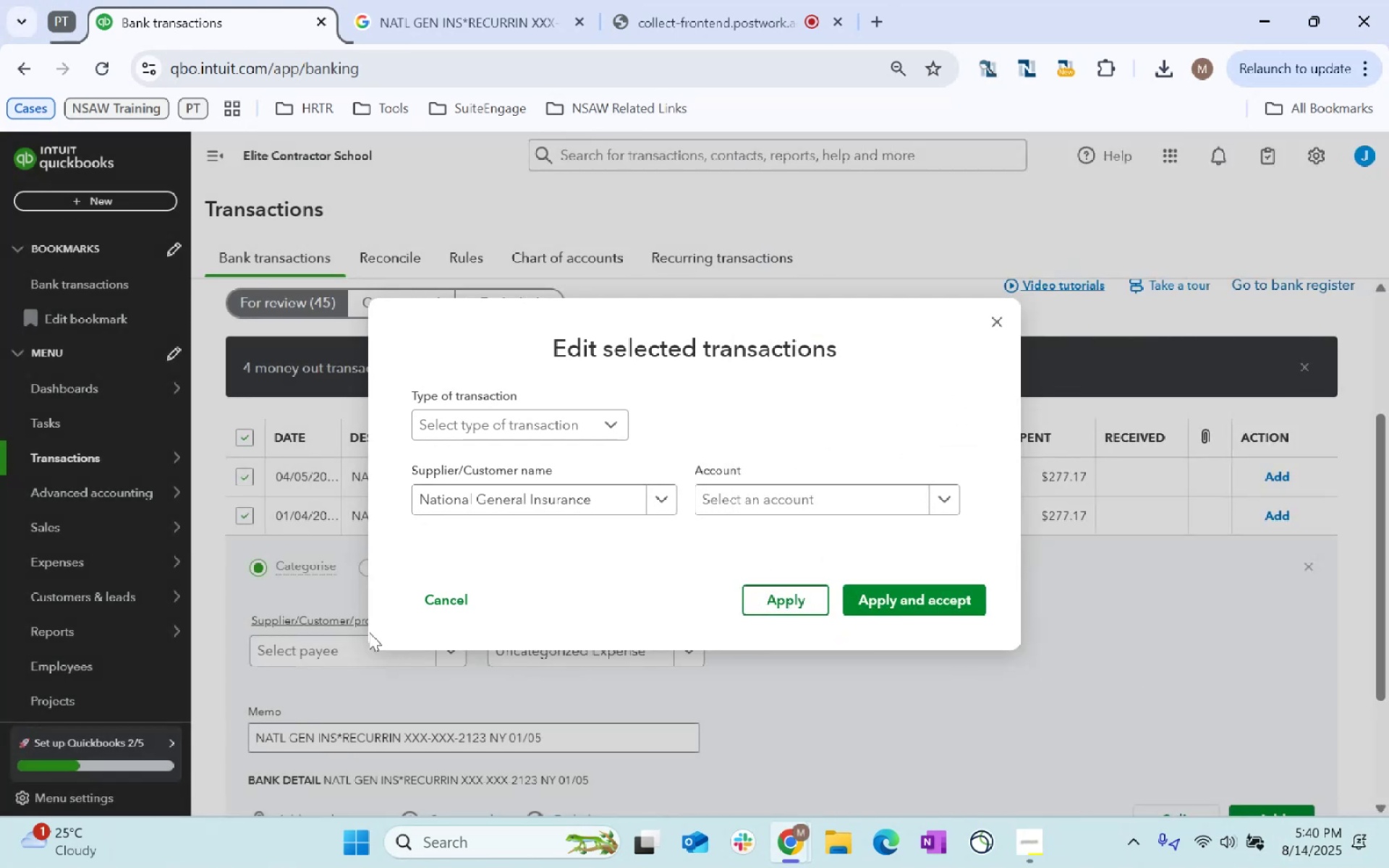 
key(Tab)
type(Insuran)
 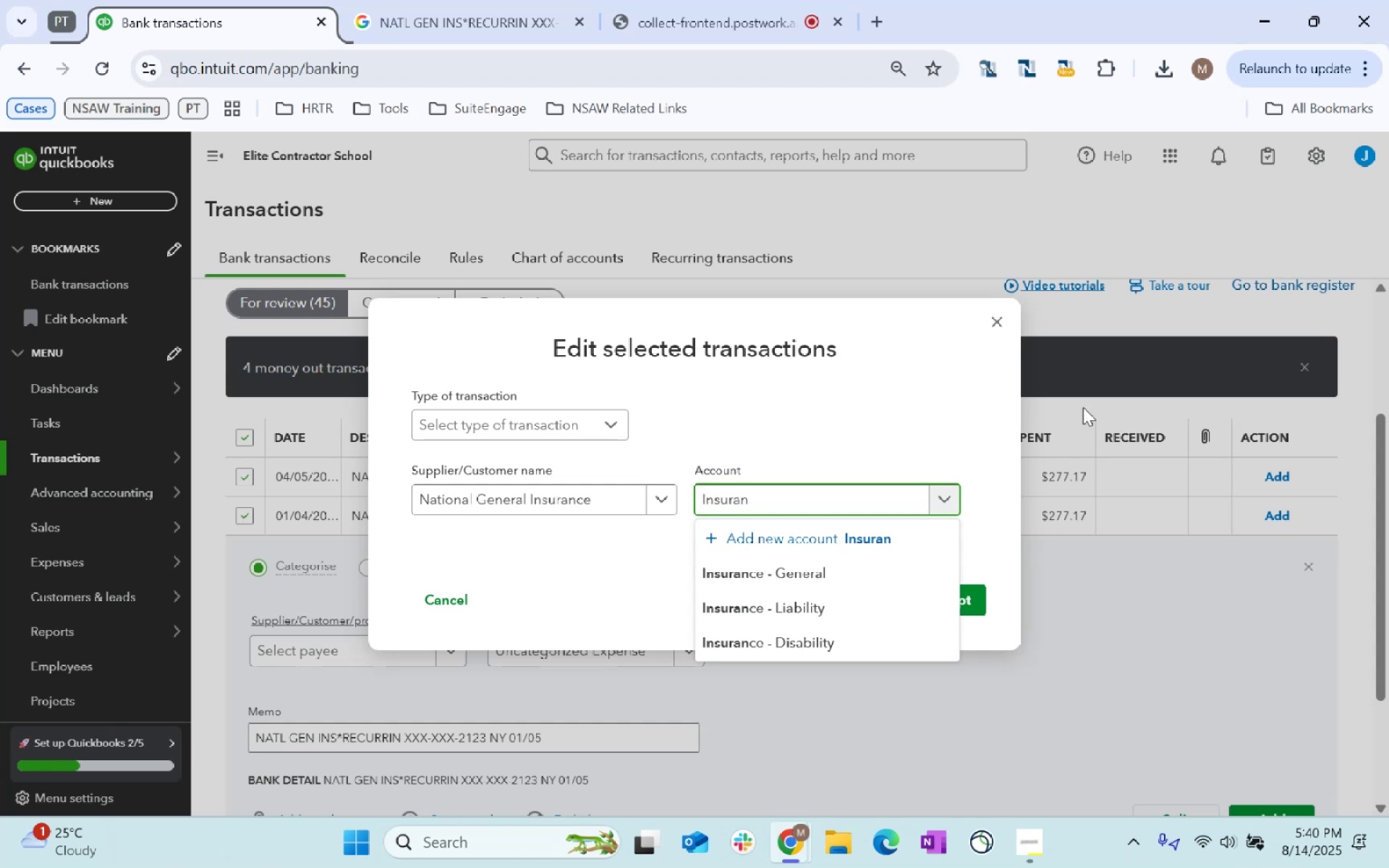 
left_click([853, 580])
 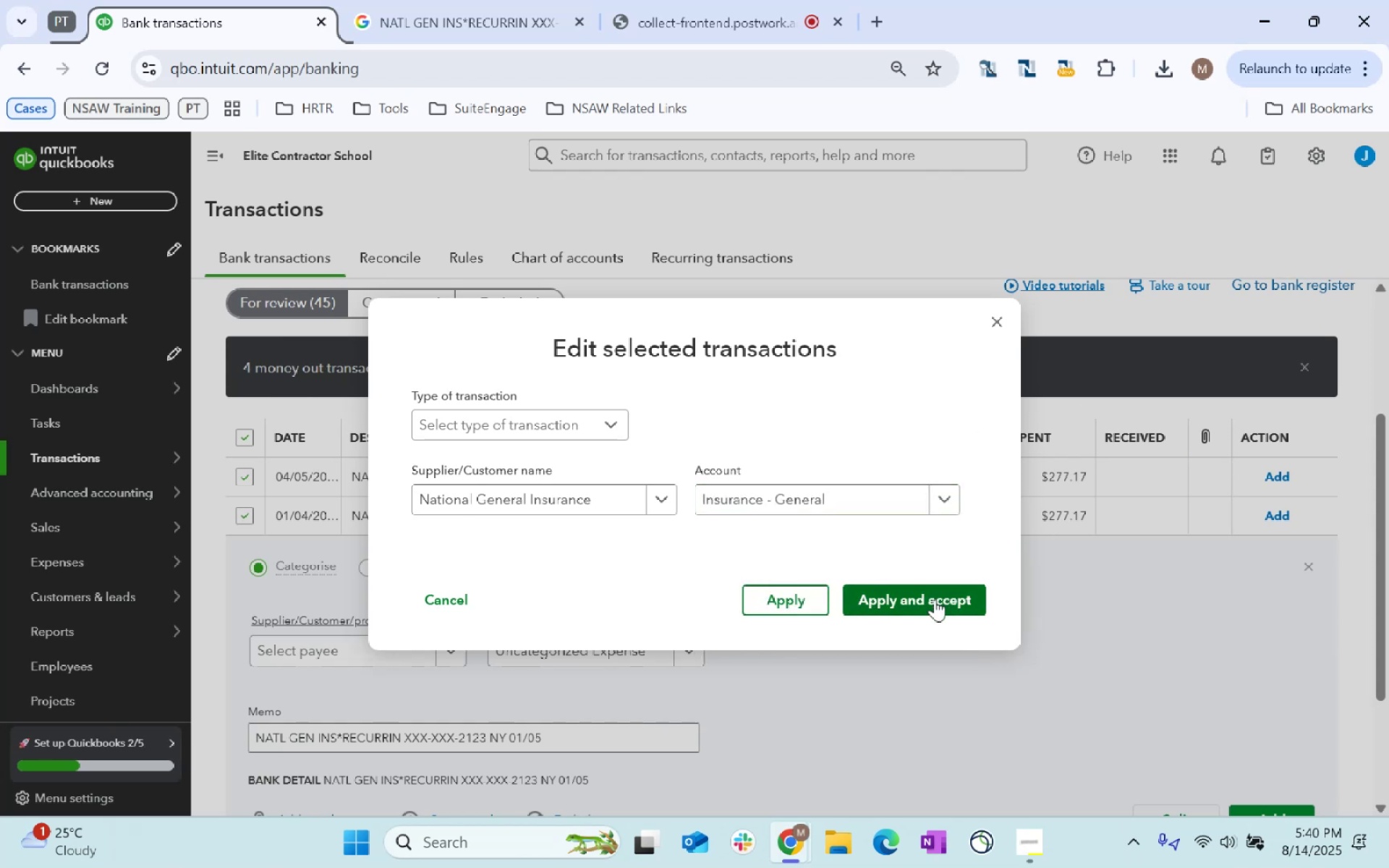 
left_click([935, 599])
 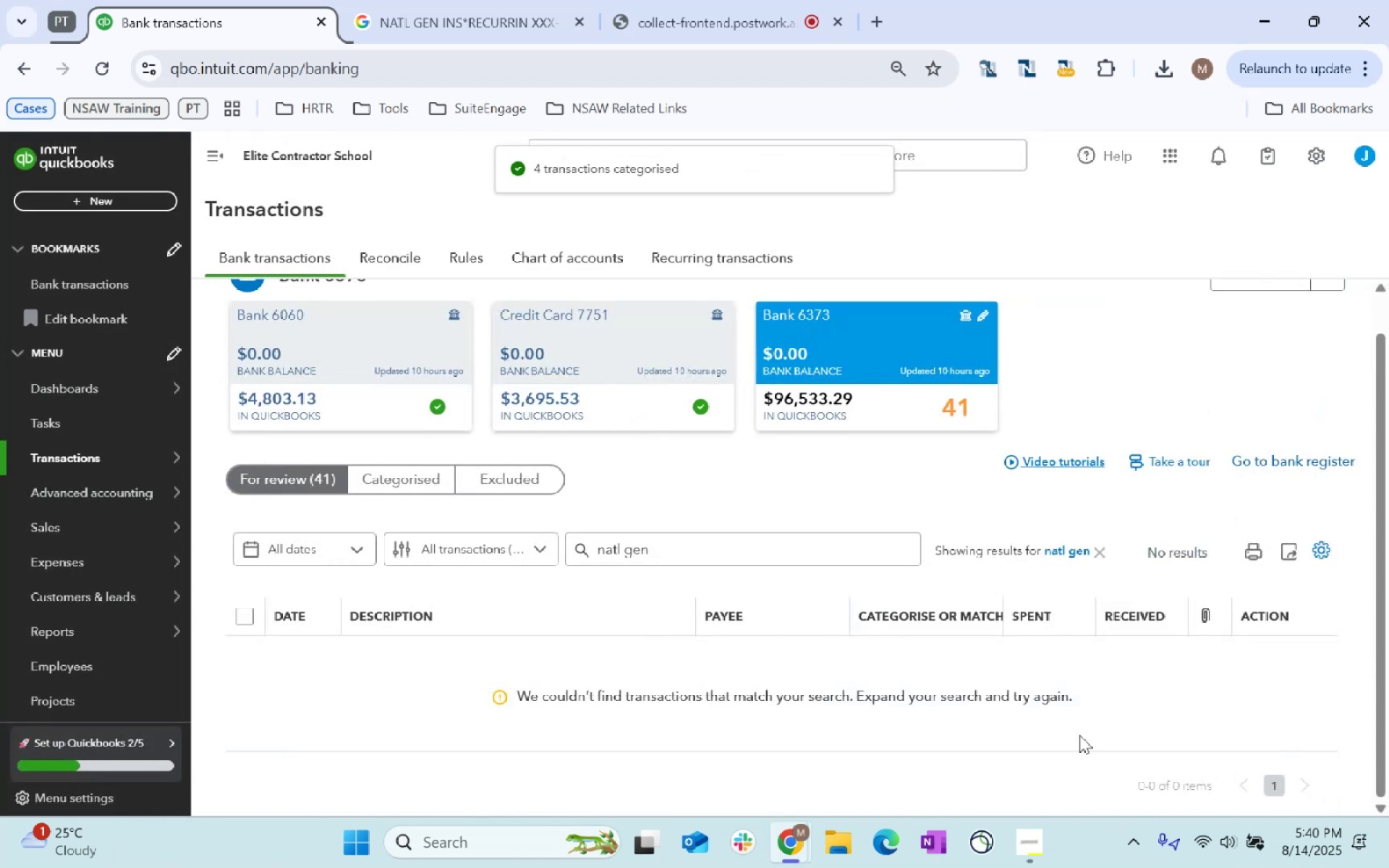 
left_click([1103, 556])
 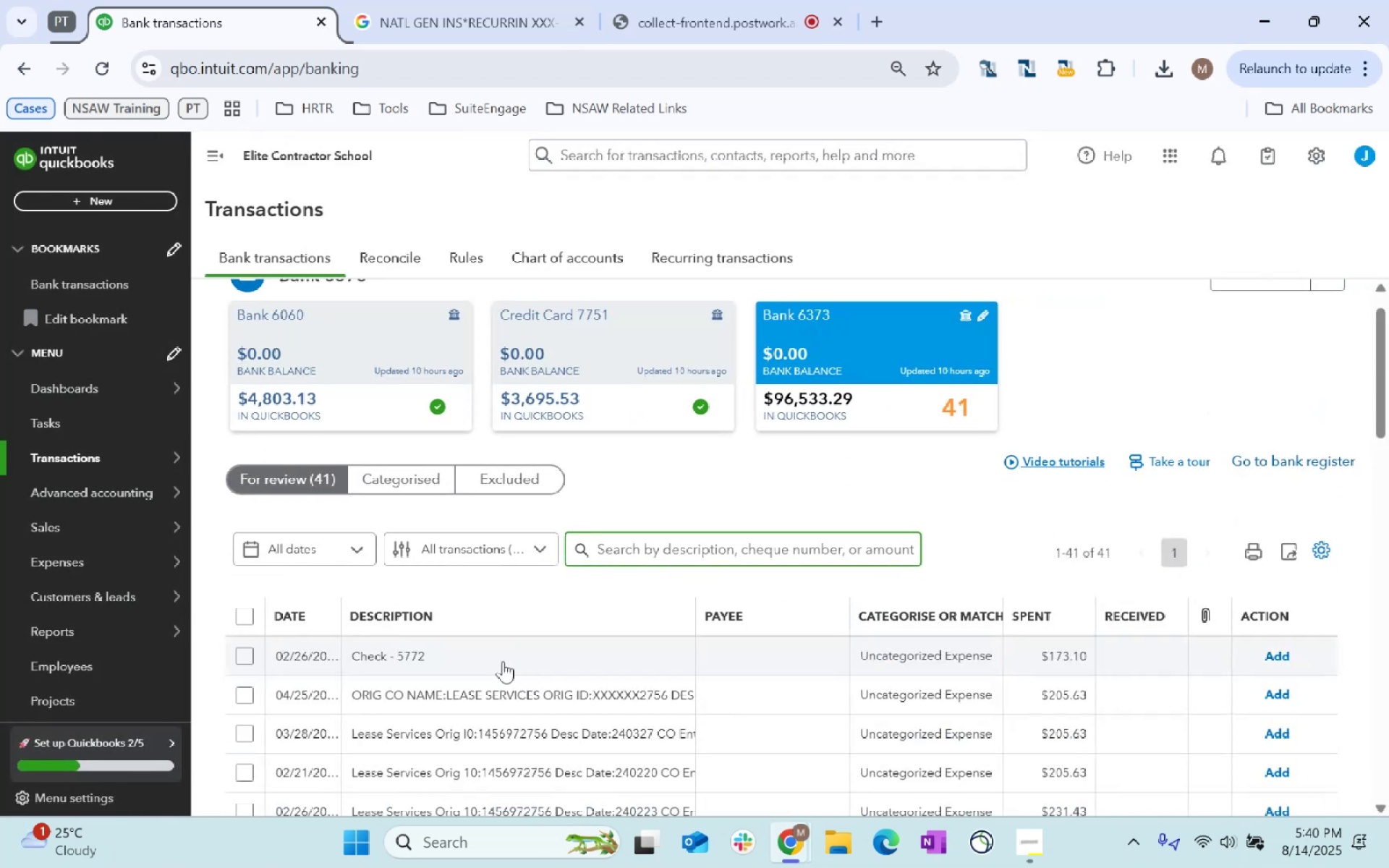 
scroll: coordinate [582, 692], scroll_direction: down, amount: 138.0
 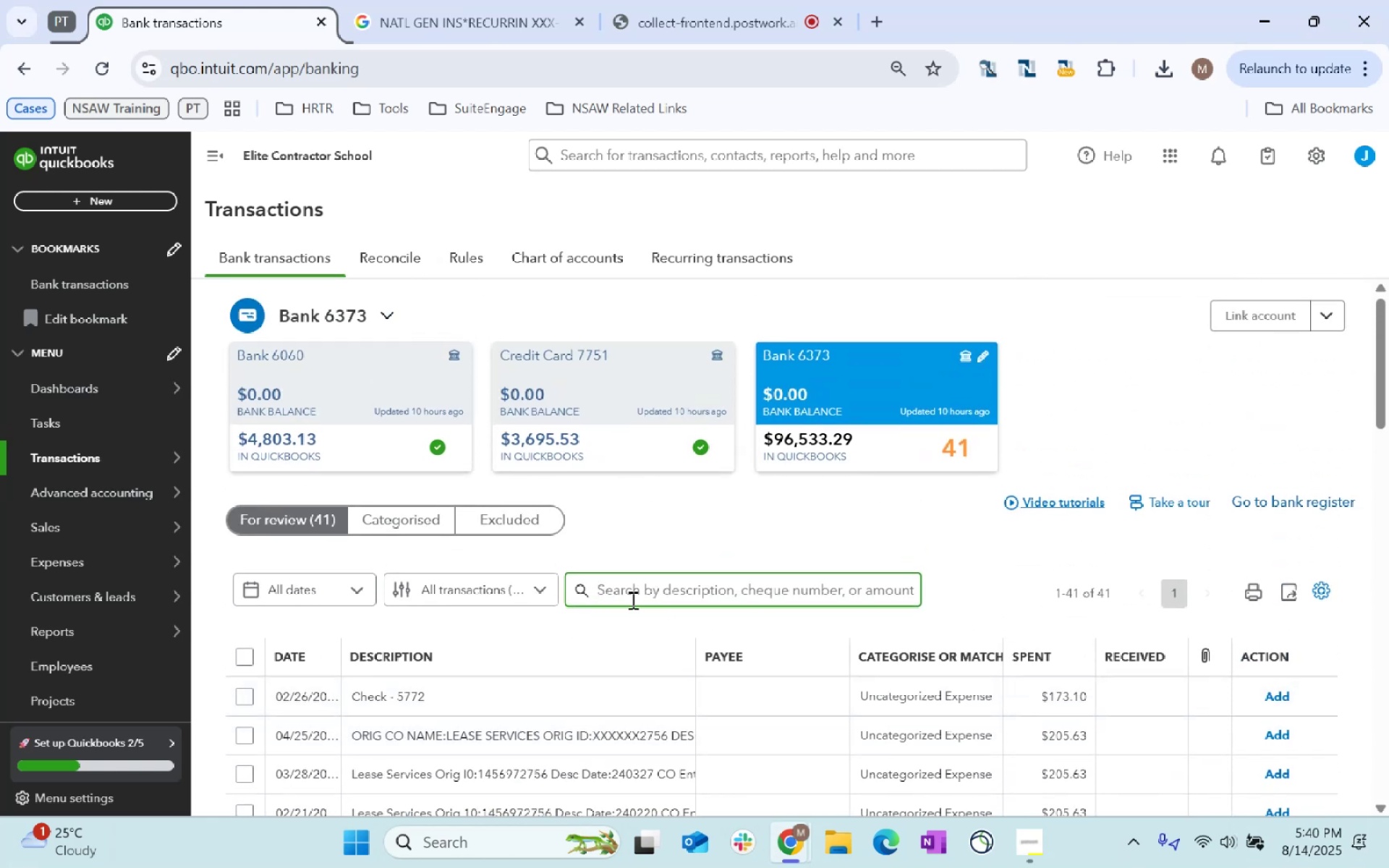 
type(lease)
 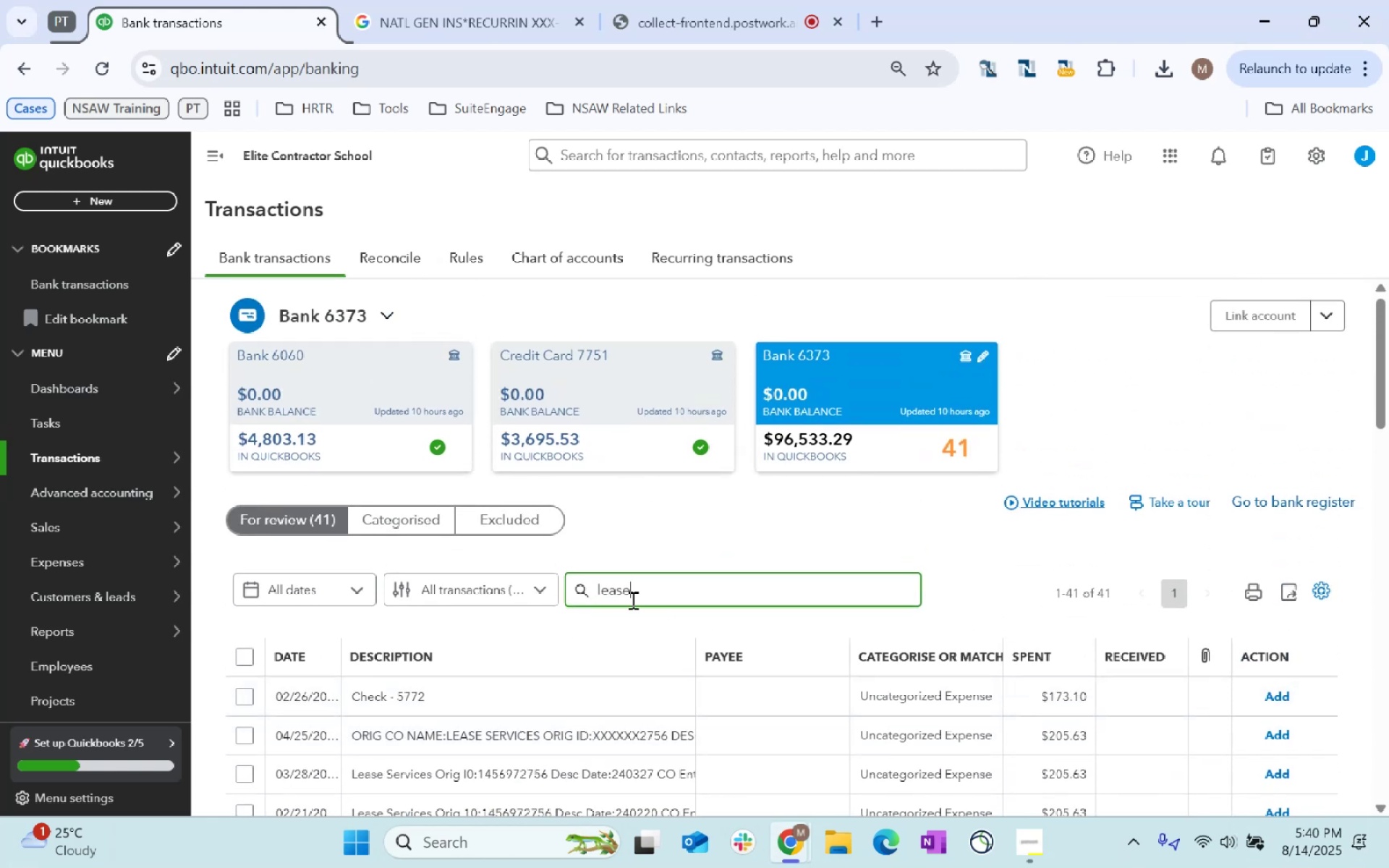 
key(Enter)
 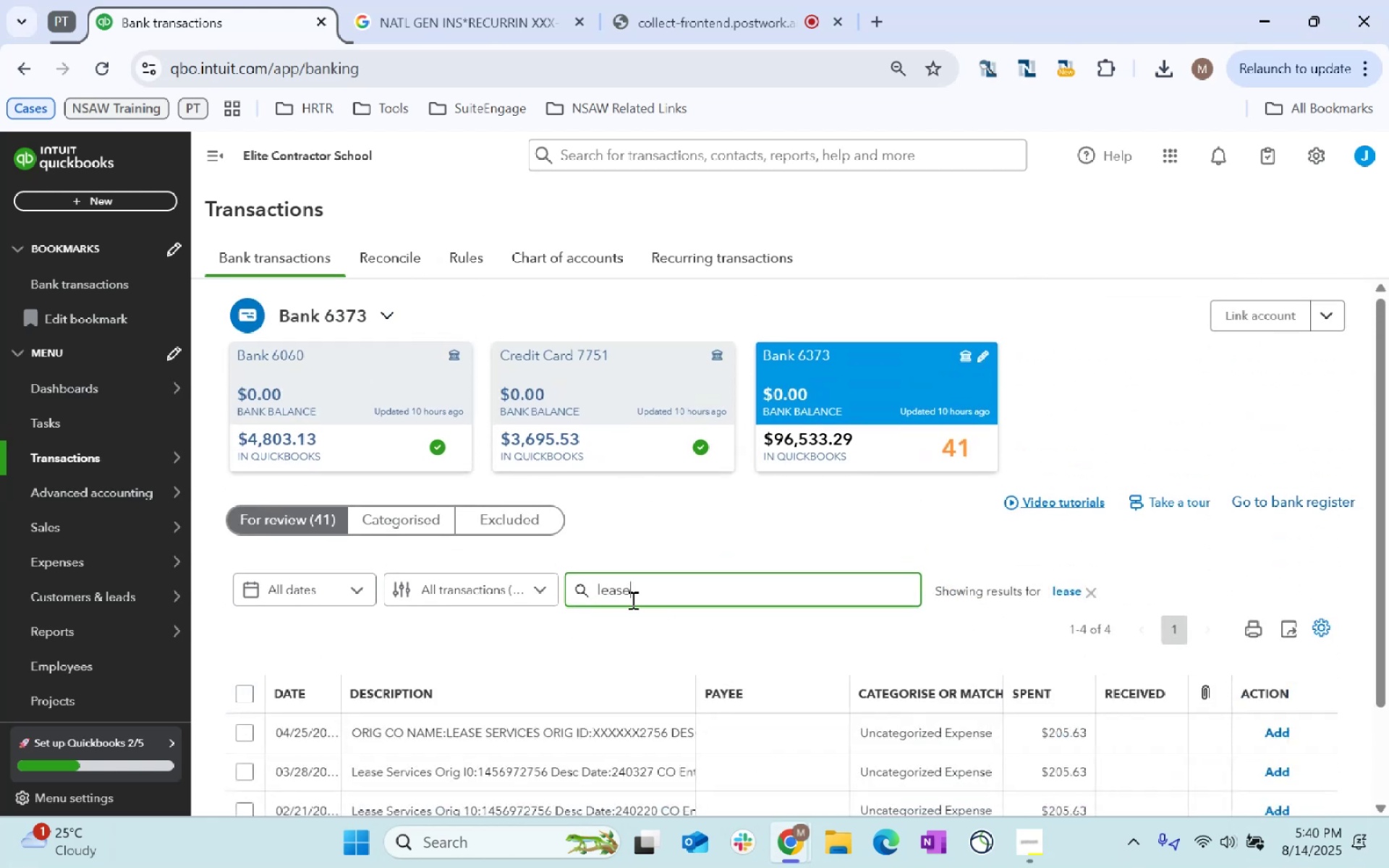 
scroll: coordinate [635, 598], scroll_direction: down, amount: 4.0
 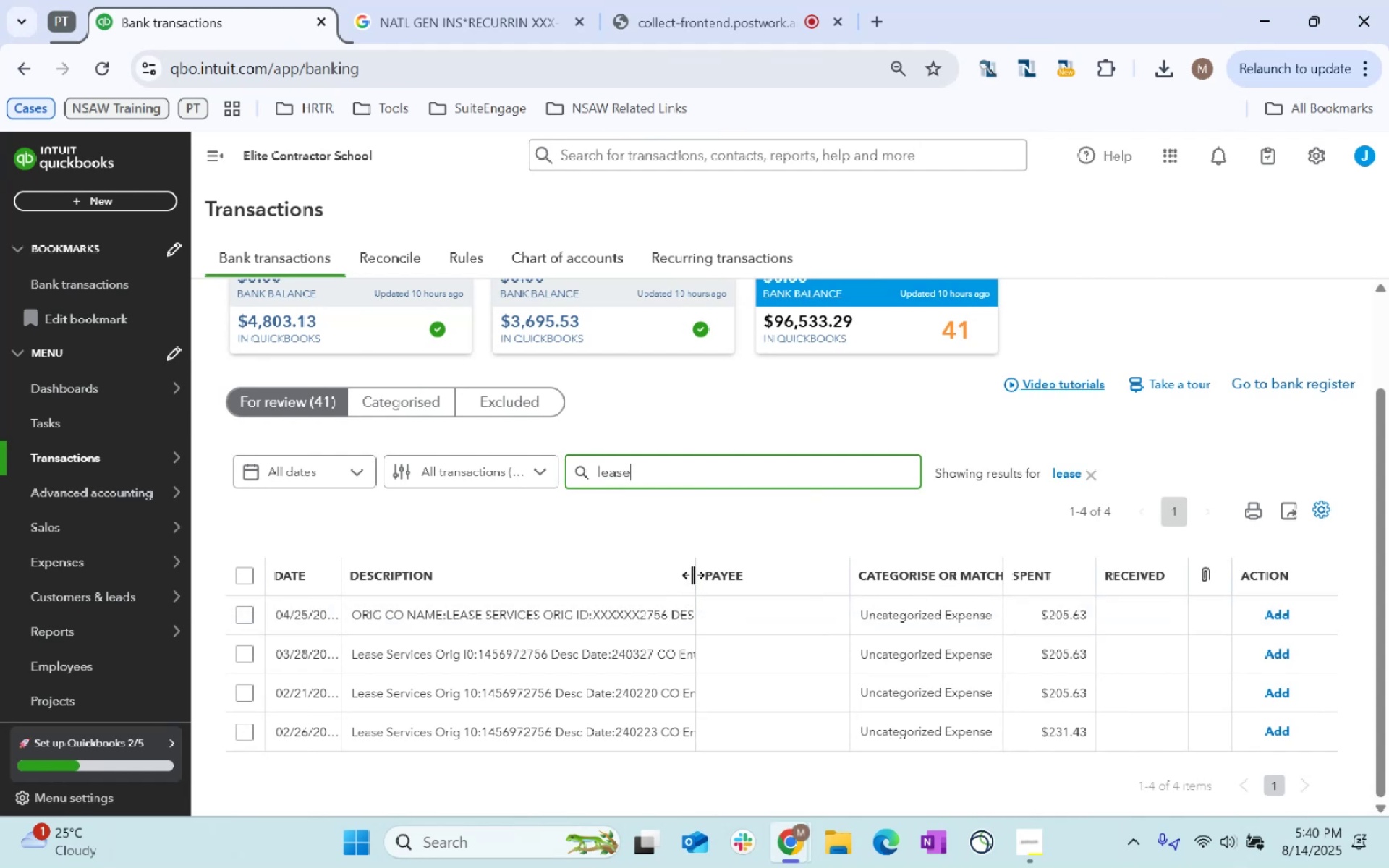 
wait(8.81)
 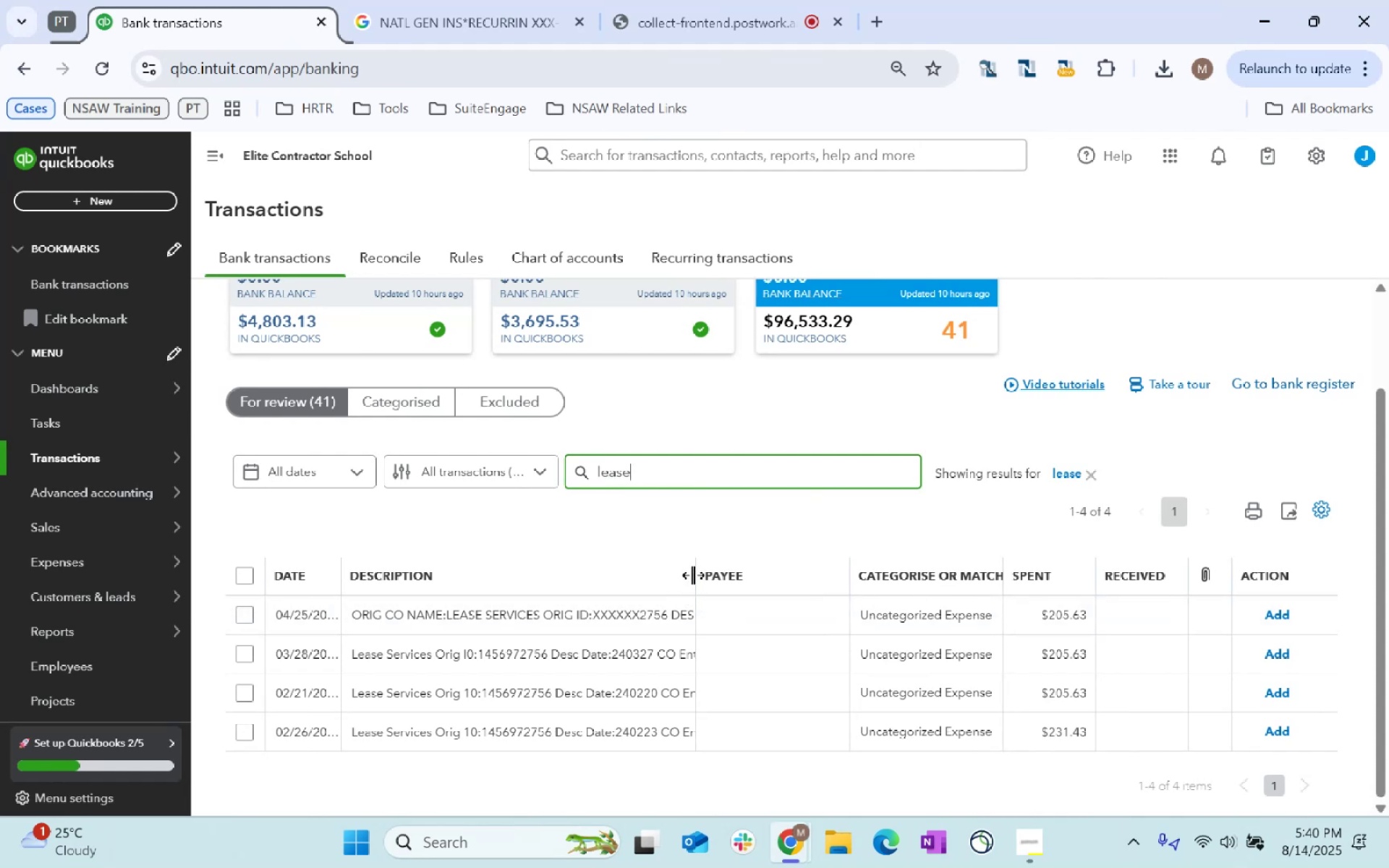 
left_click([242, 572])
 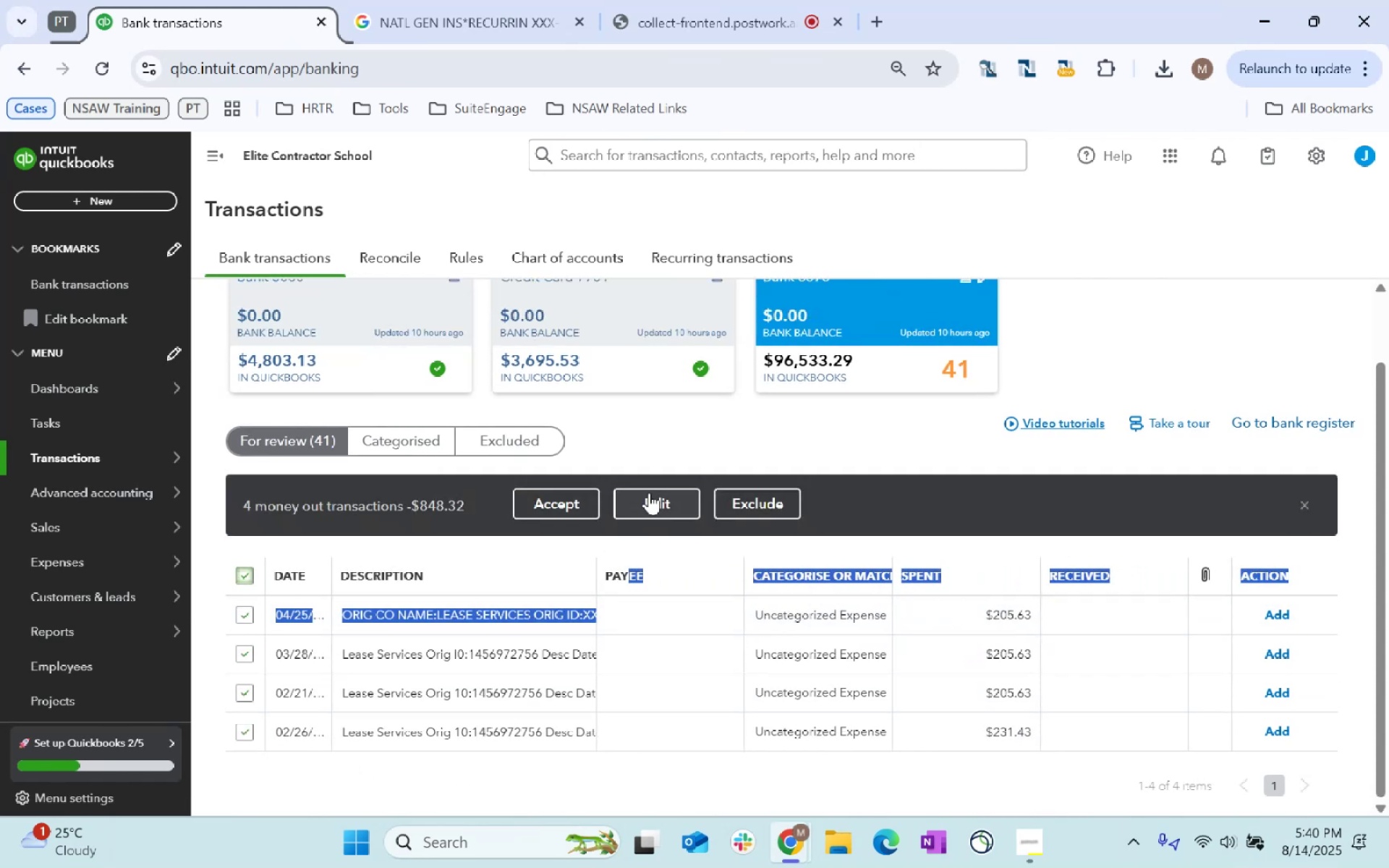 
left_click([652, 496])
 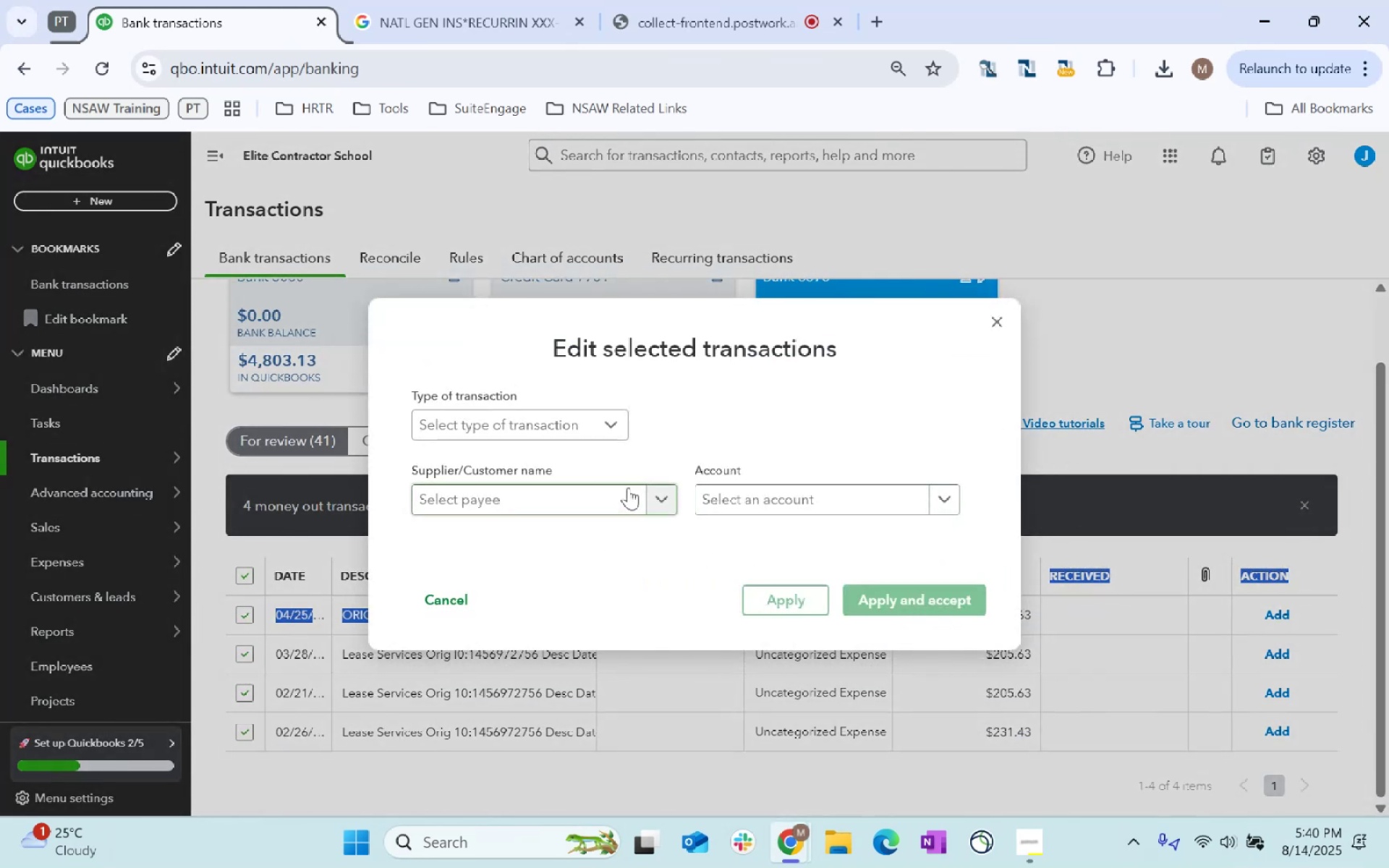 
left_click([550, 490])
 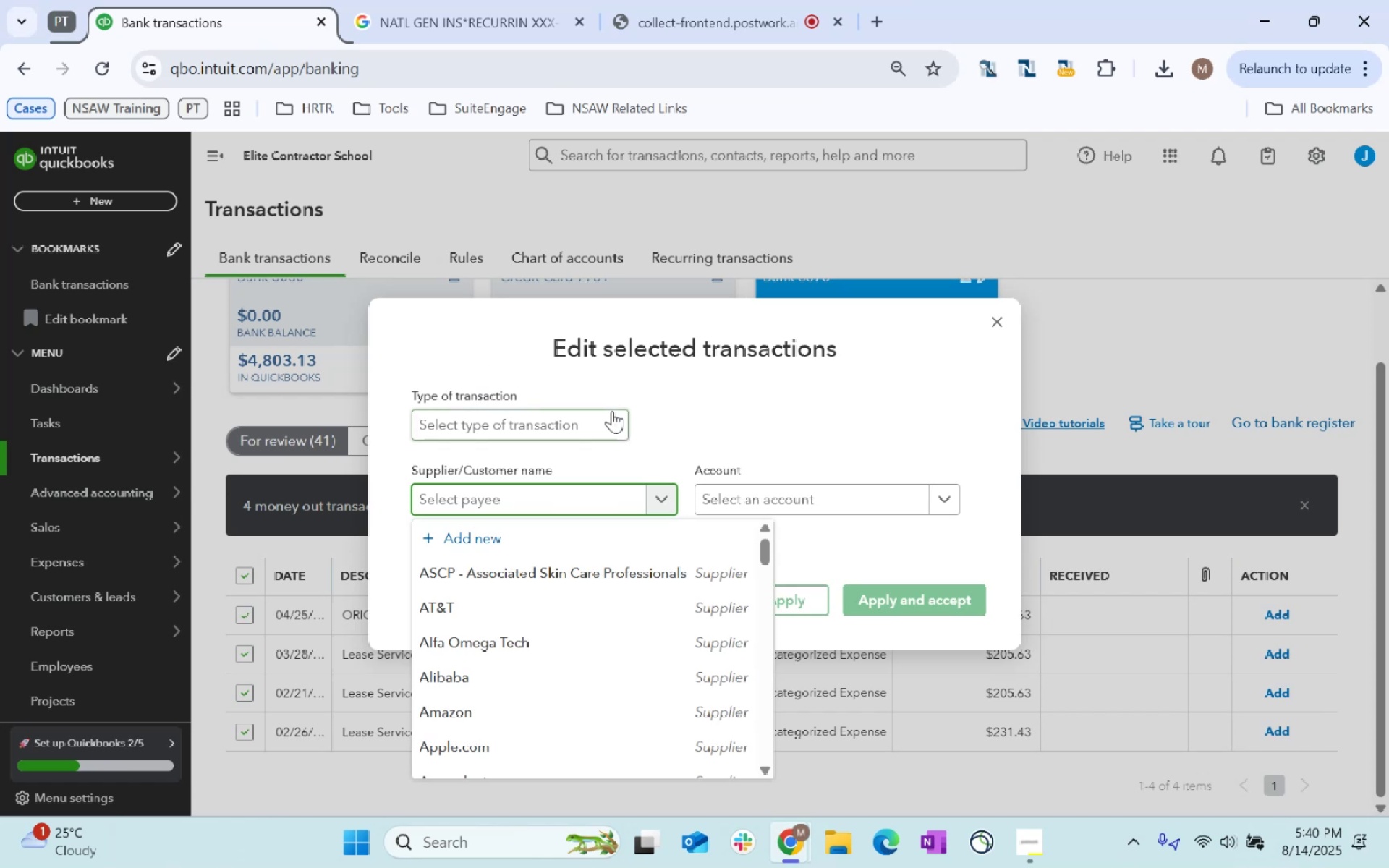 
type(suppi)
key(Backspace)
 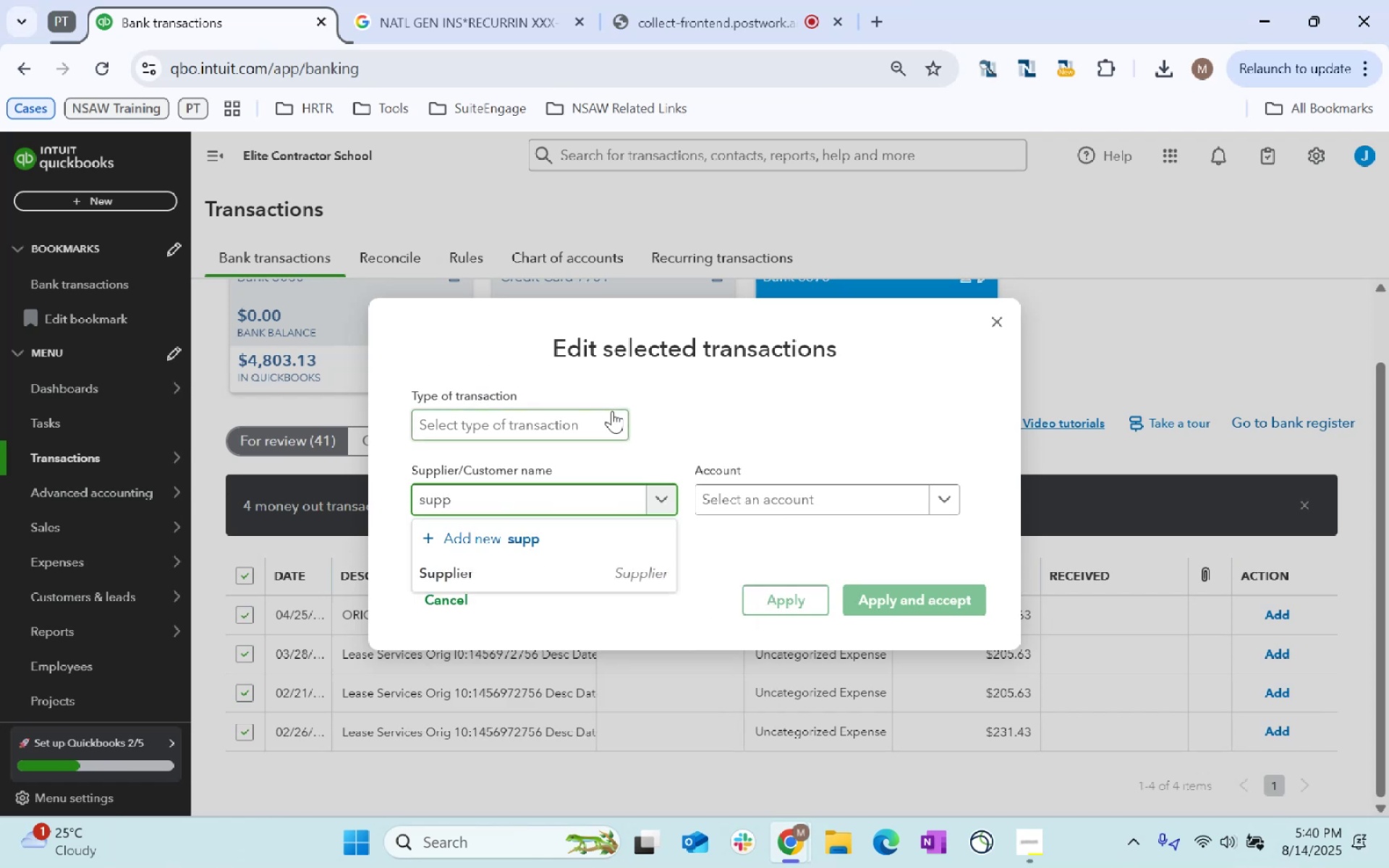 
key(ArrowDown)
 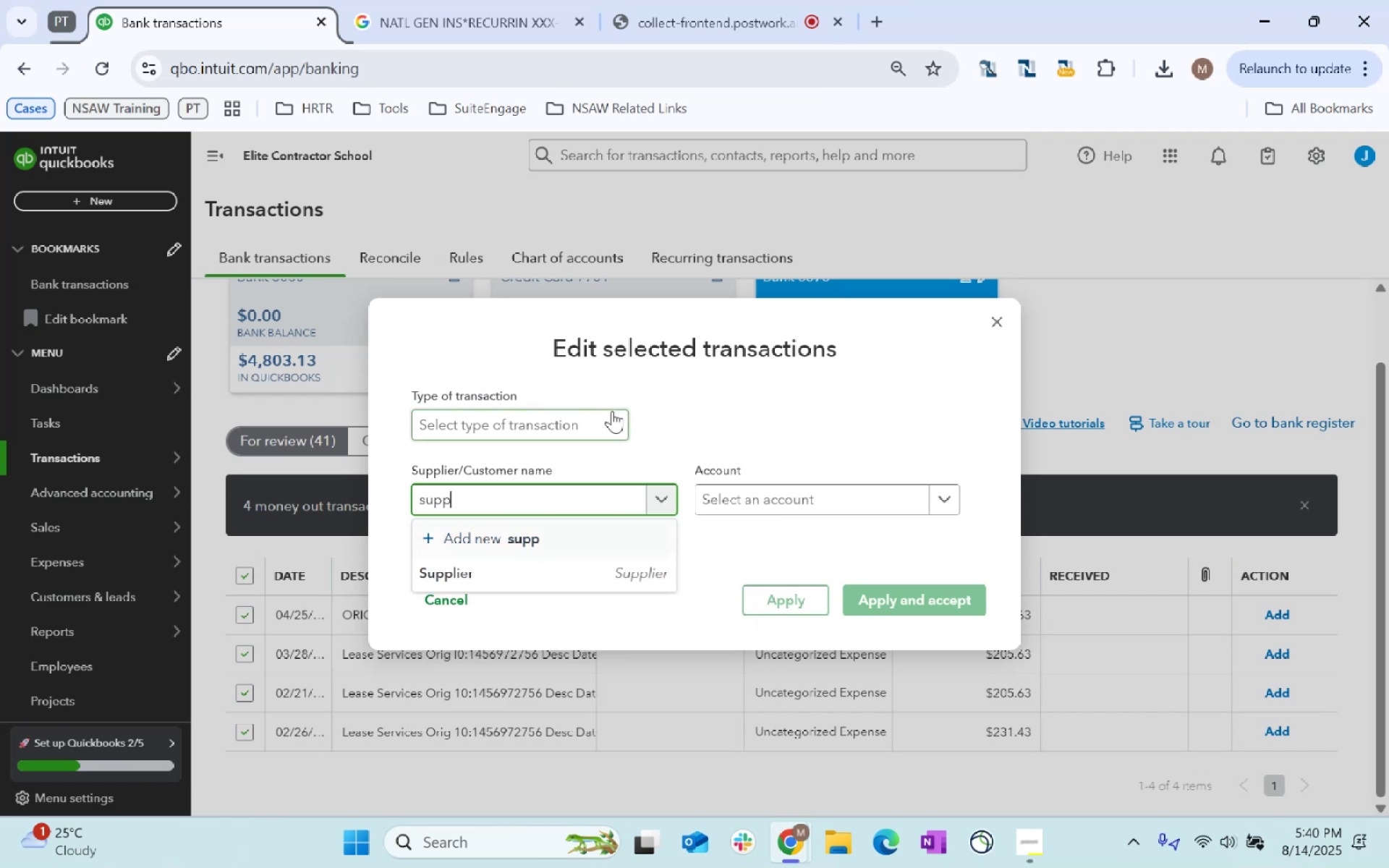 
key(ArrowDown)
 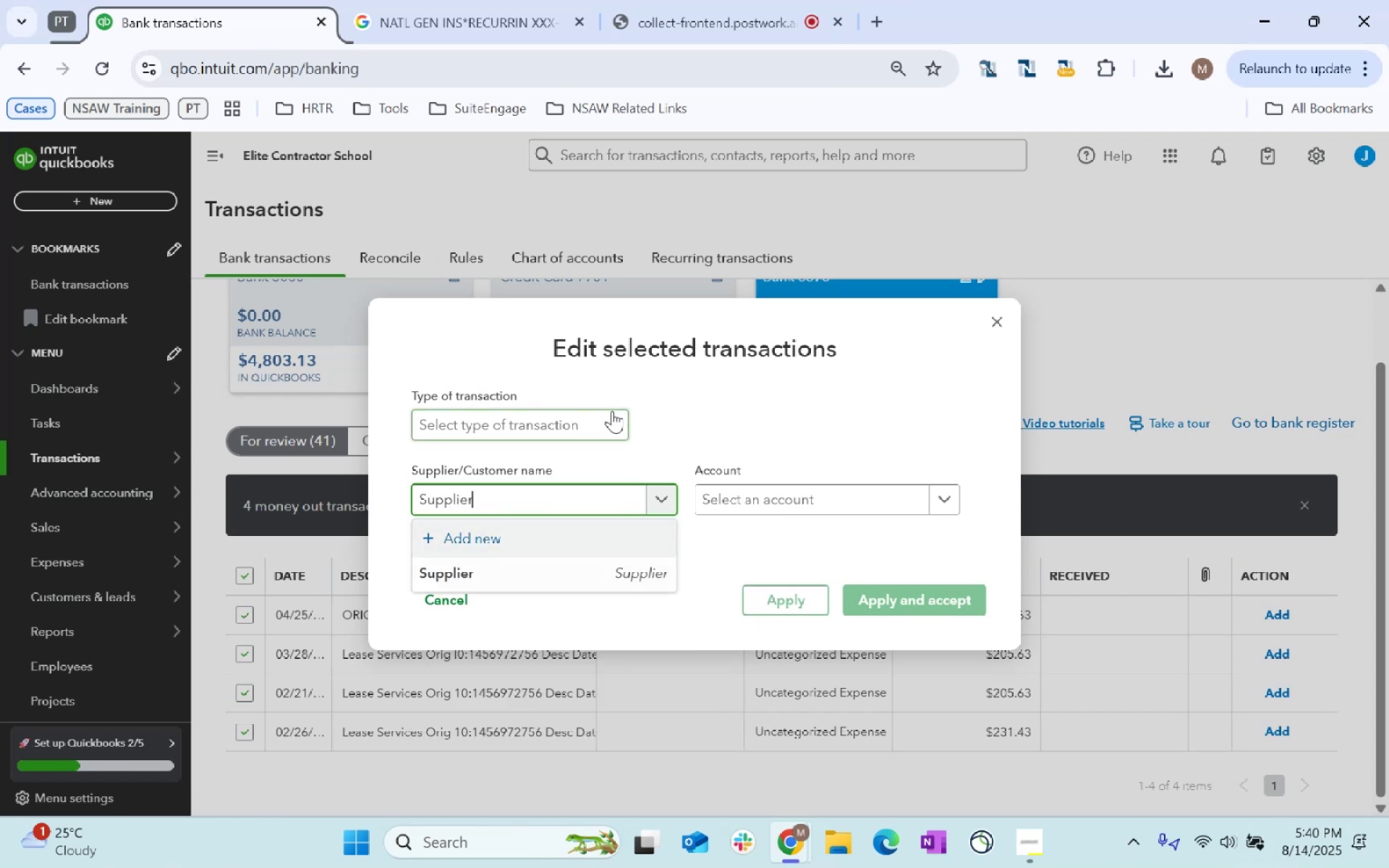 
key(Tab)
type(lease)
 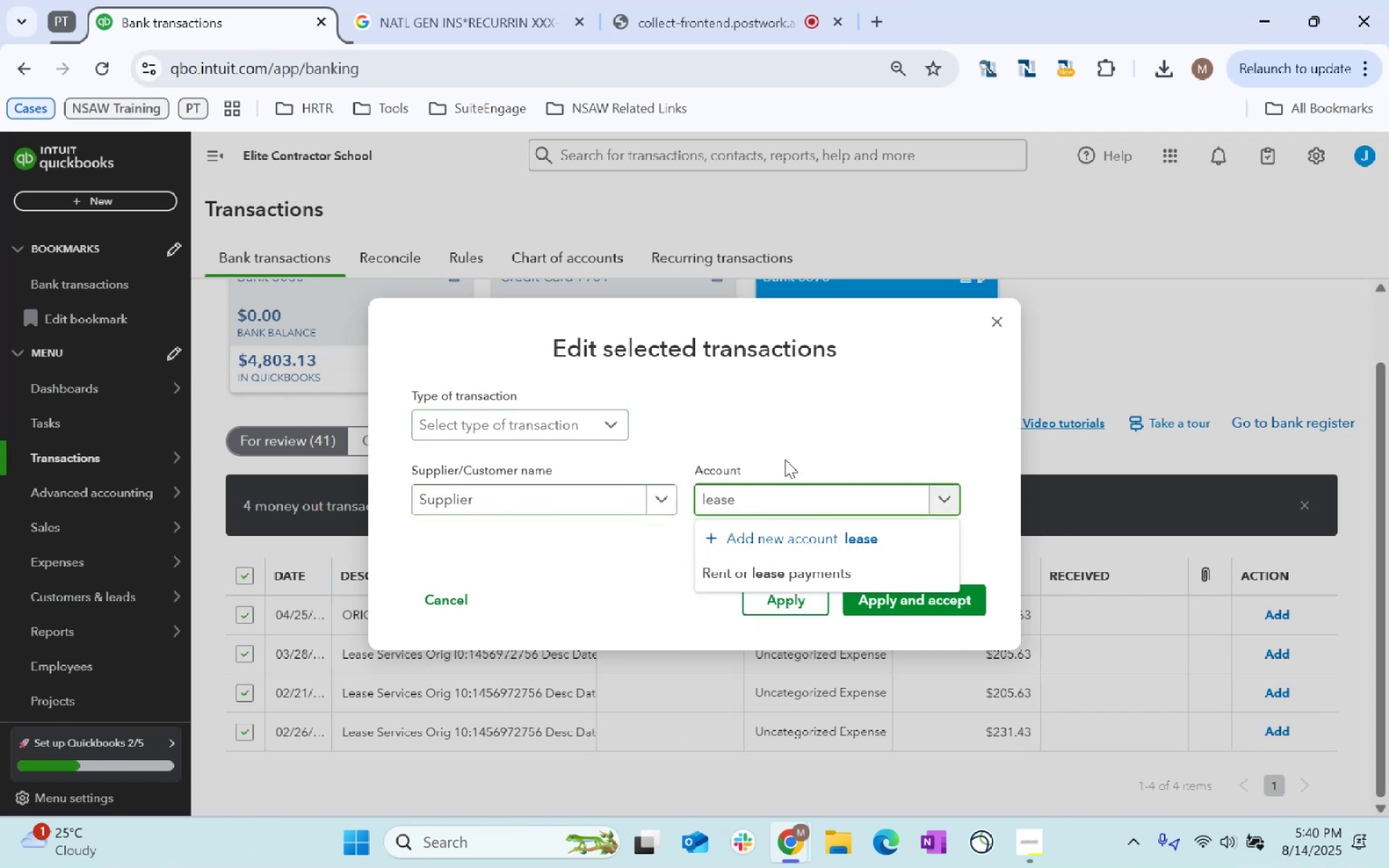 
left_click([839, 569])
 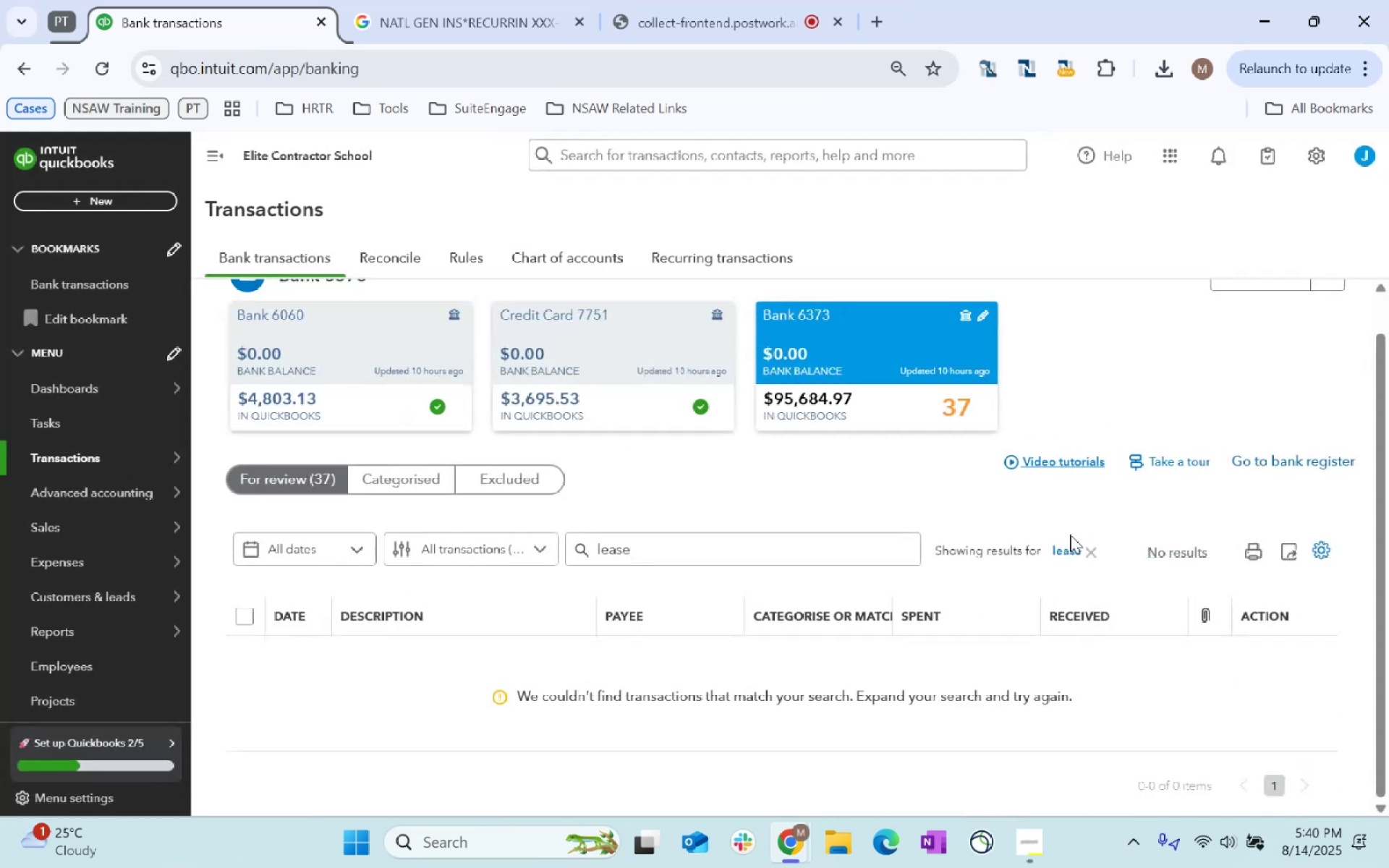 
left_click([1095, 555])
 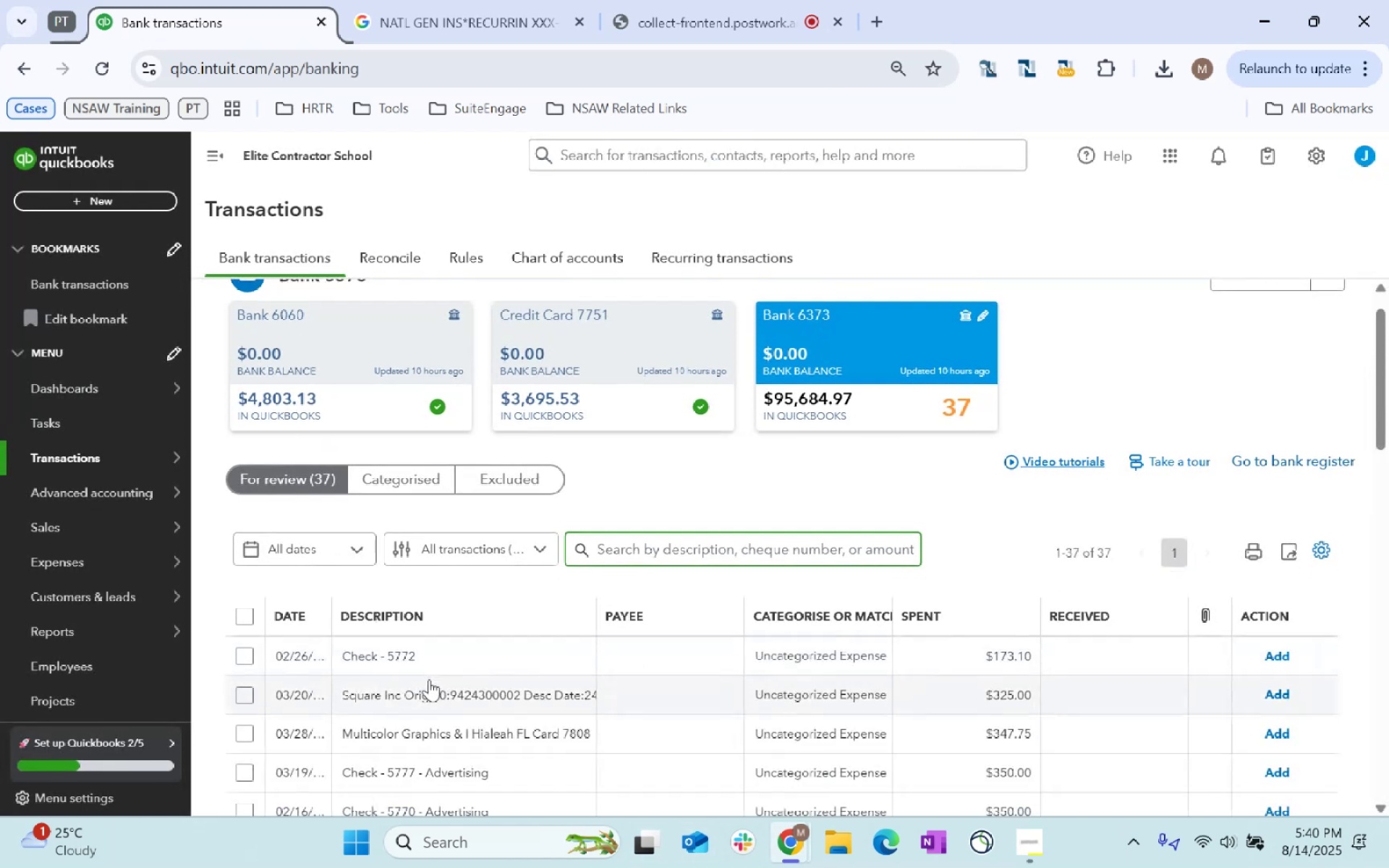 
scroll: coordinate [452, 692], scroll_direction: down, amount: 37.0
 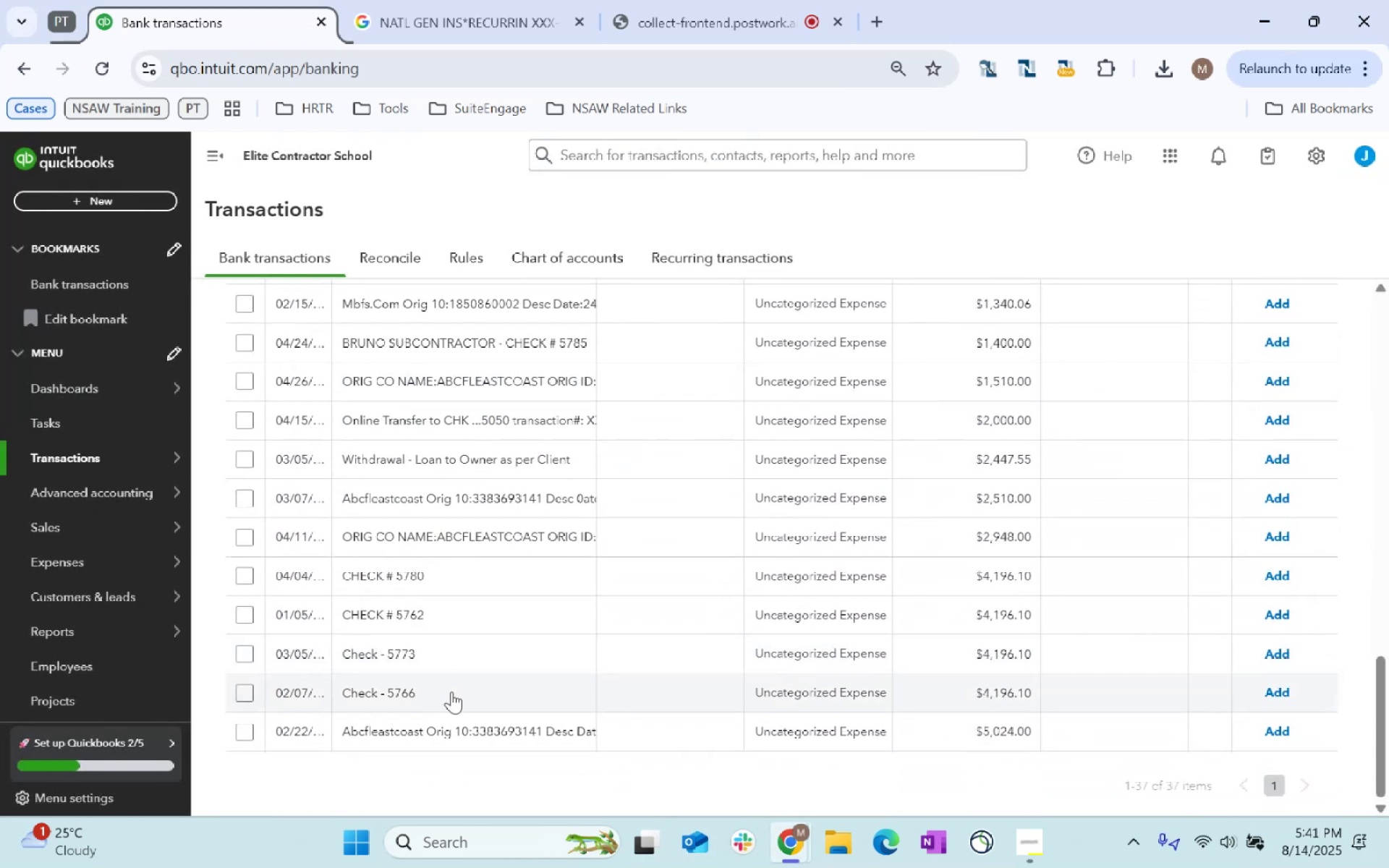 
scroll: coordinate [526, 561], scroll_direction: up, amount: 26.0
 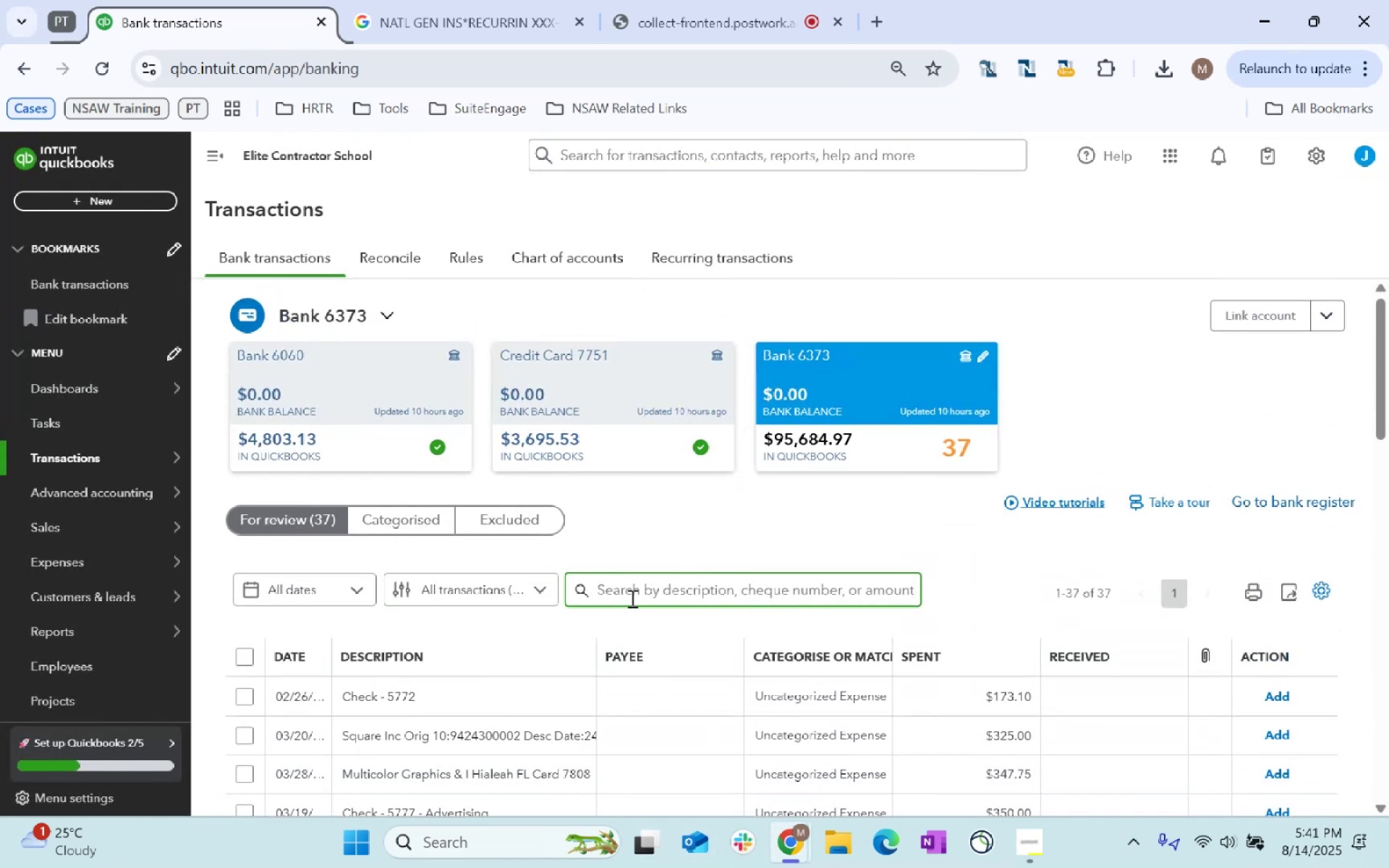 
type(bruno)
 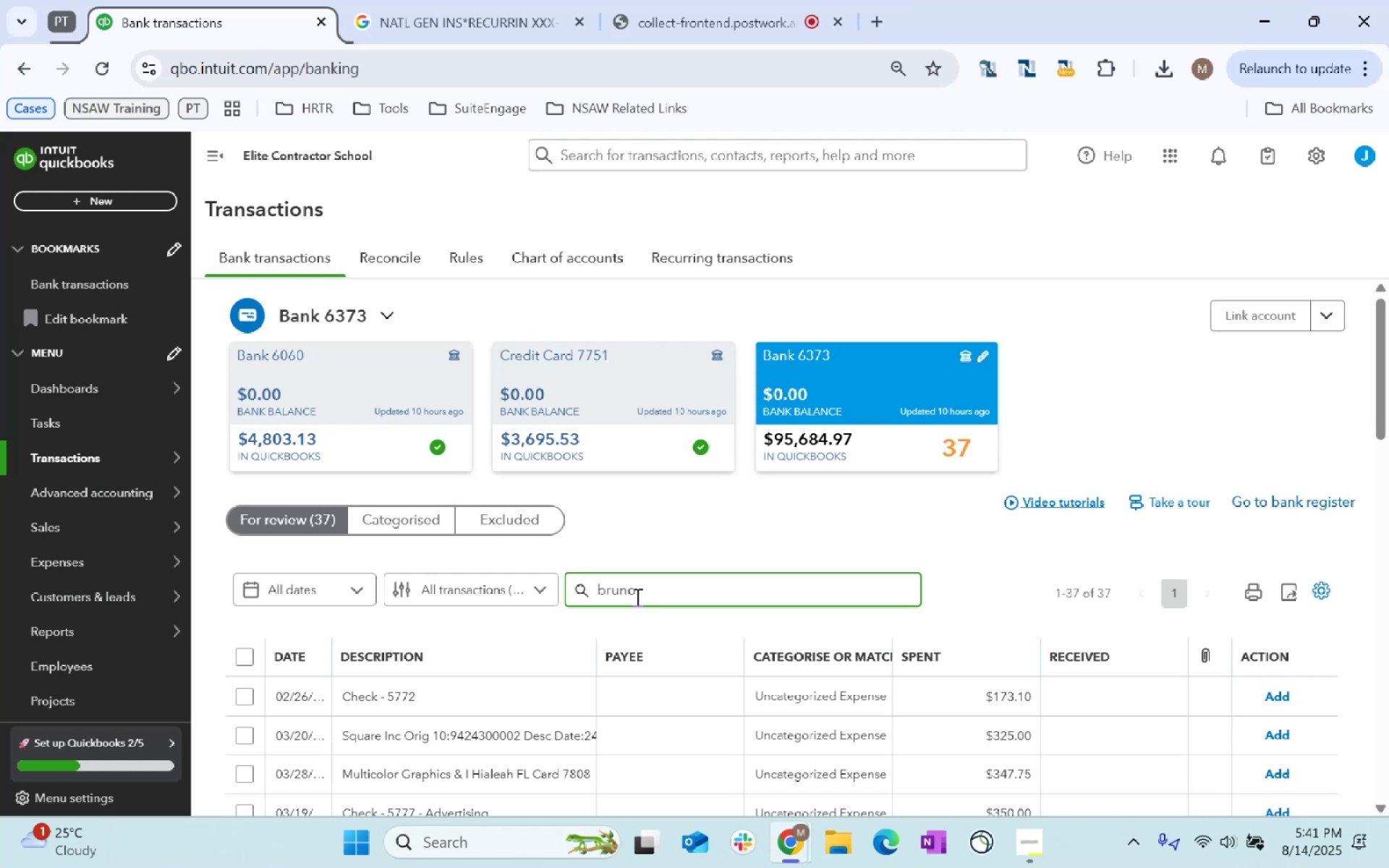 
key(Enter)
 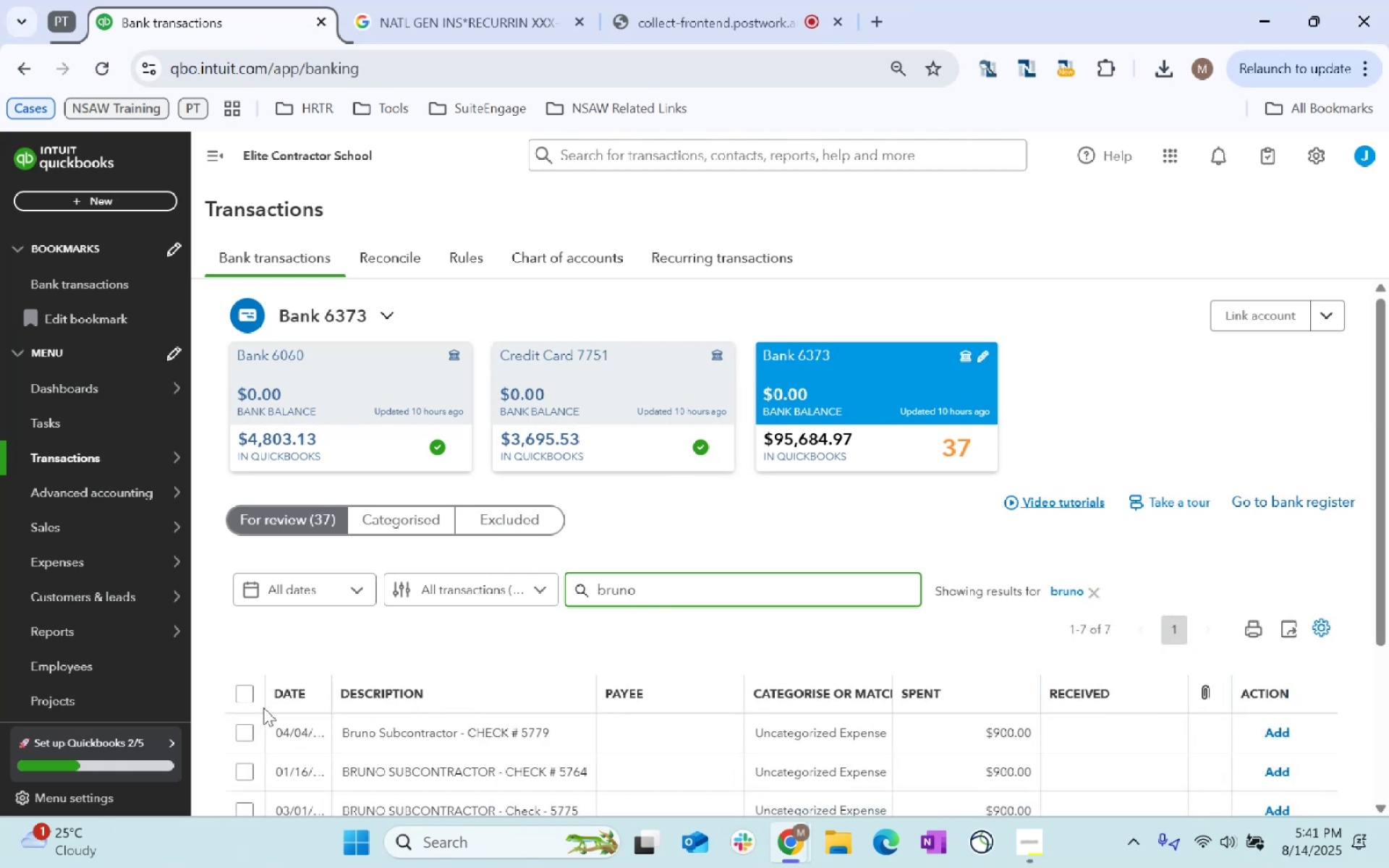 
left_click([243, 693])
 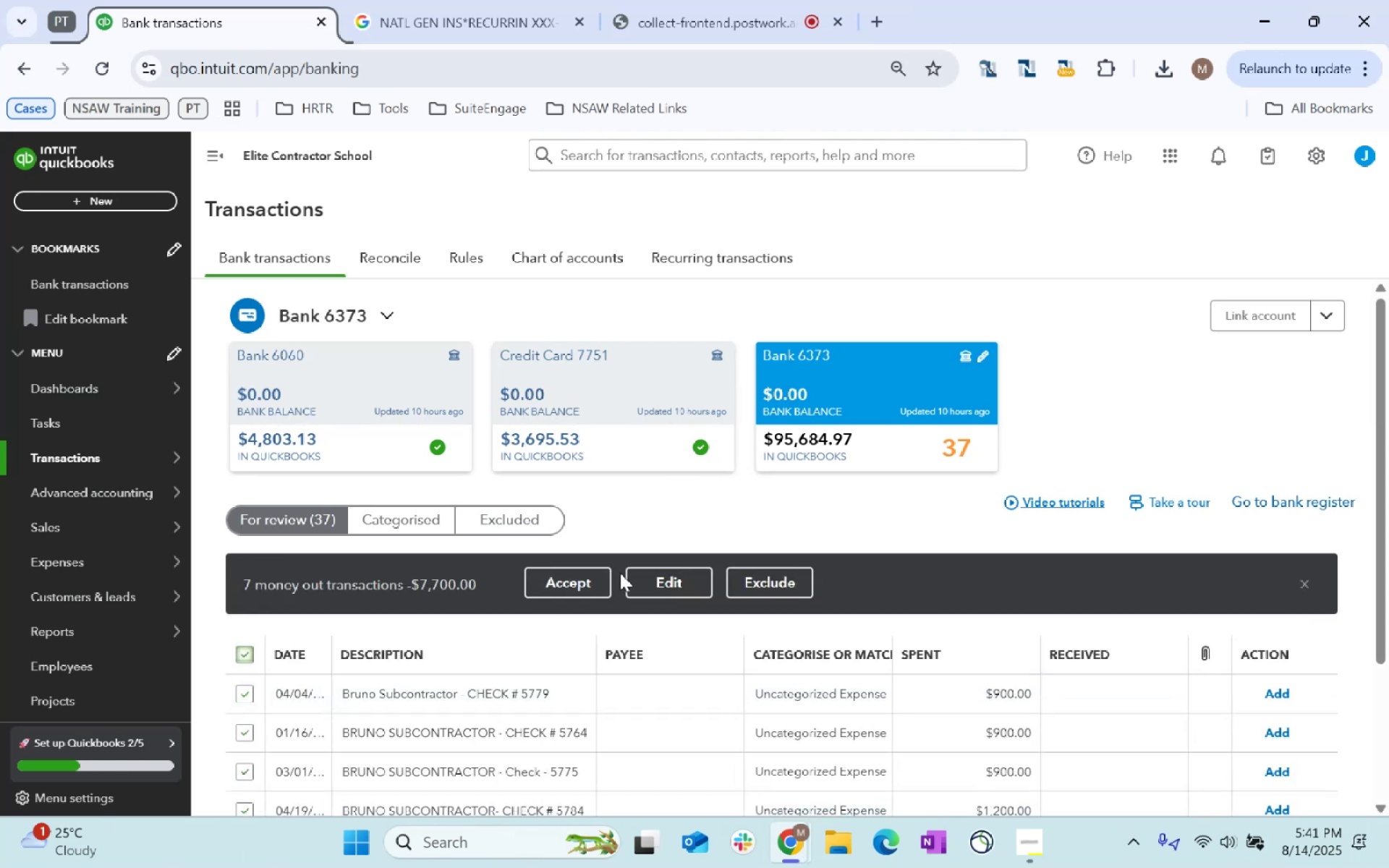 
left_click([654, 588])
 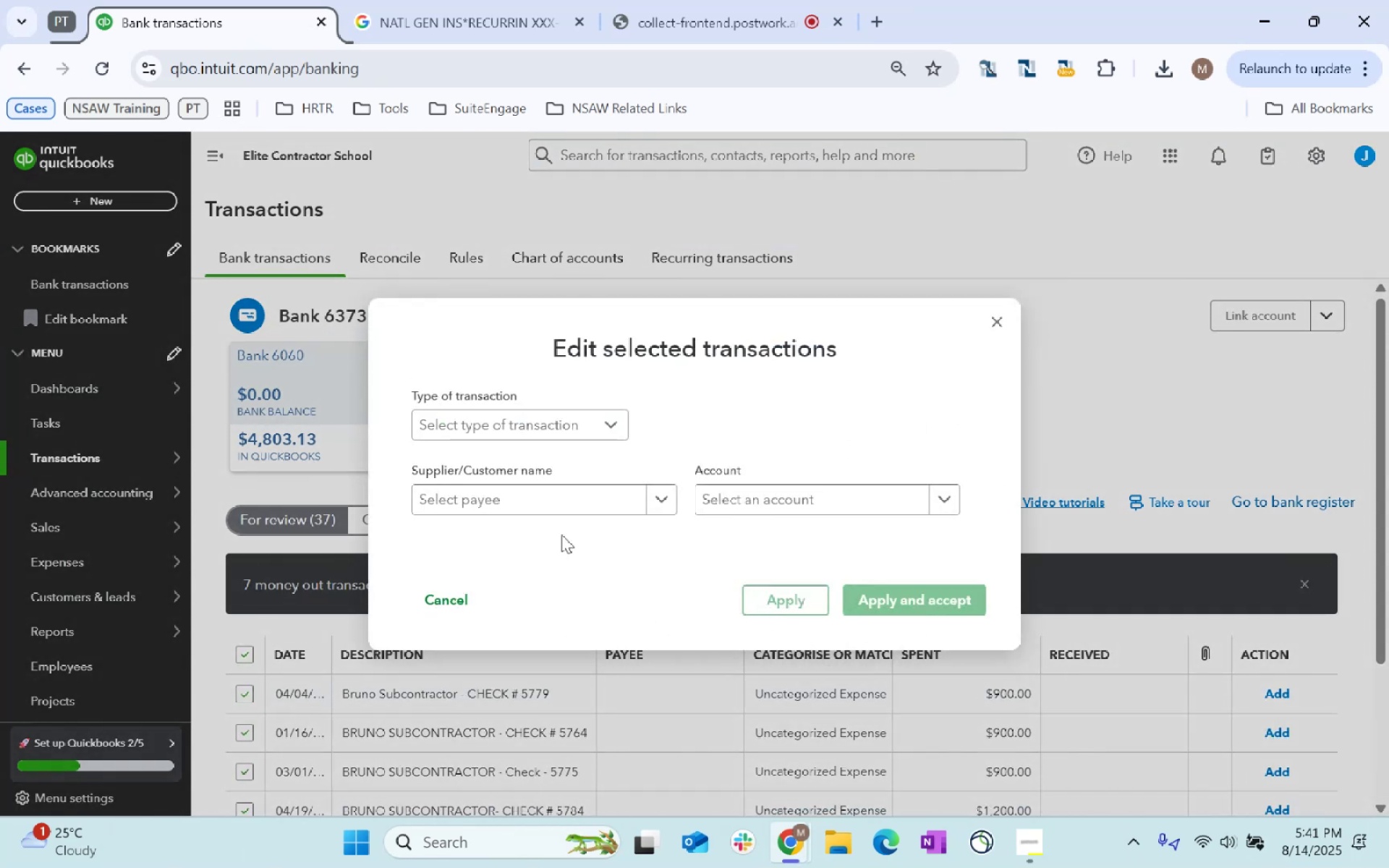 
left_click([528, 503])
 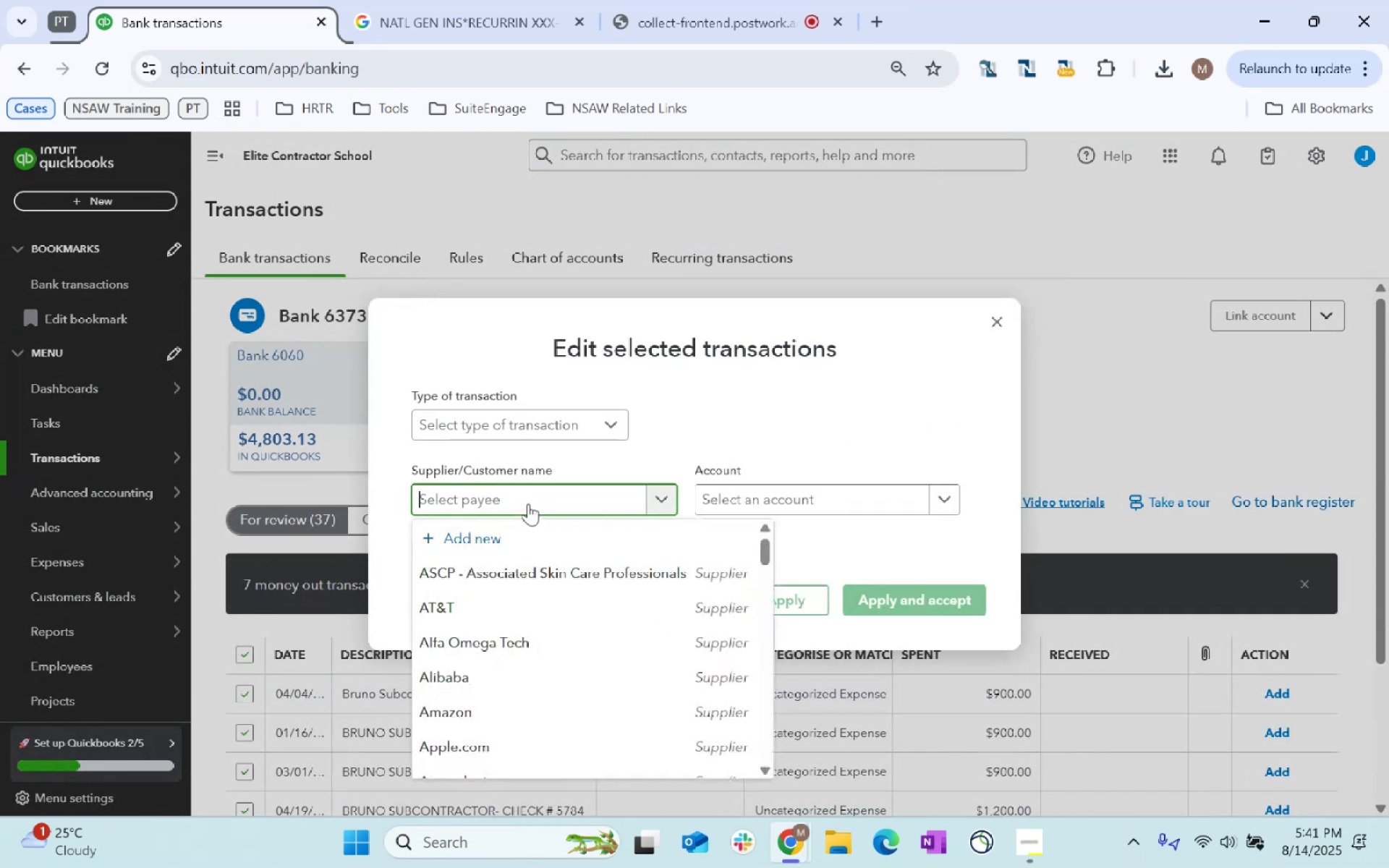 
type(Bruno Subcontractor)
key(Tab)
 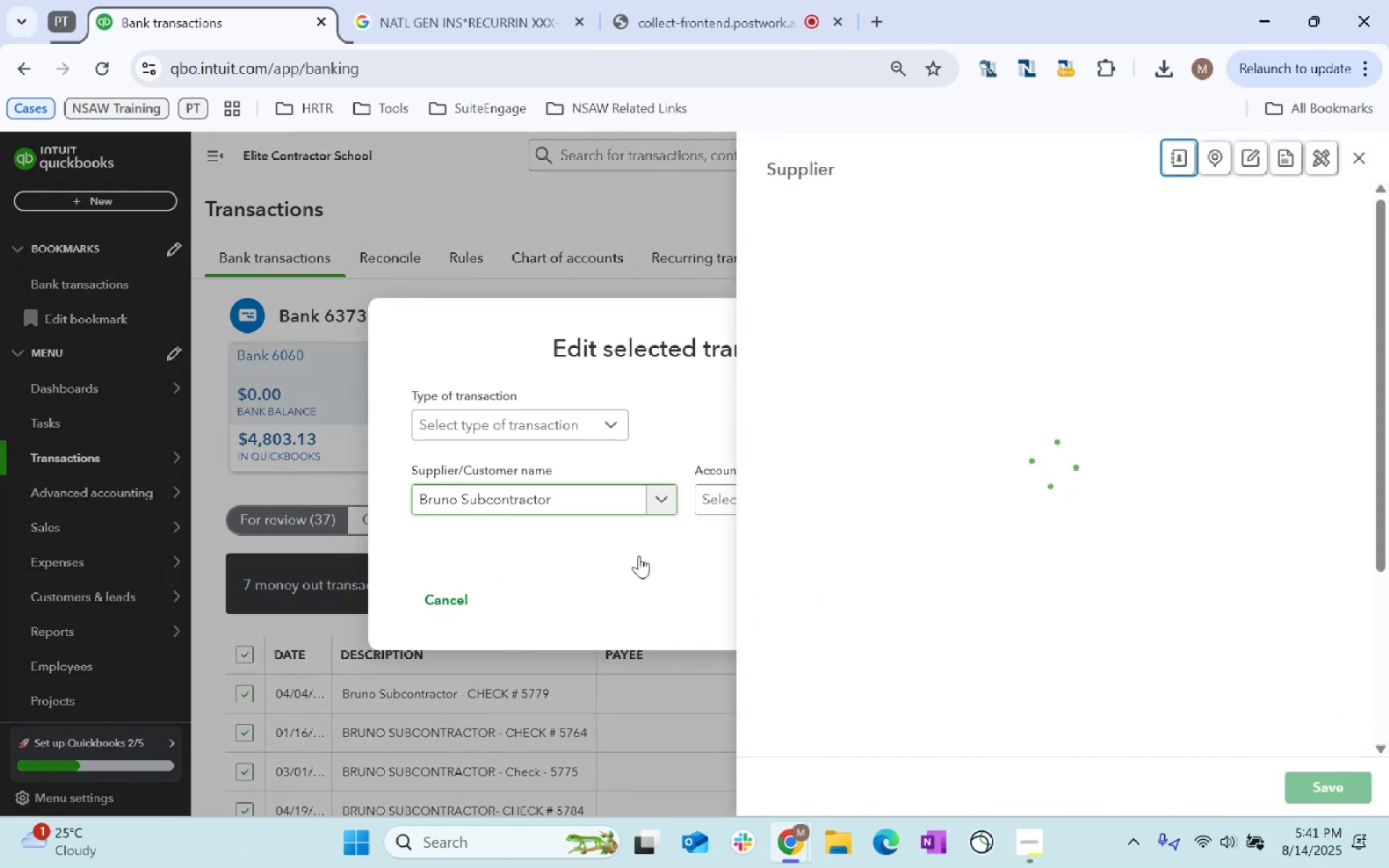 
scroll: coordinate [1019, 349], scroll_direction: down, amount: 215.0
 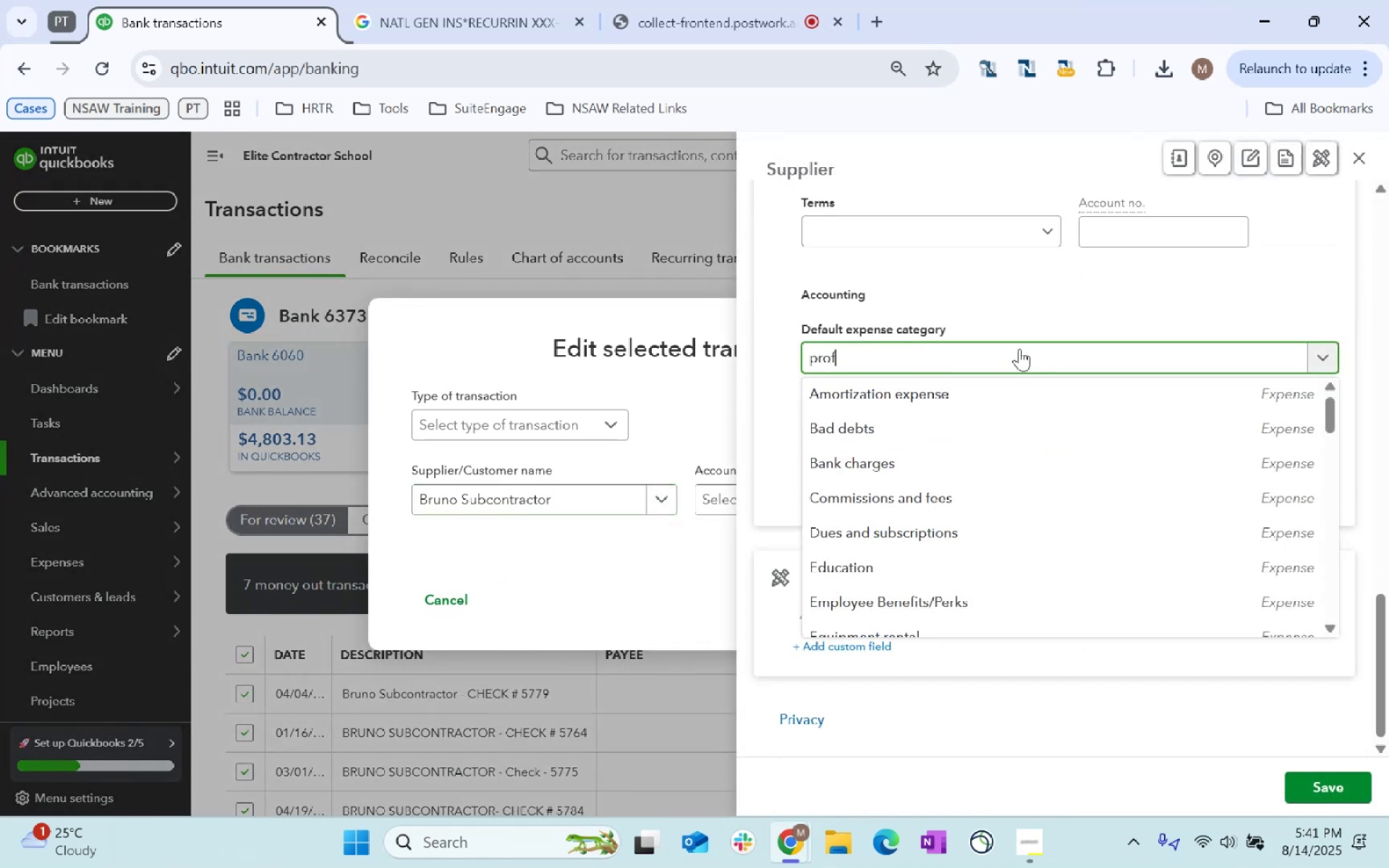 
left_click([1019, 349])
 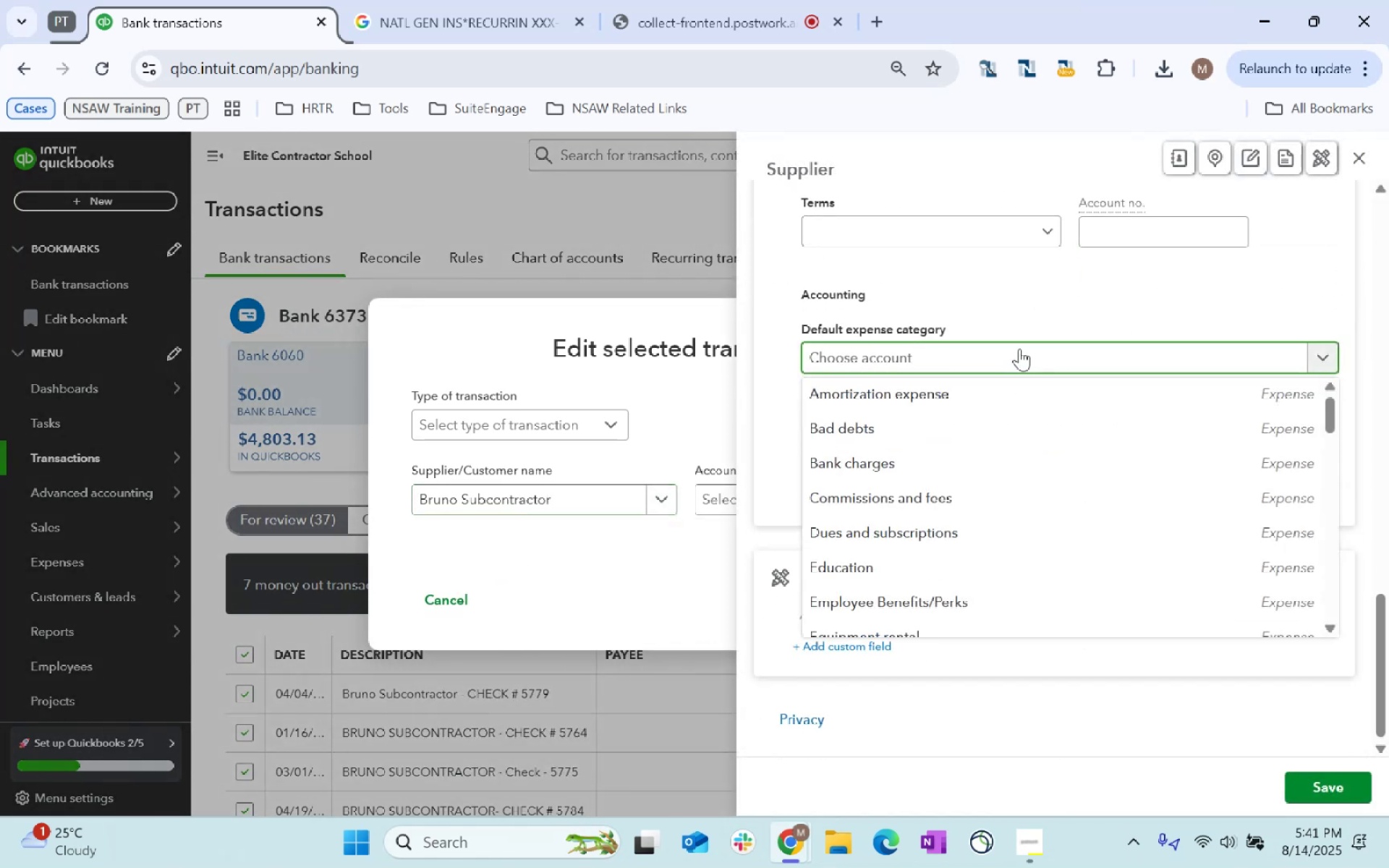 
type(profe)
 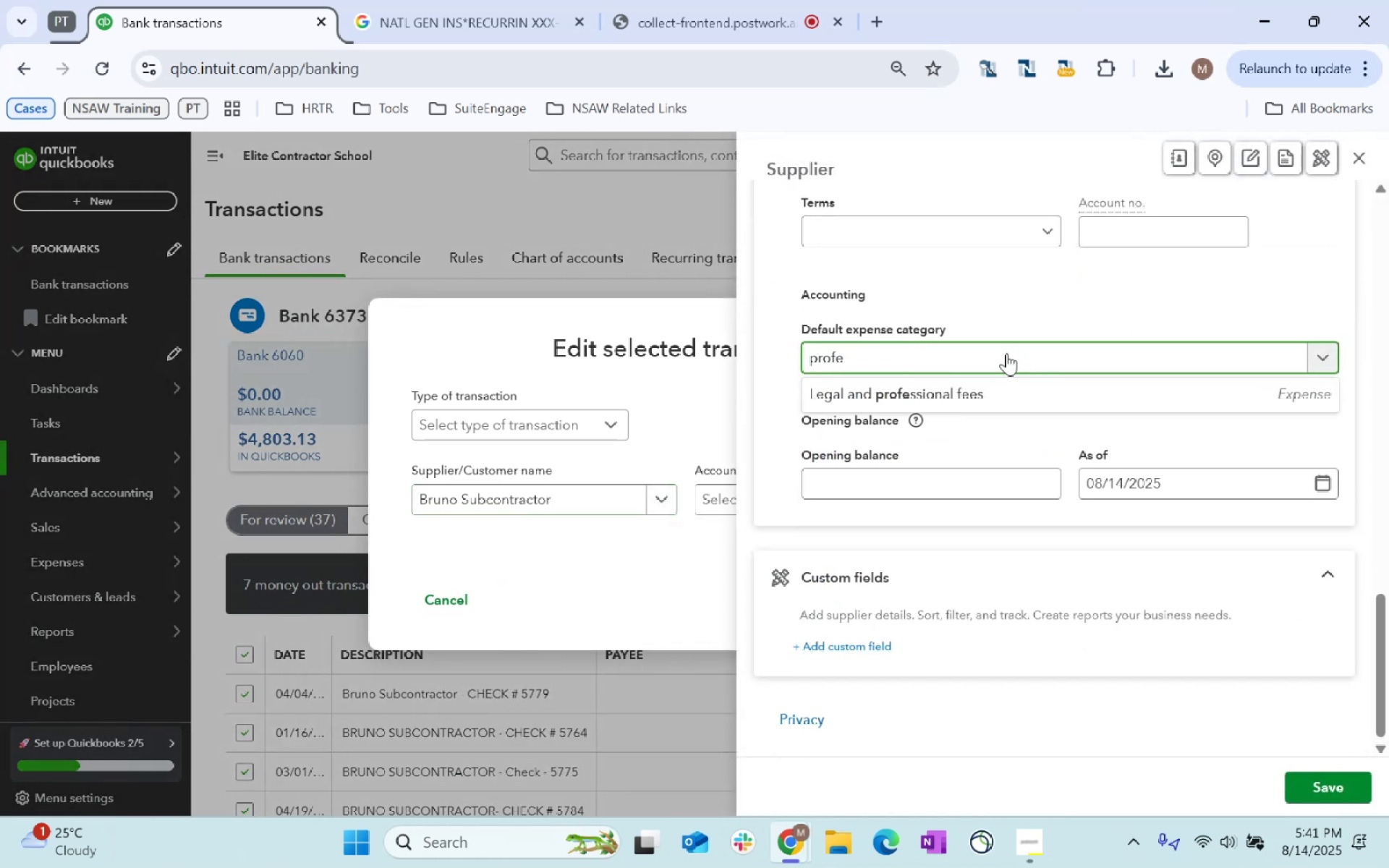 
left_click([995, 388])
 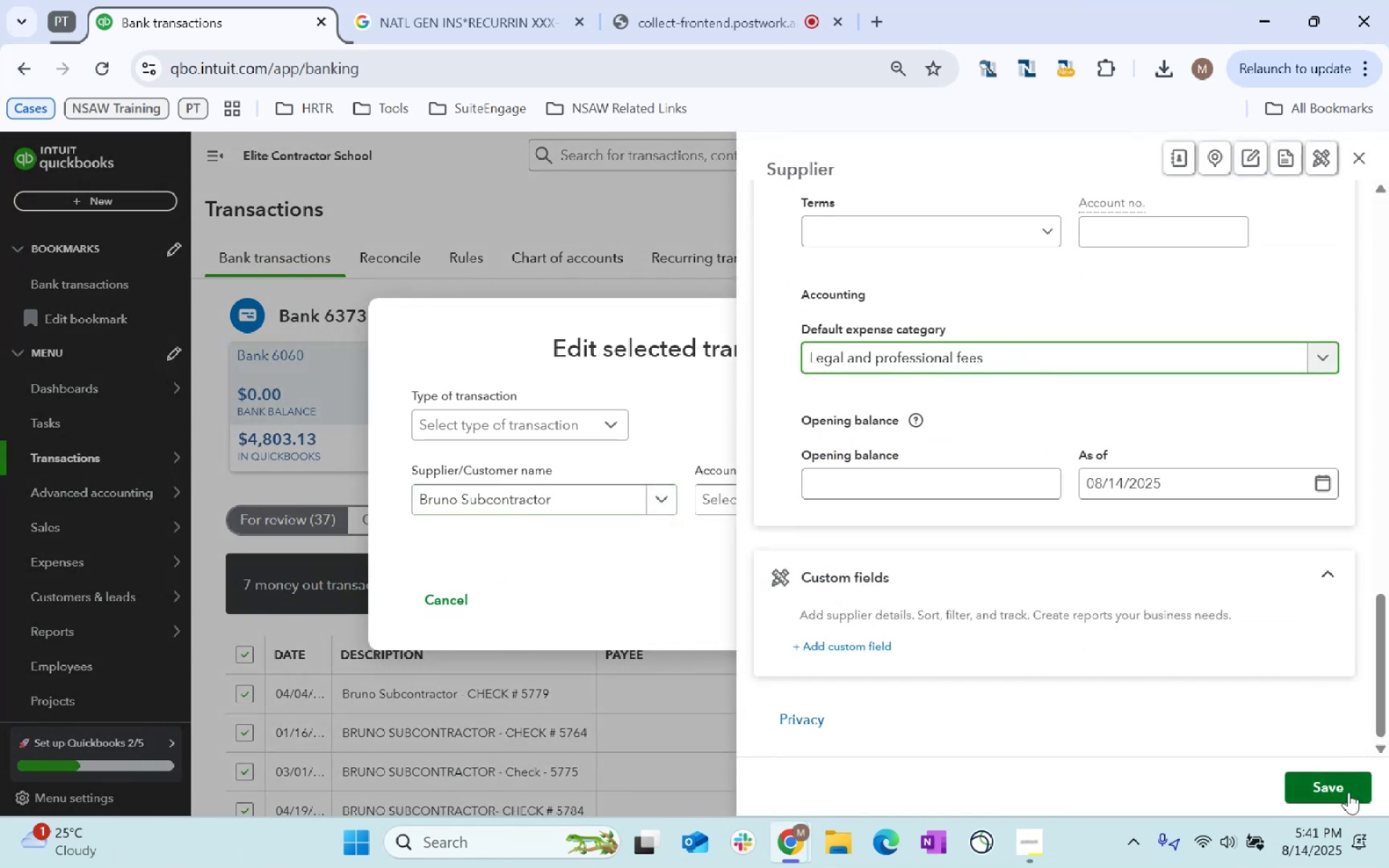 
left_click([1348, 792])
 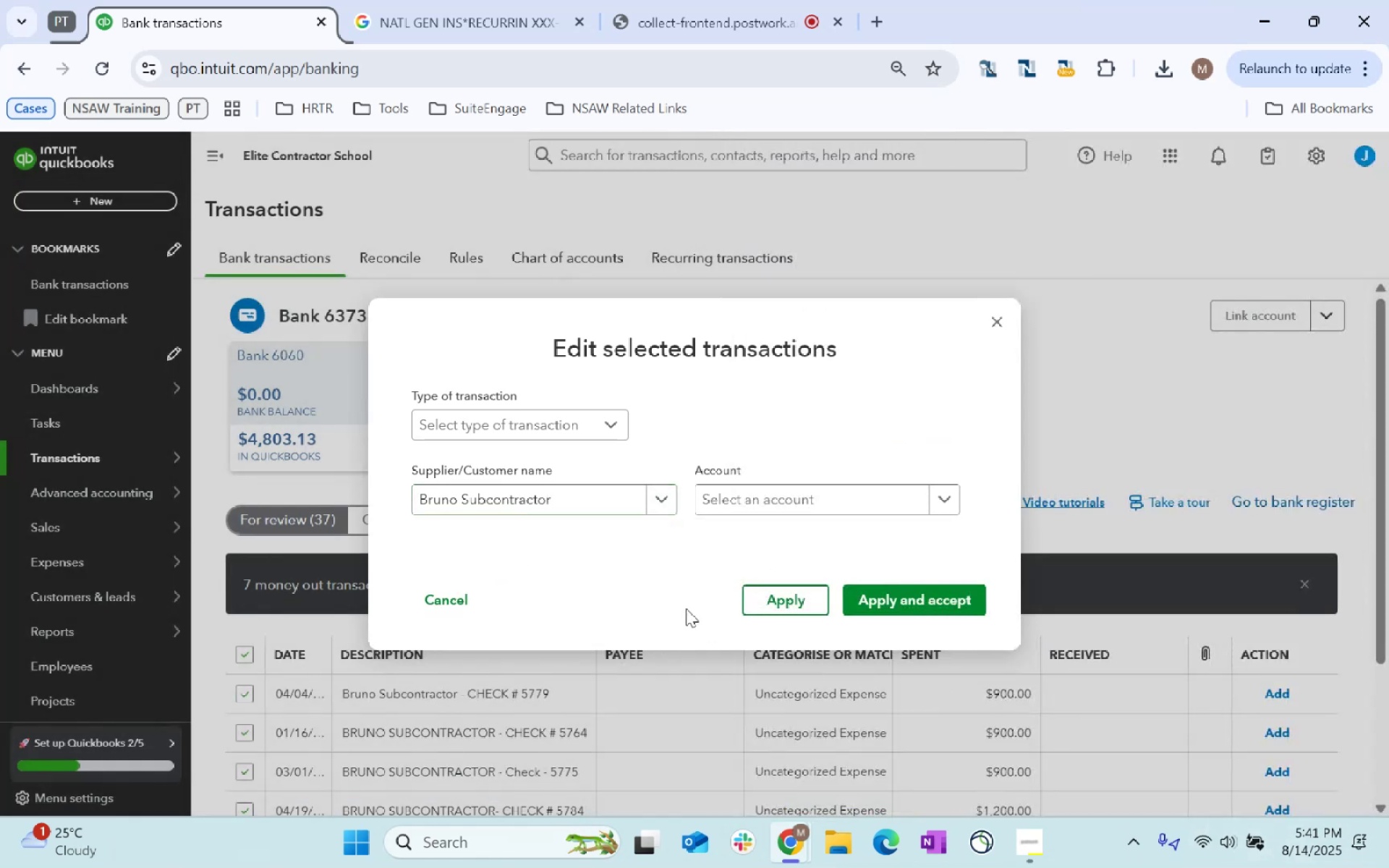 
left_click([777, 506])
 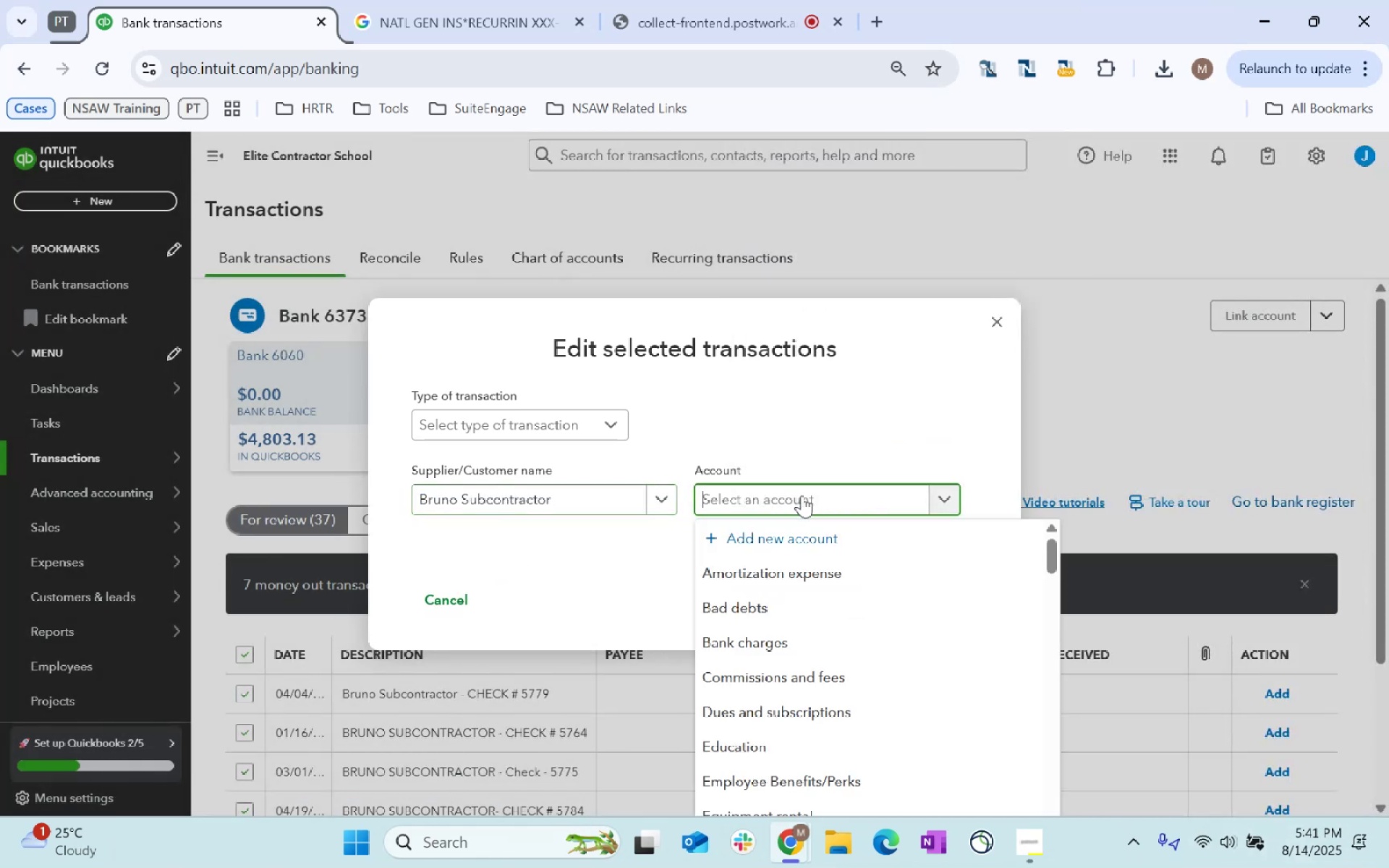 
type(professional)
 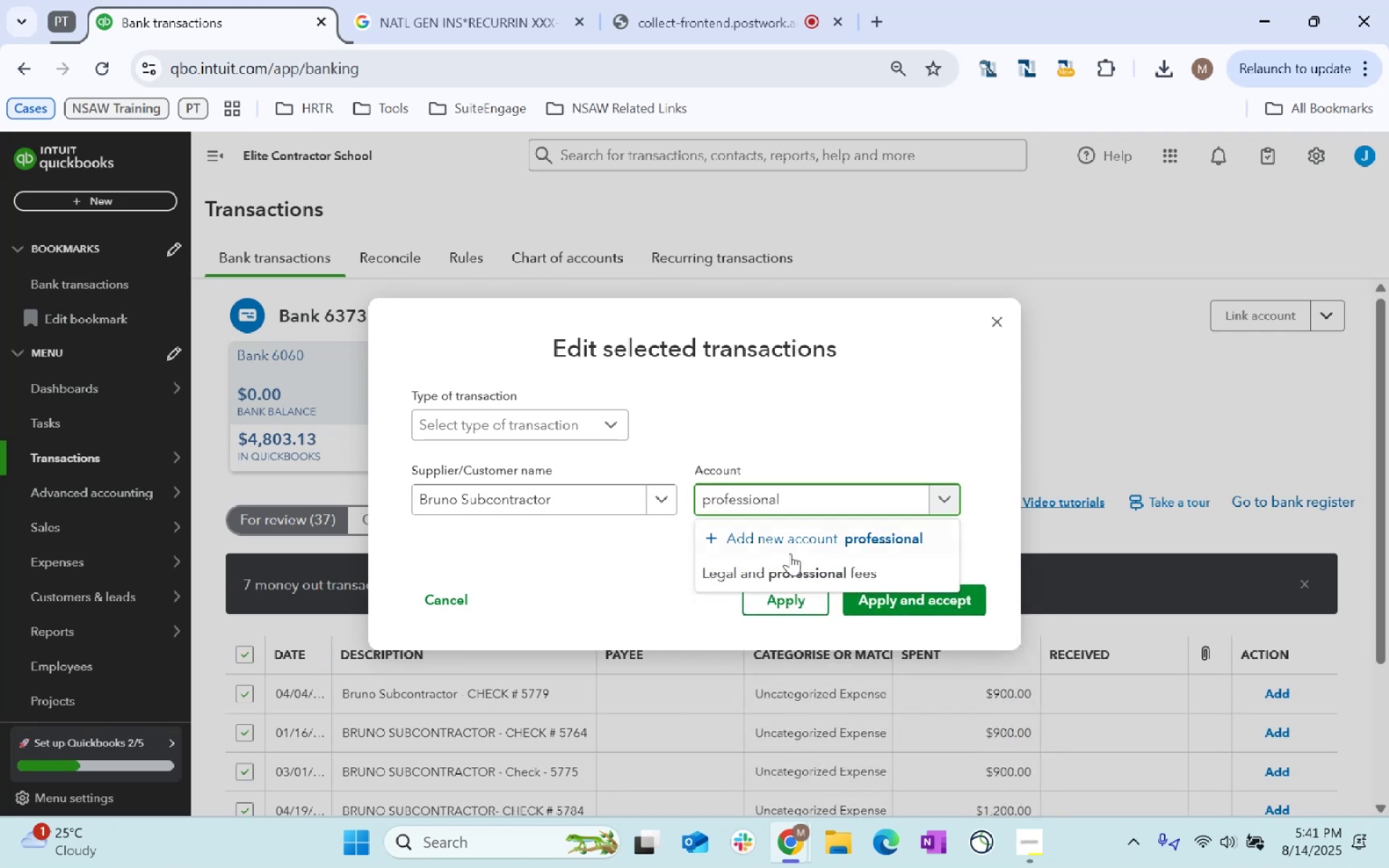 
left_click([794, 570])
 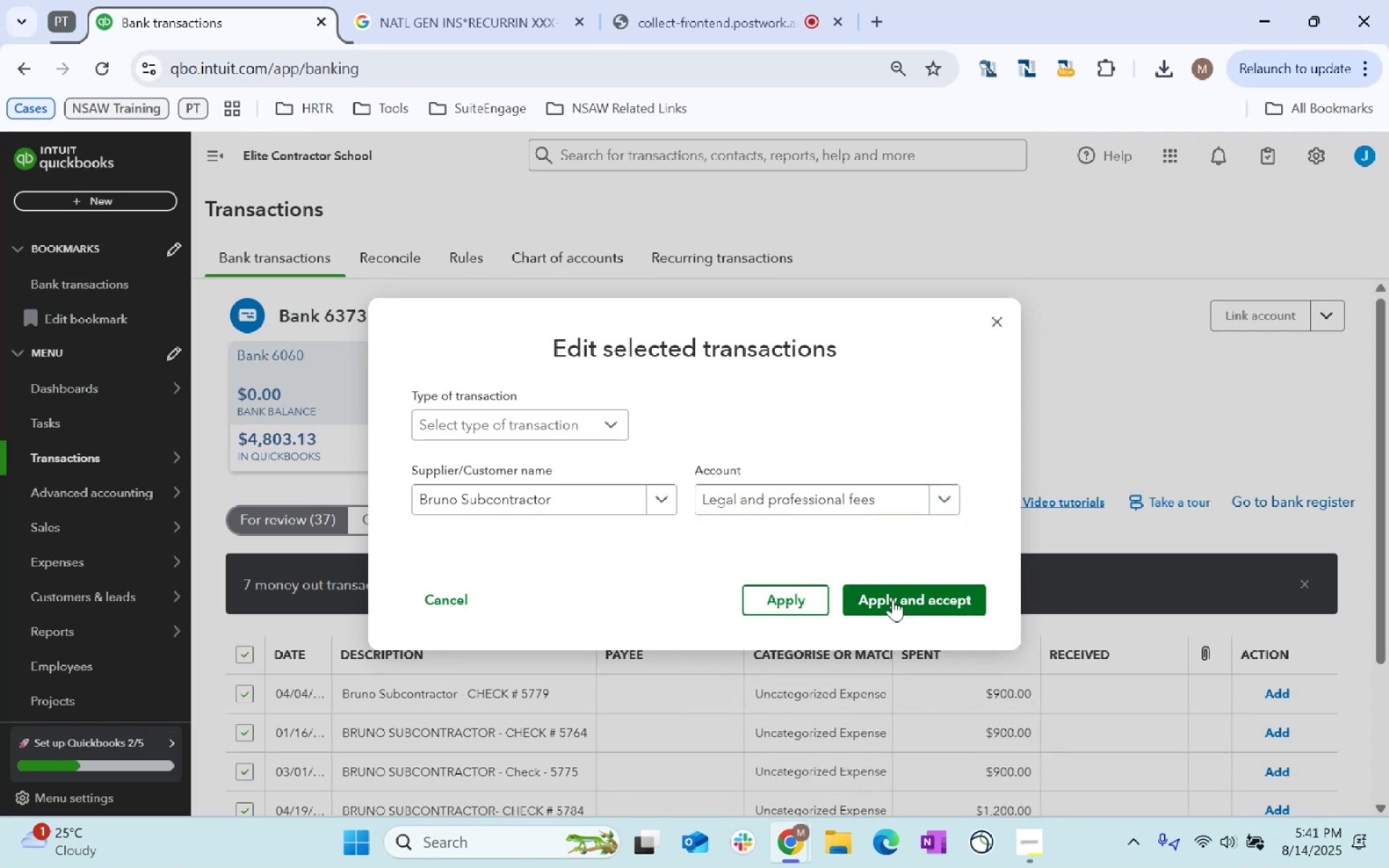 
left_click([893, 599])
 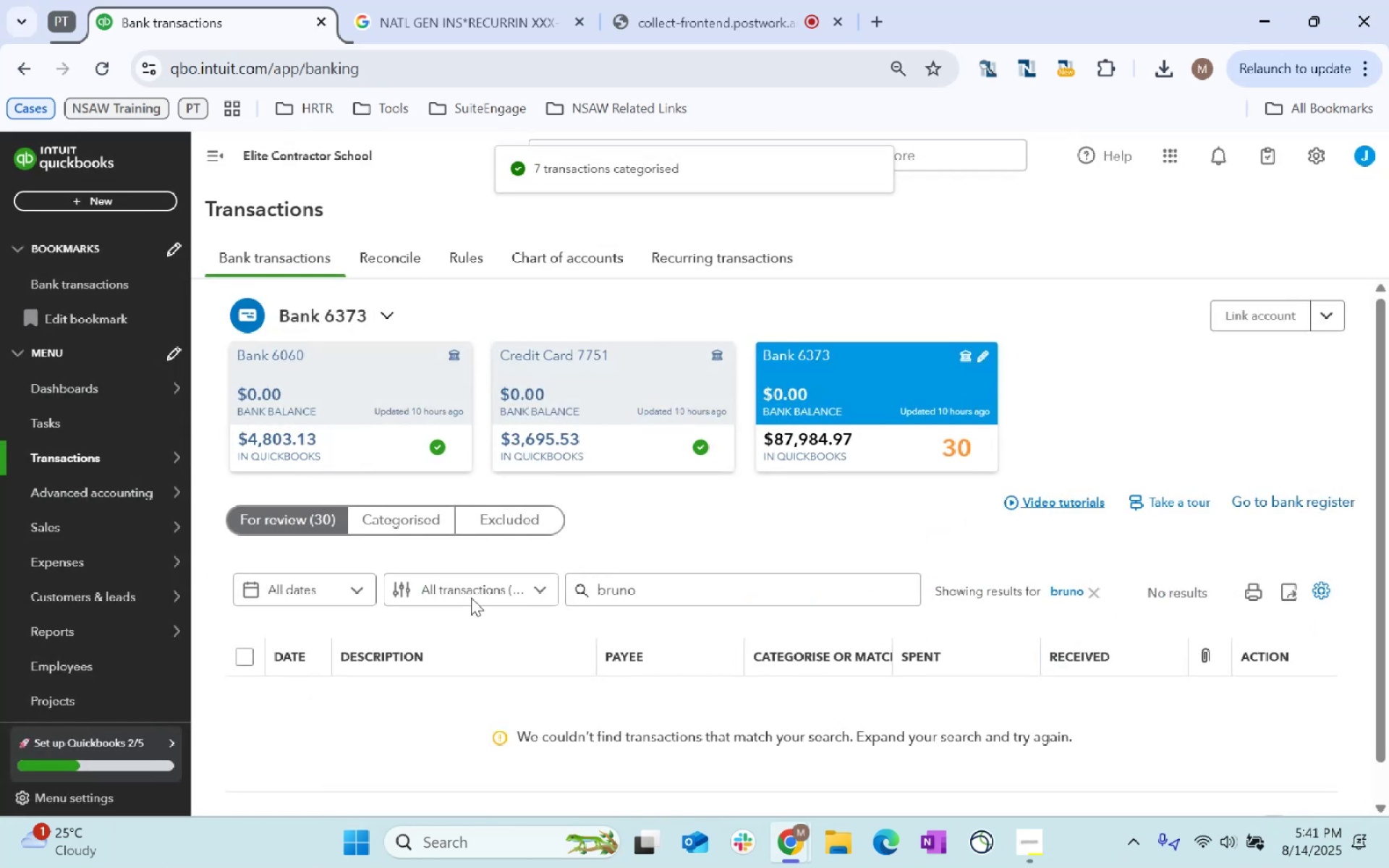 
wait(5.18)
 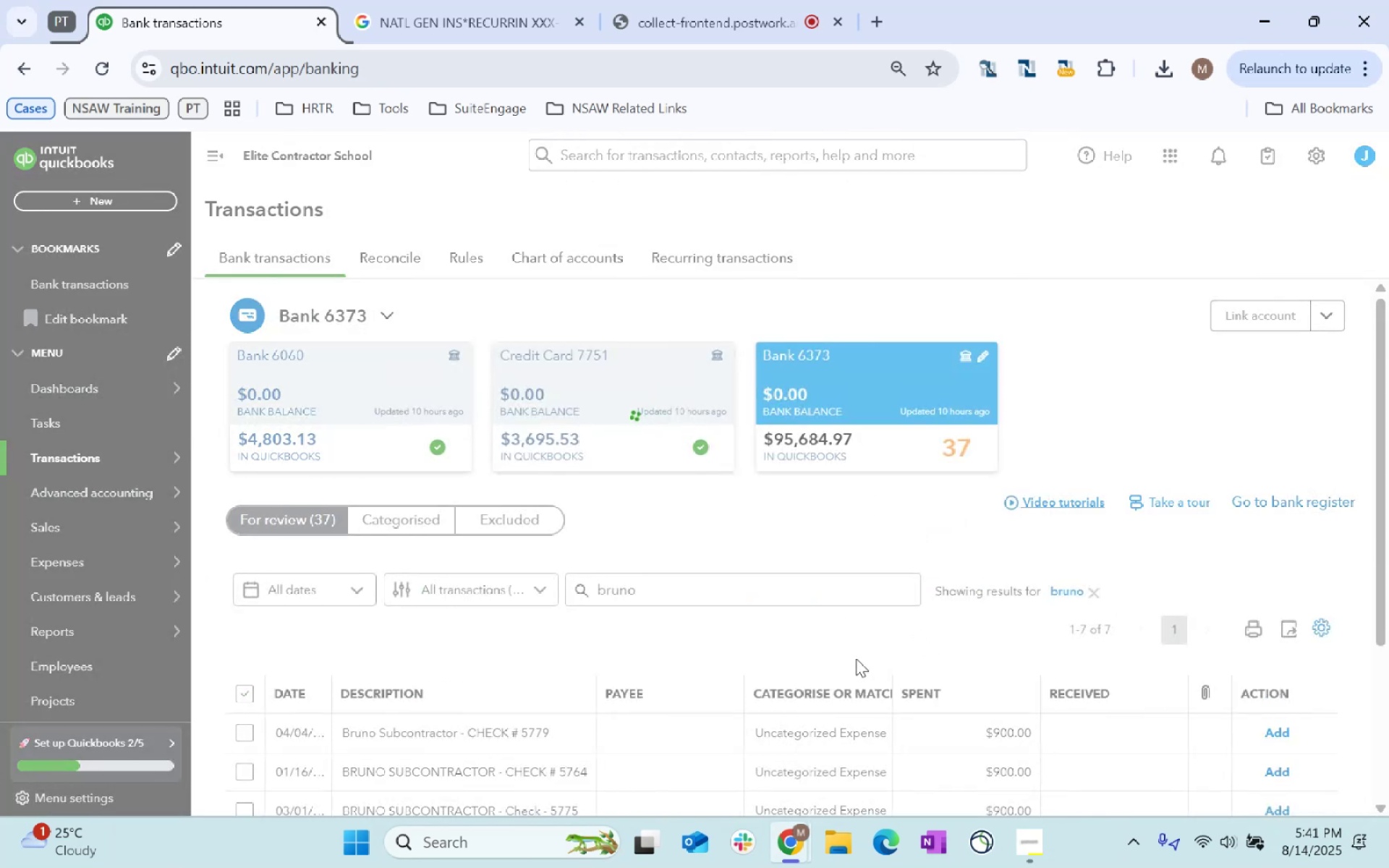 
left_click([1092, 595])
 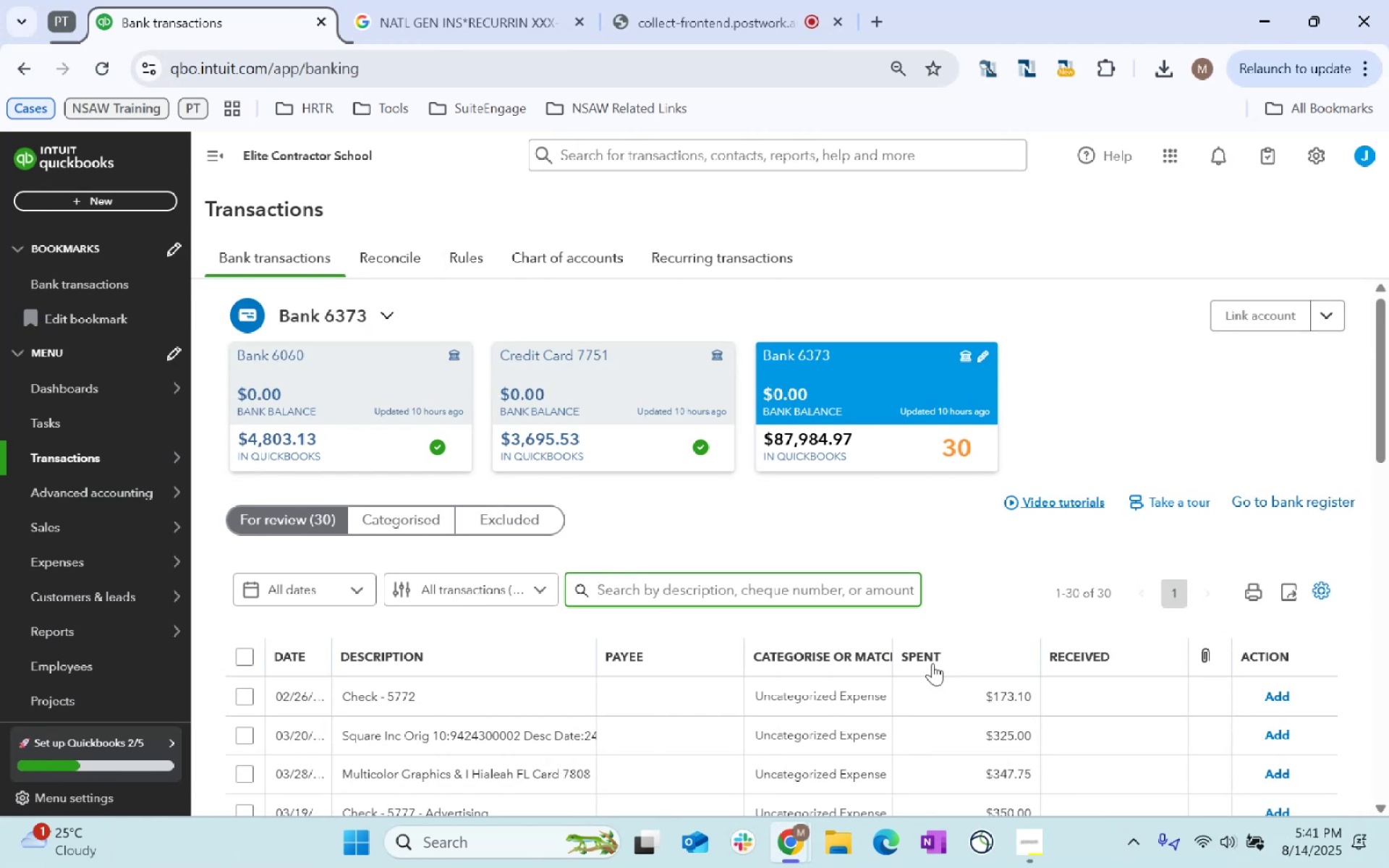 
wait(22.07)
 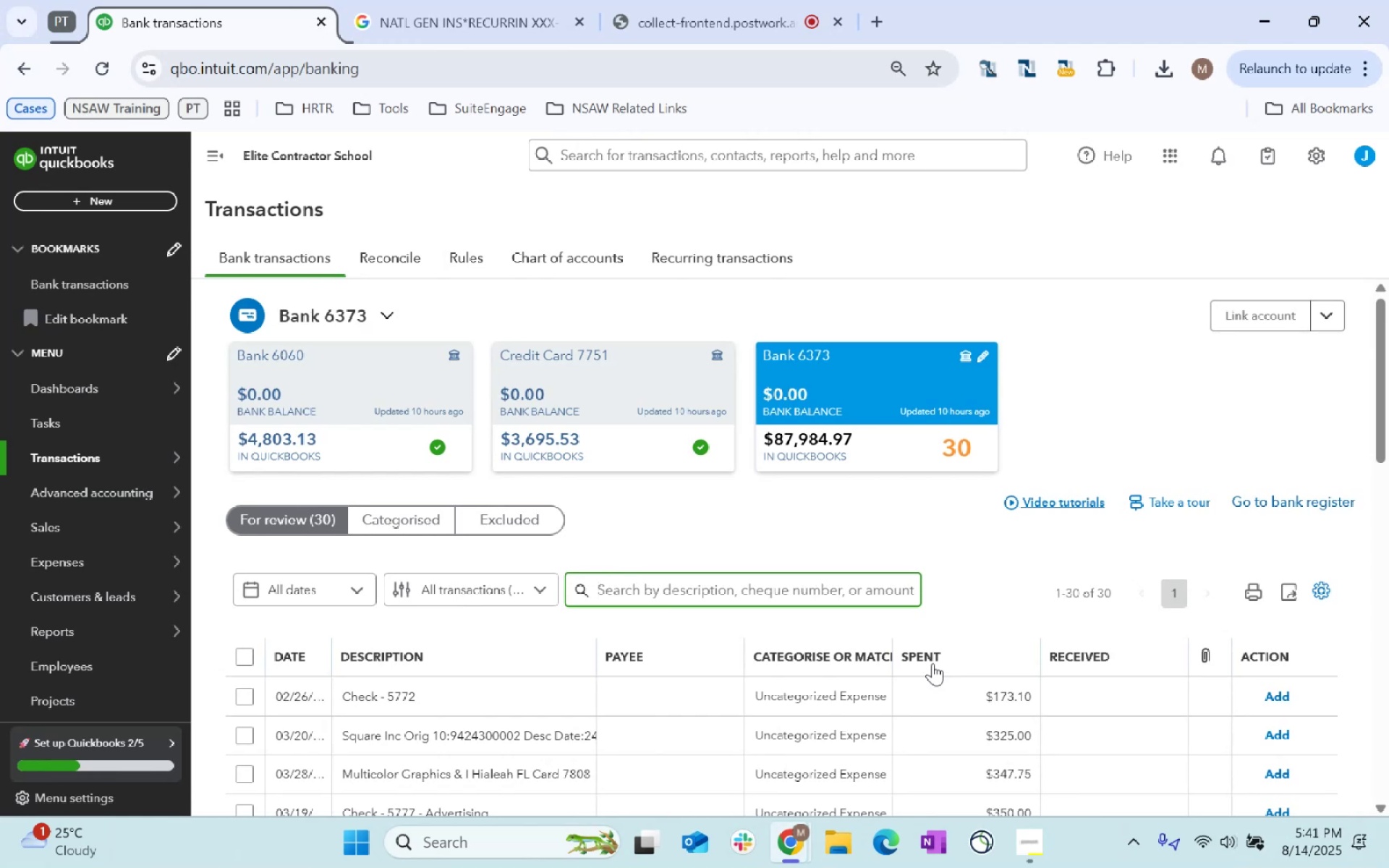 
scroll: coordinate [934, 698], scroll_direction: down, amount: 1.0
 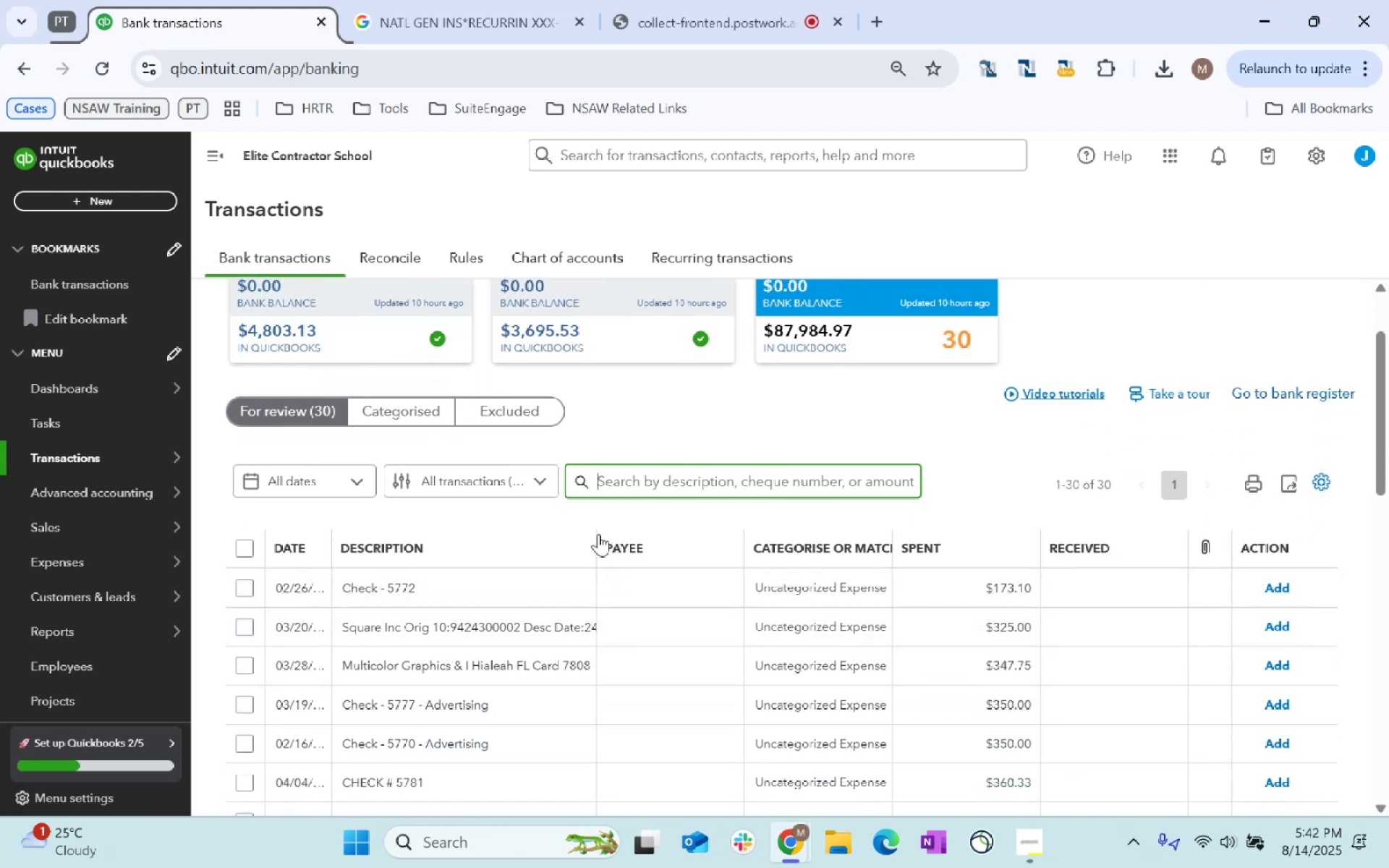 
wait(5.32)
 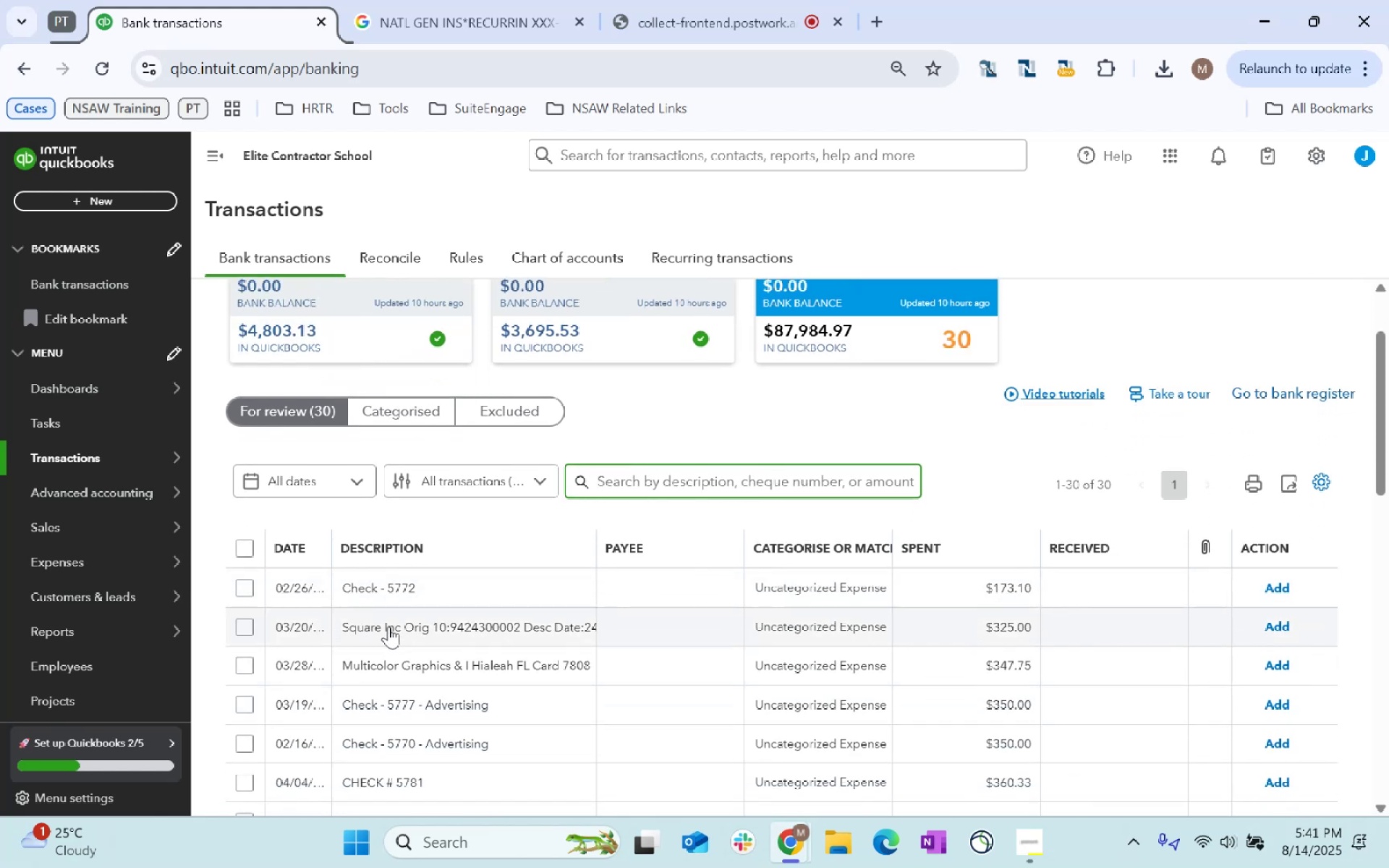 
left_click([597, 542])
 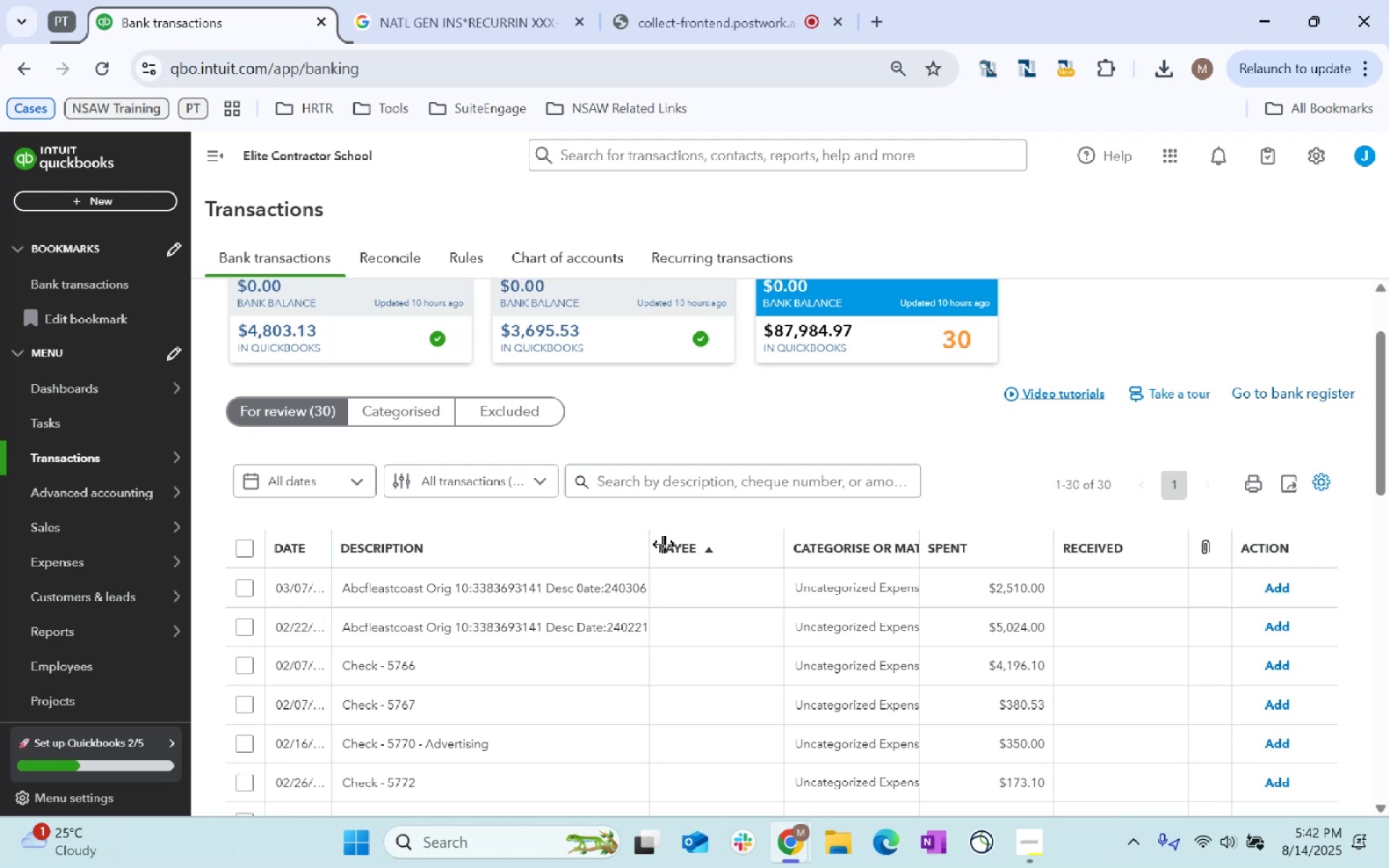 
scroll: coordinate [671, 578], scroll_direction: down, amount: 32.0
 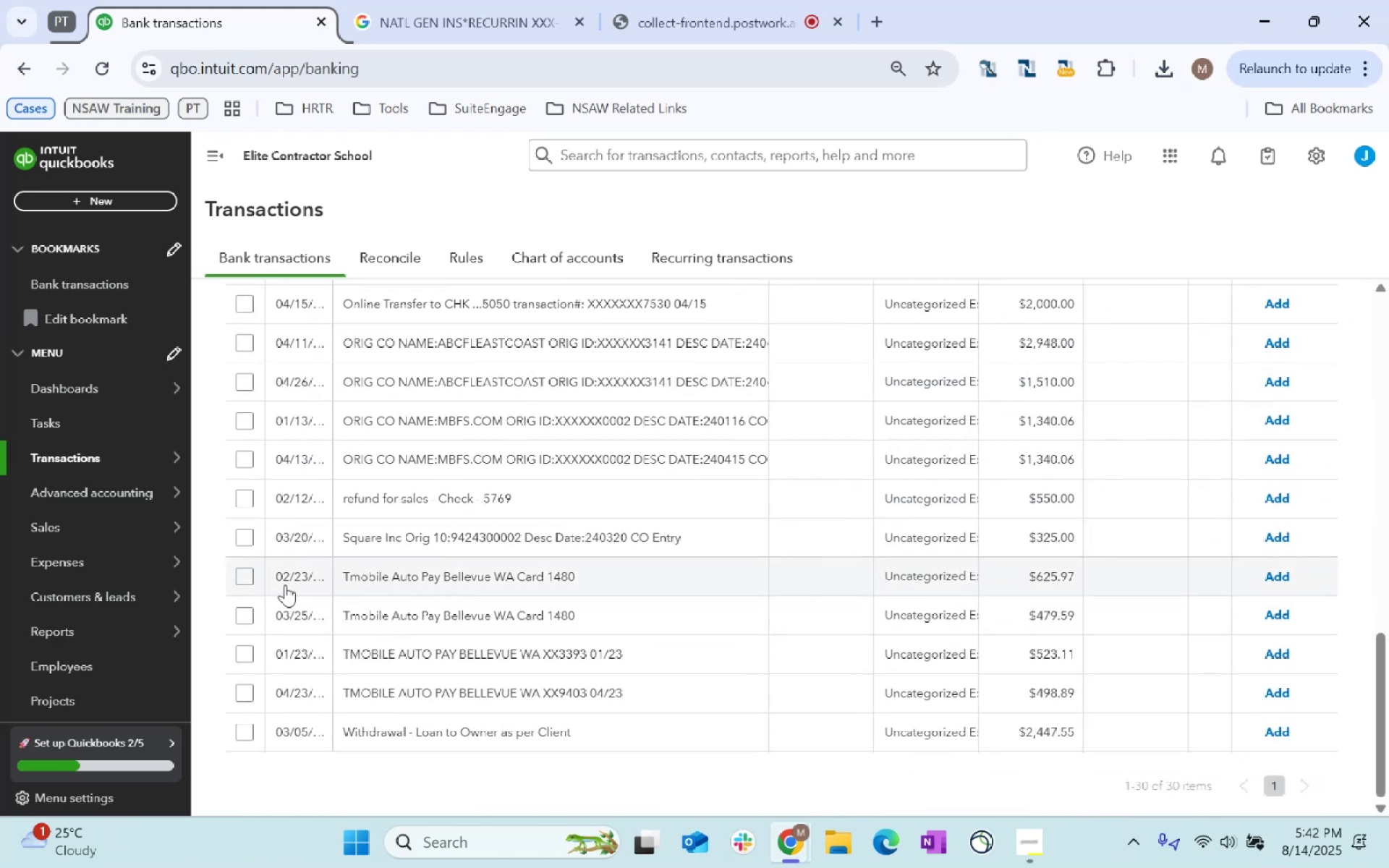 
left_click([245, 576])
 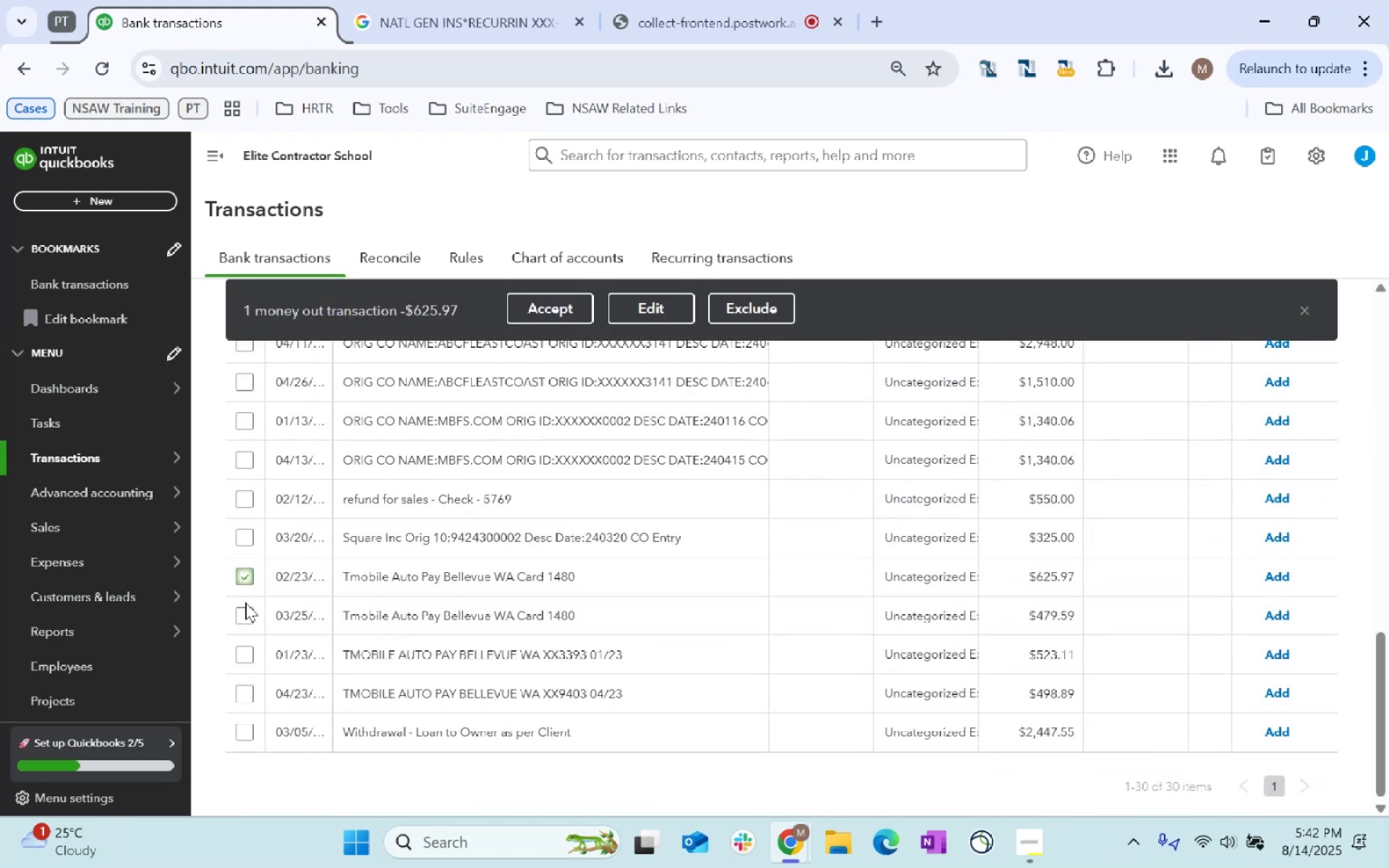 
left_click([245, 610])
 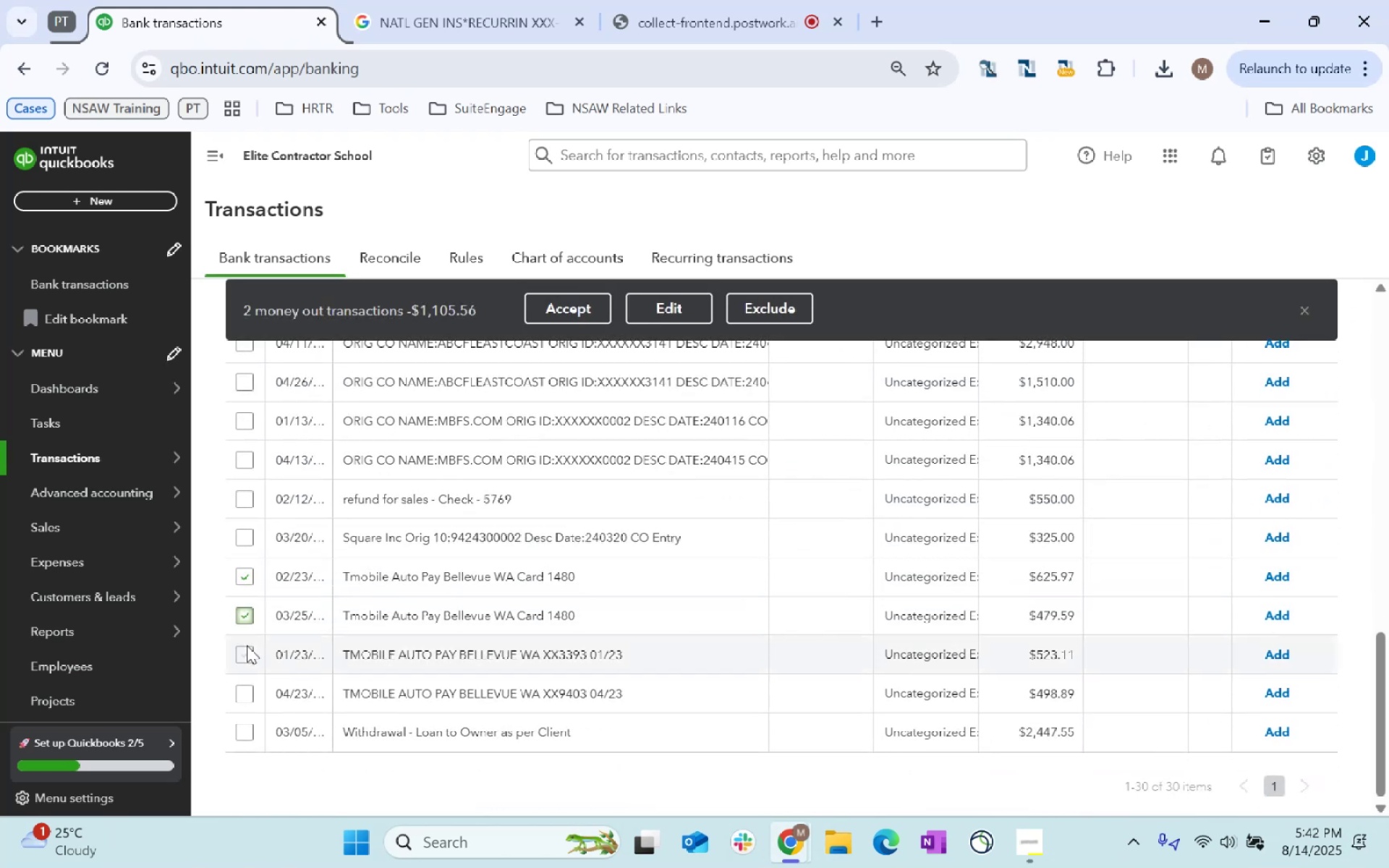 
left_click([247, 649])
 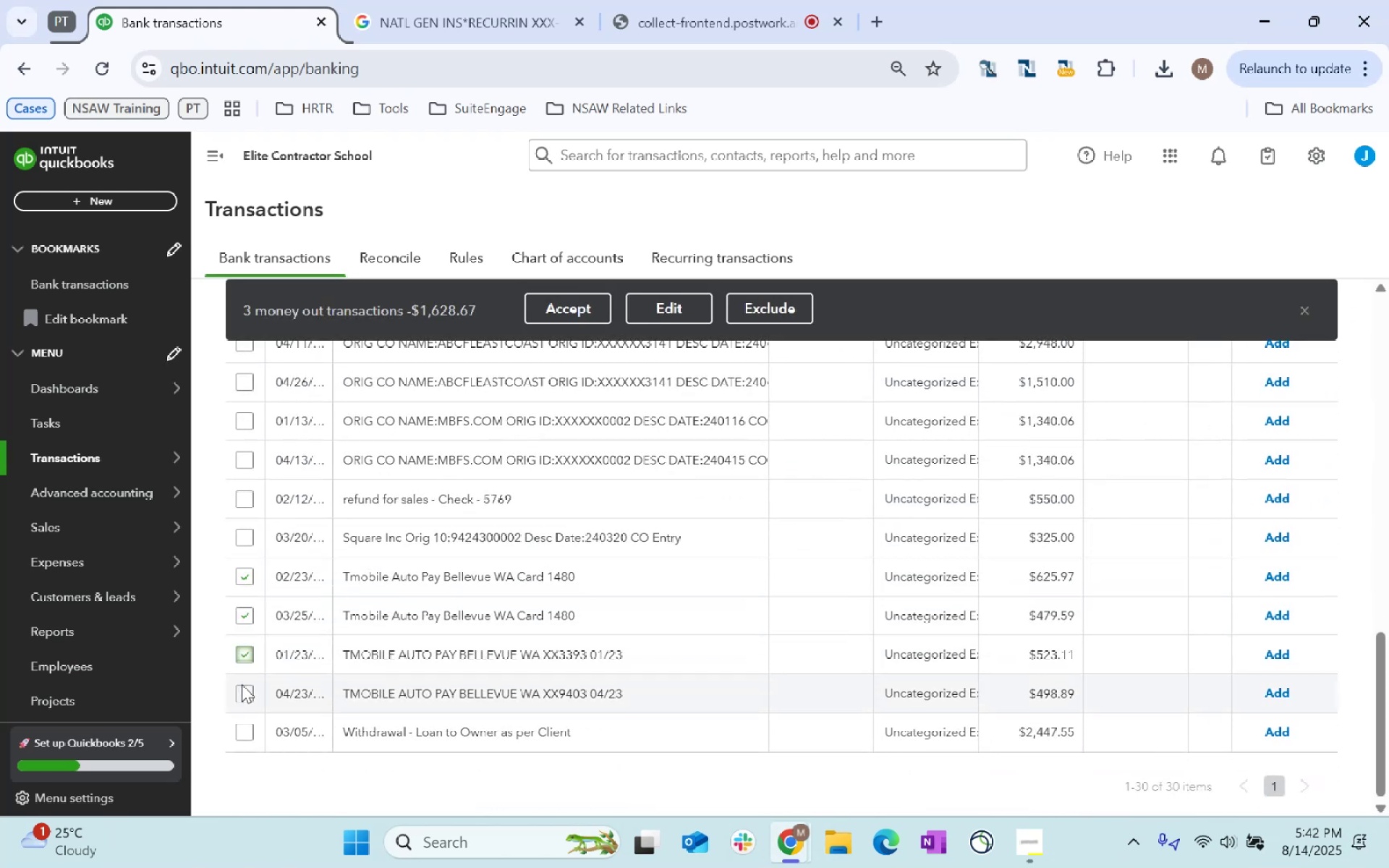 
left_click([245, 681])
 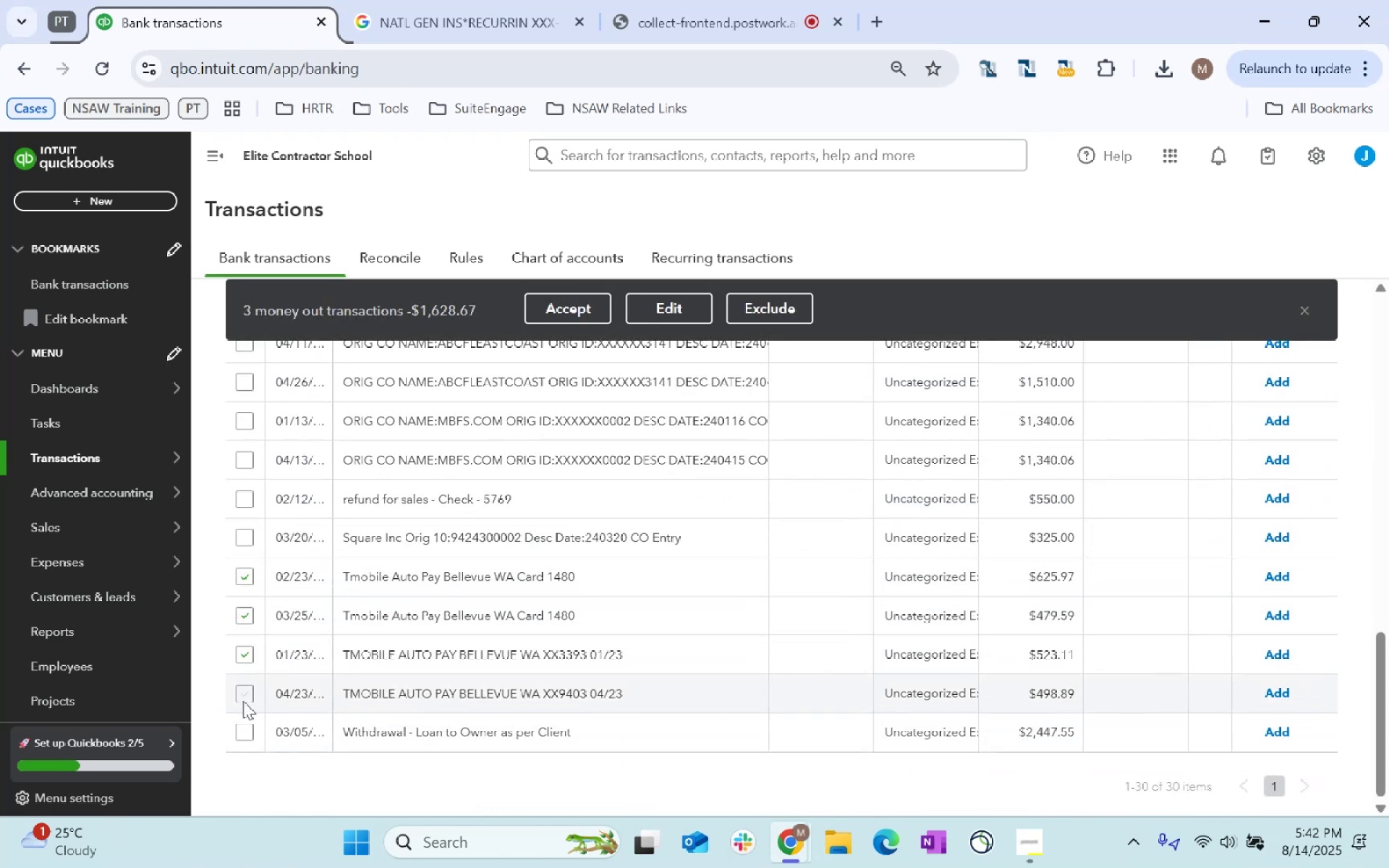 
left_click([244, 696])
 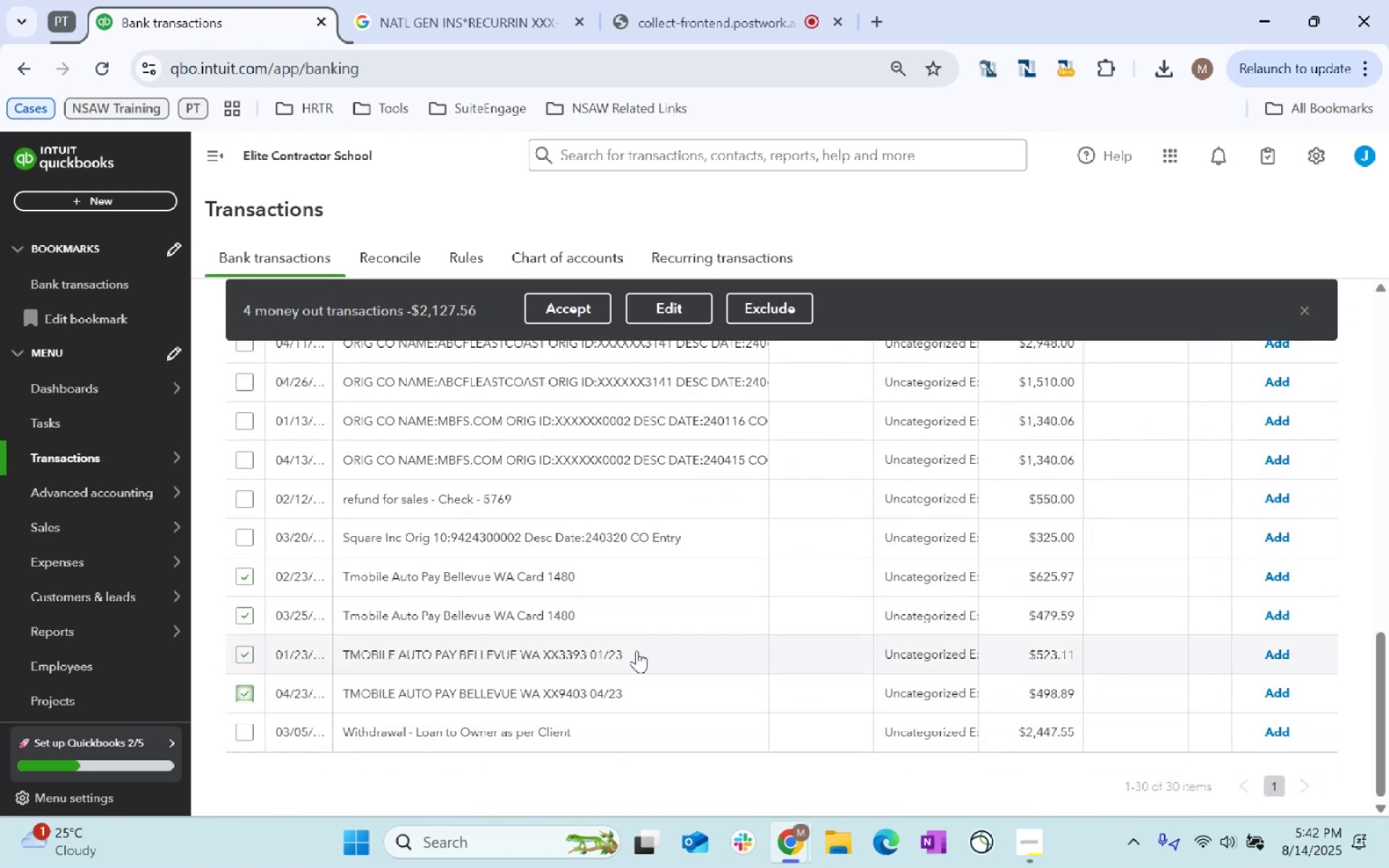 
scroll: coordinate [634, 648], scroll_direction: down, amount: 3.0
 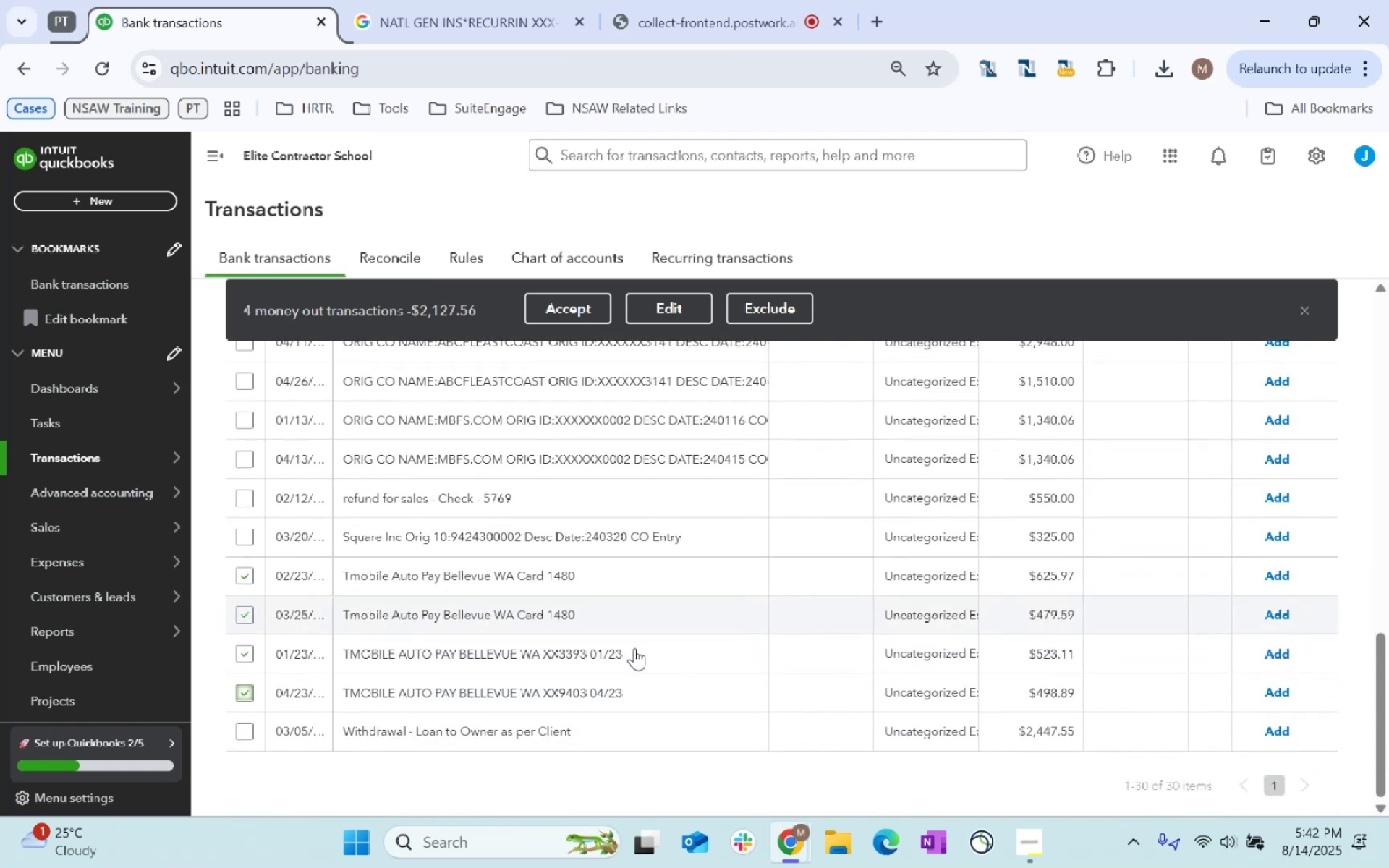 
scroll: coordinate [634, 648], scroll_direction: up, amount: 9.0
 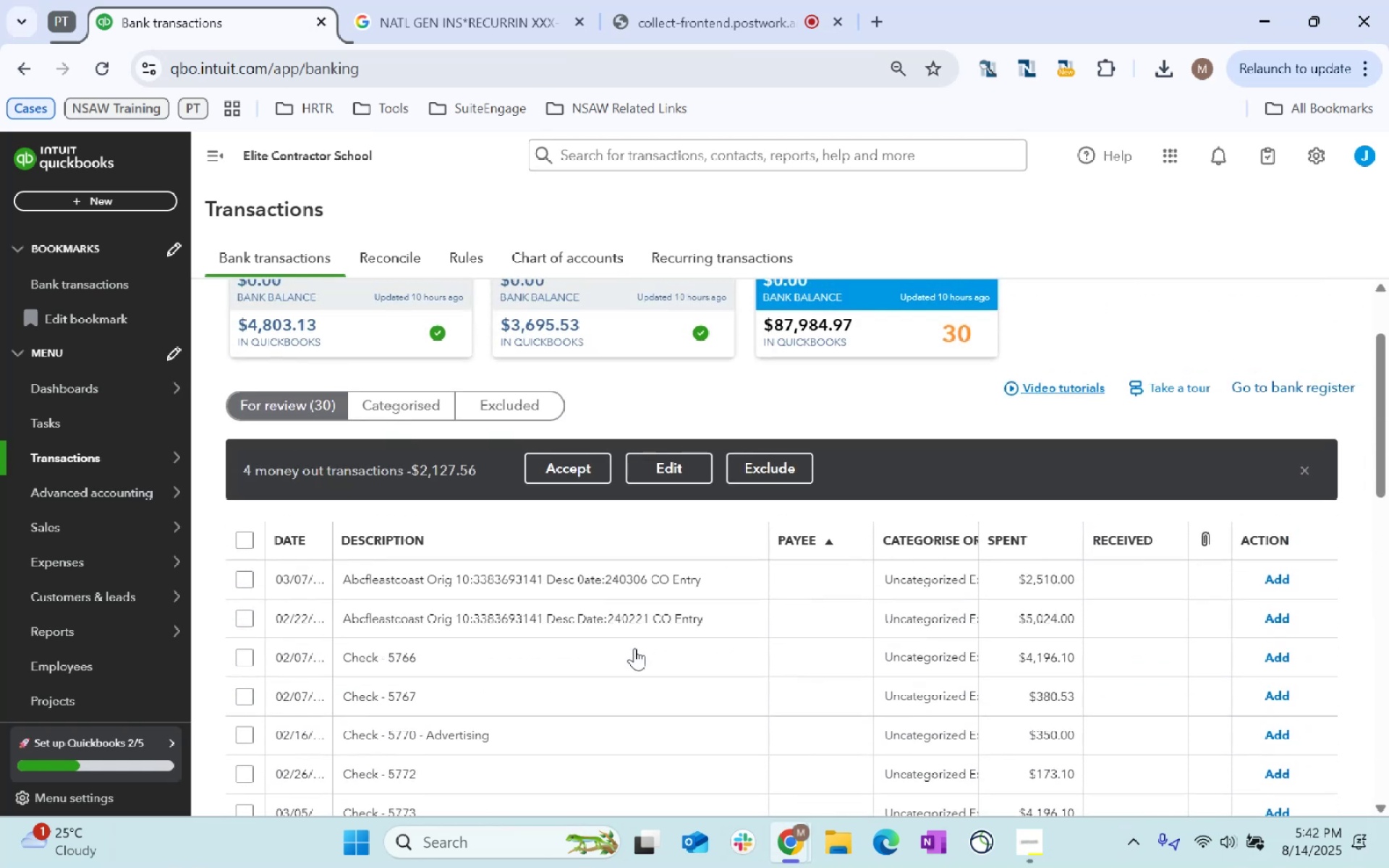 
scroll: coordinate [634, 648], scroll_direction: down, amount: 6.0
 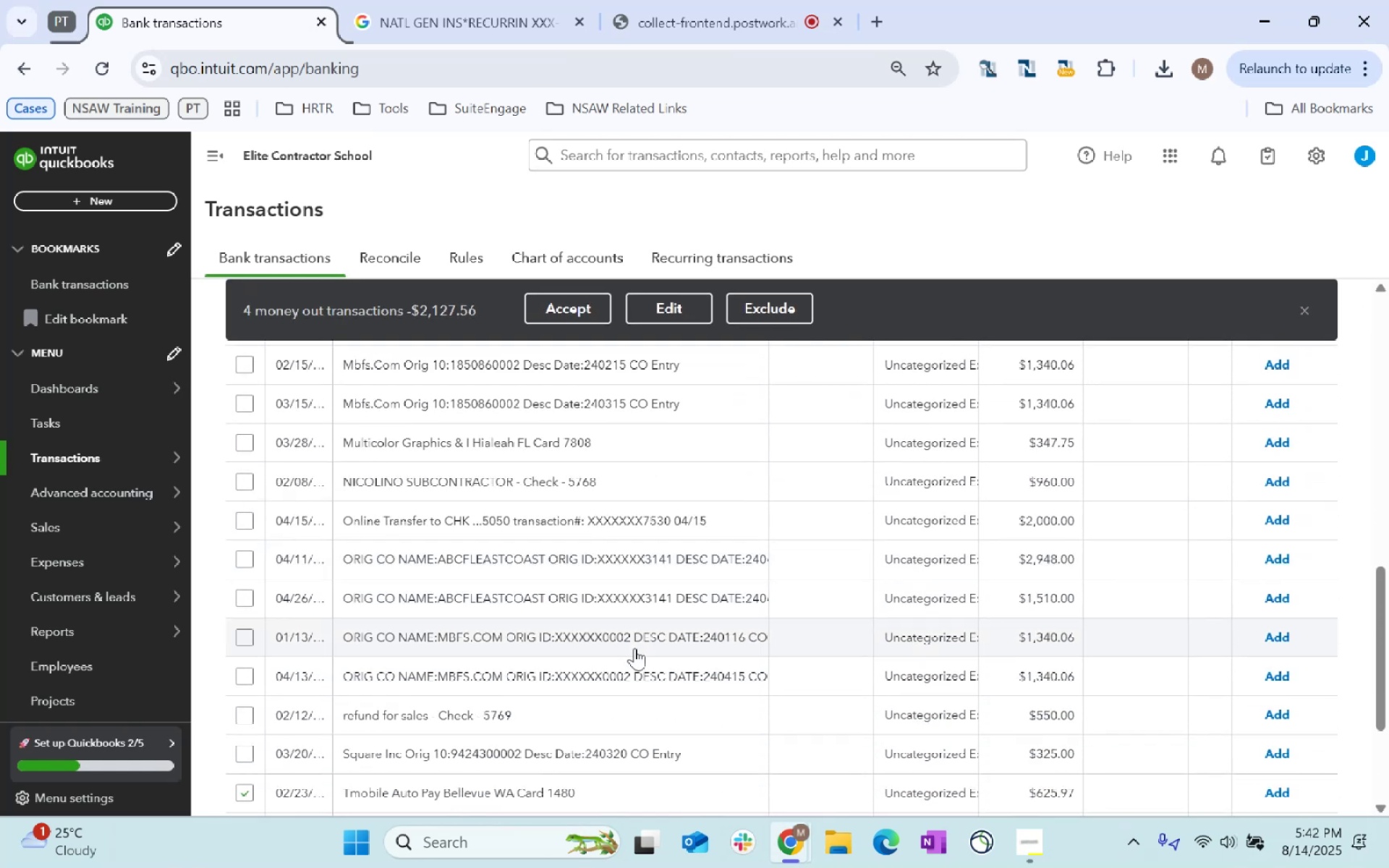 
scroll: coordinate [663, 609], scroll_direction: up, amount: 6.0
 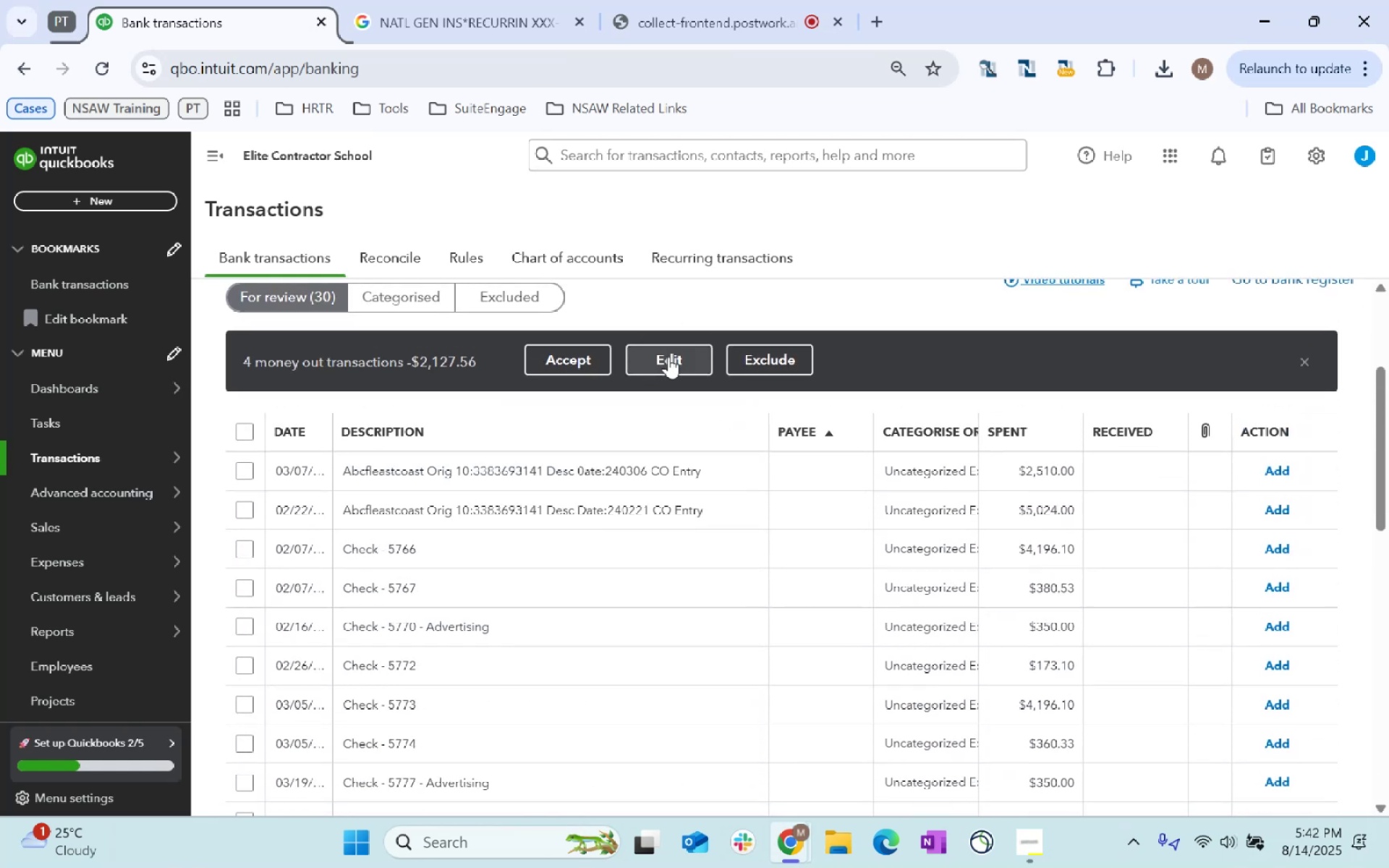 
left_click([671, 357])
 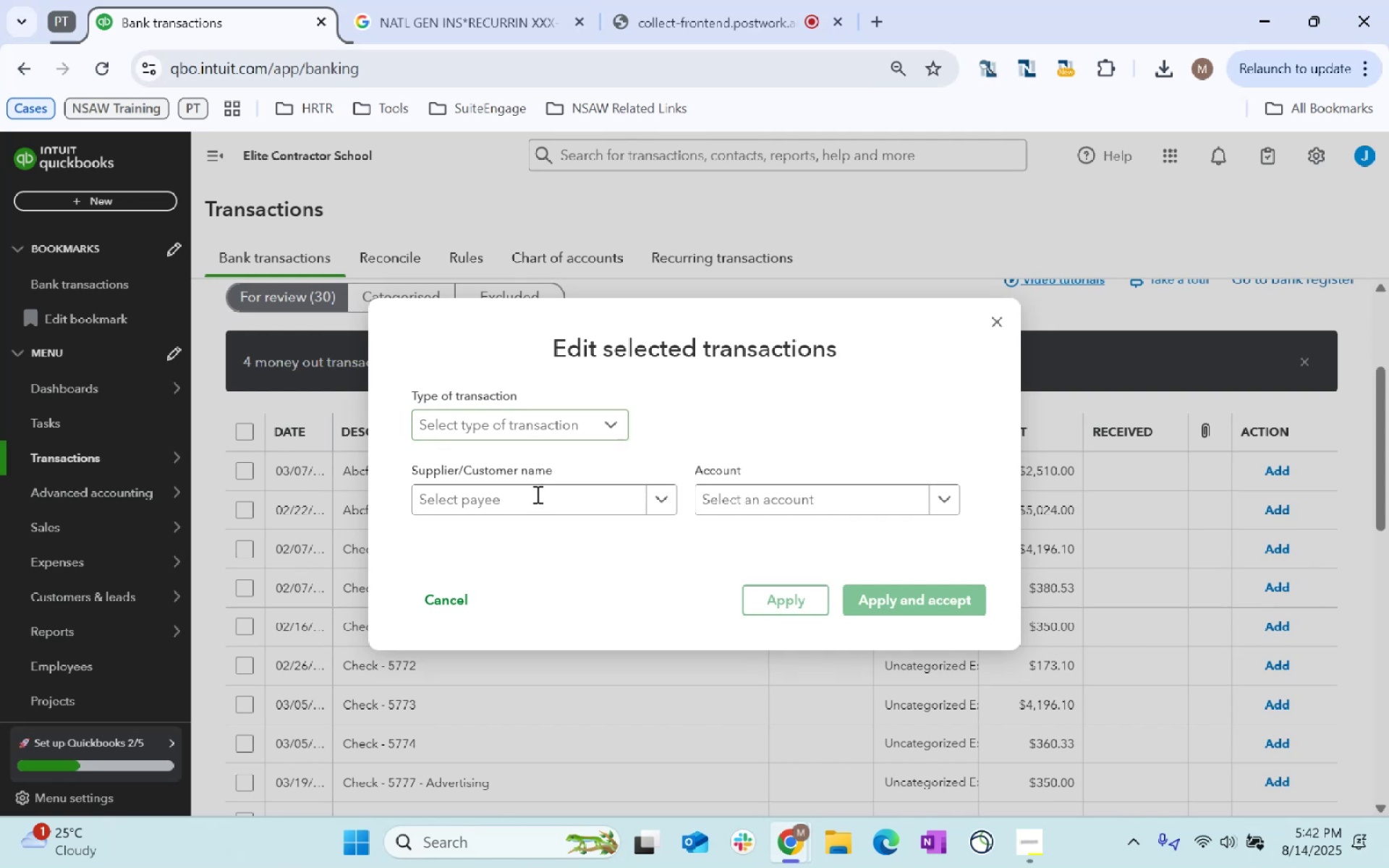 
left_click([544, 506])
 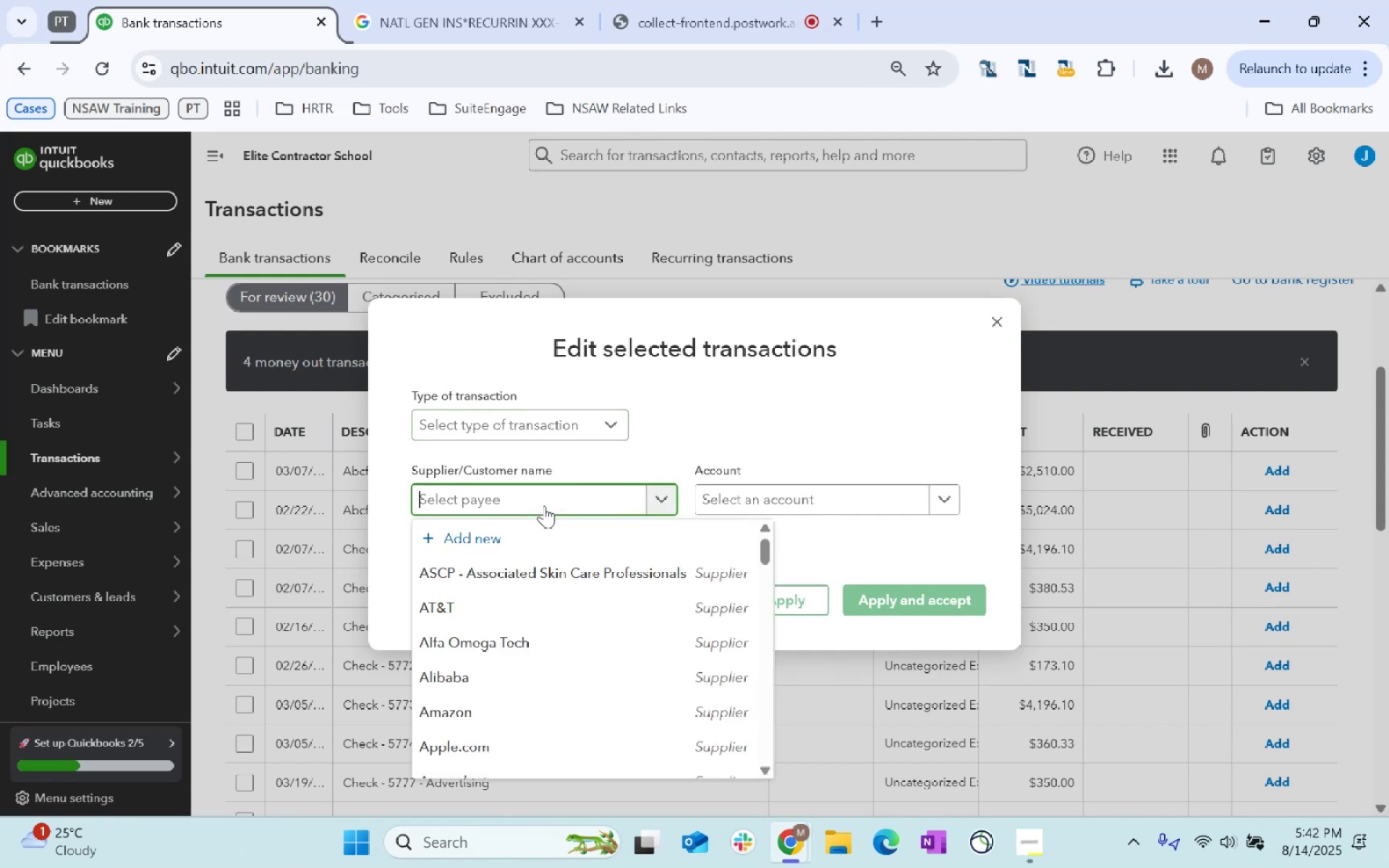 
key(Shift+T)
 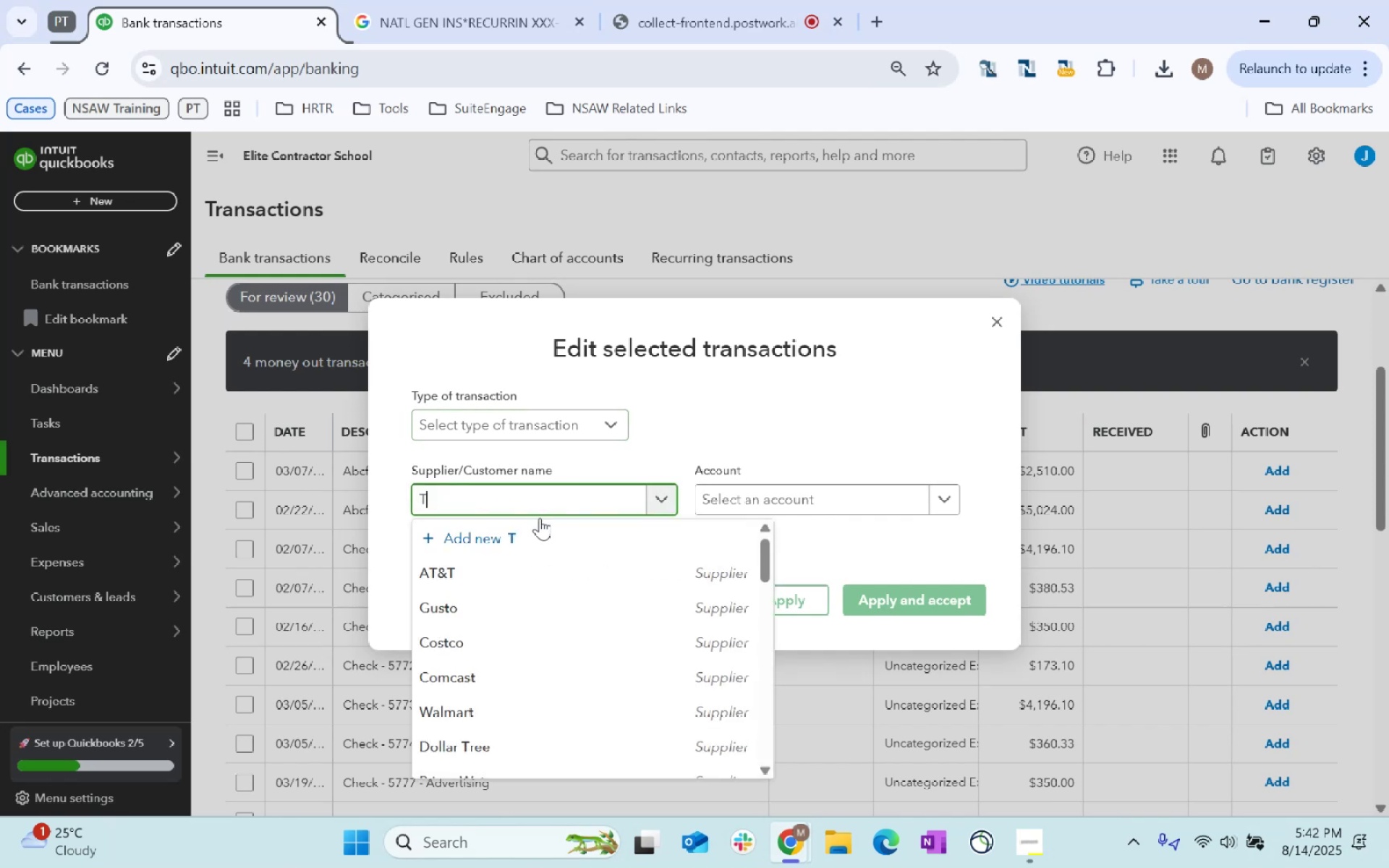 
type(-Mobile)
key(Tab)
 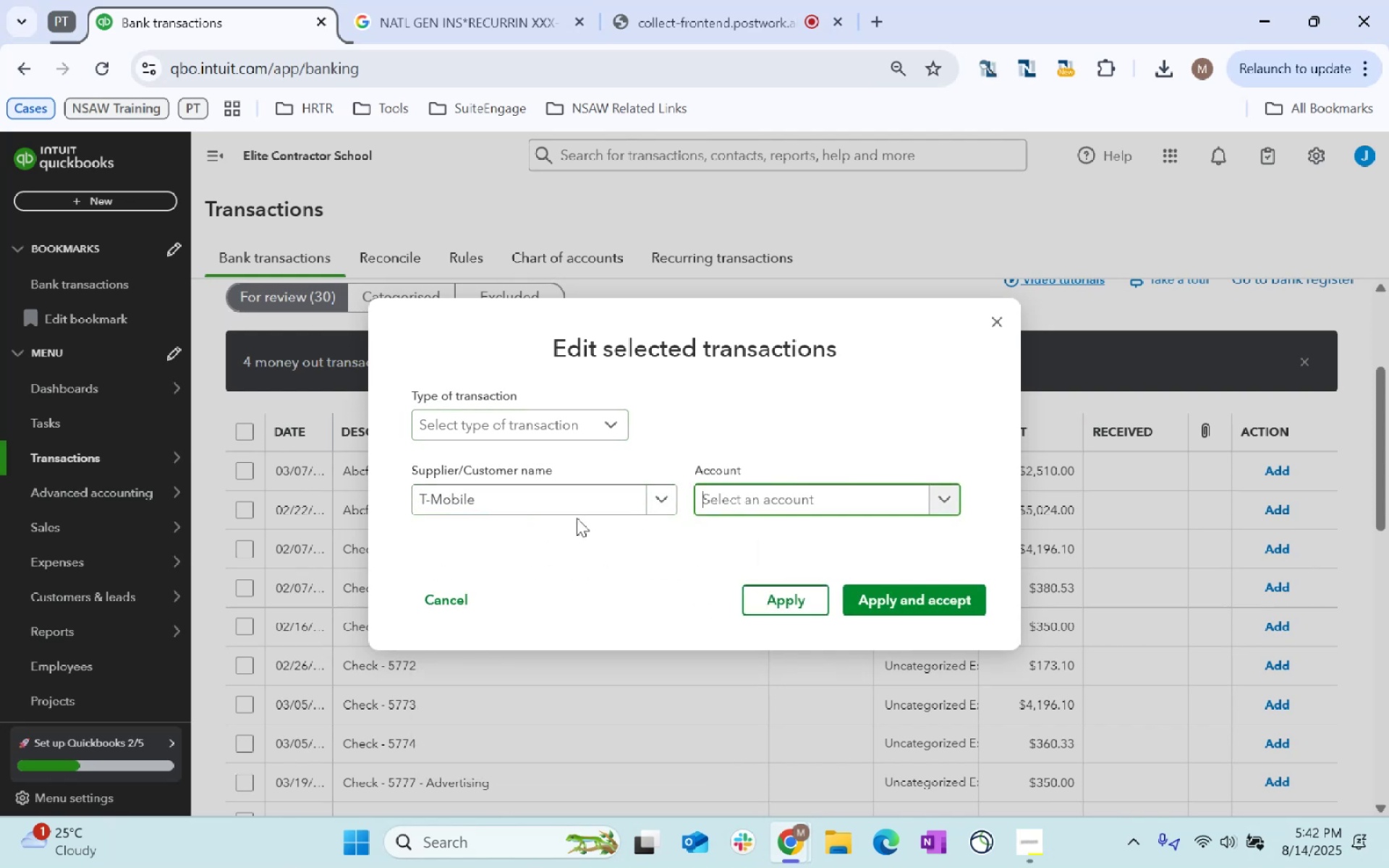 
left_click([520, 495])
 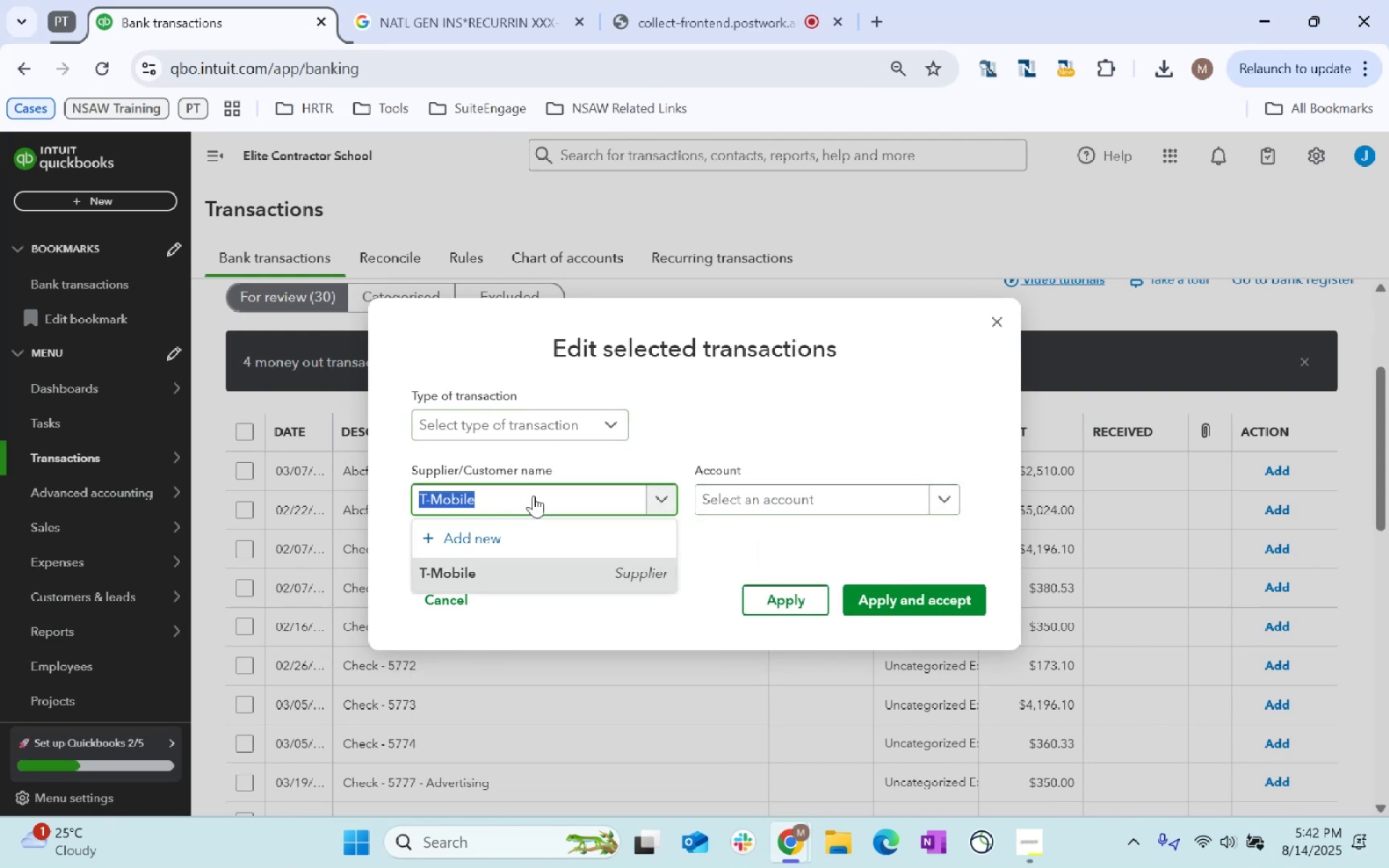 
key(Tab)
type(phone)
 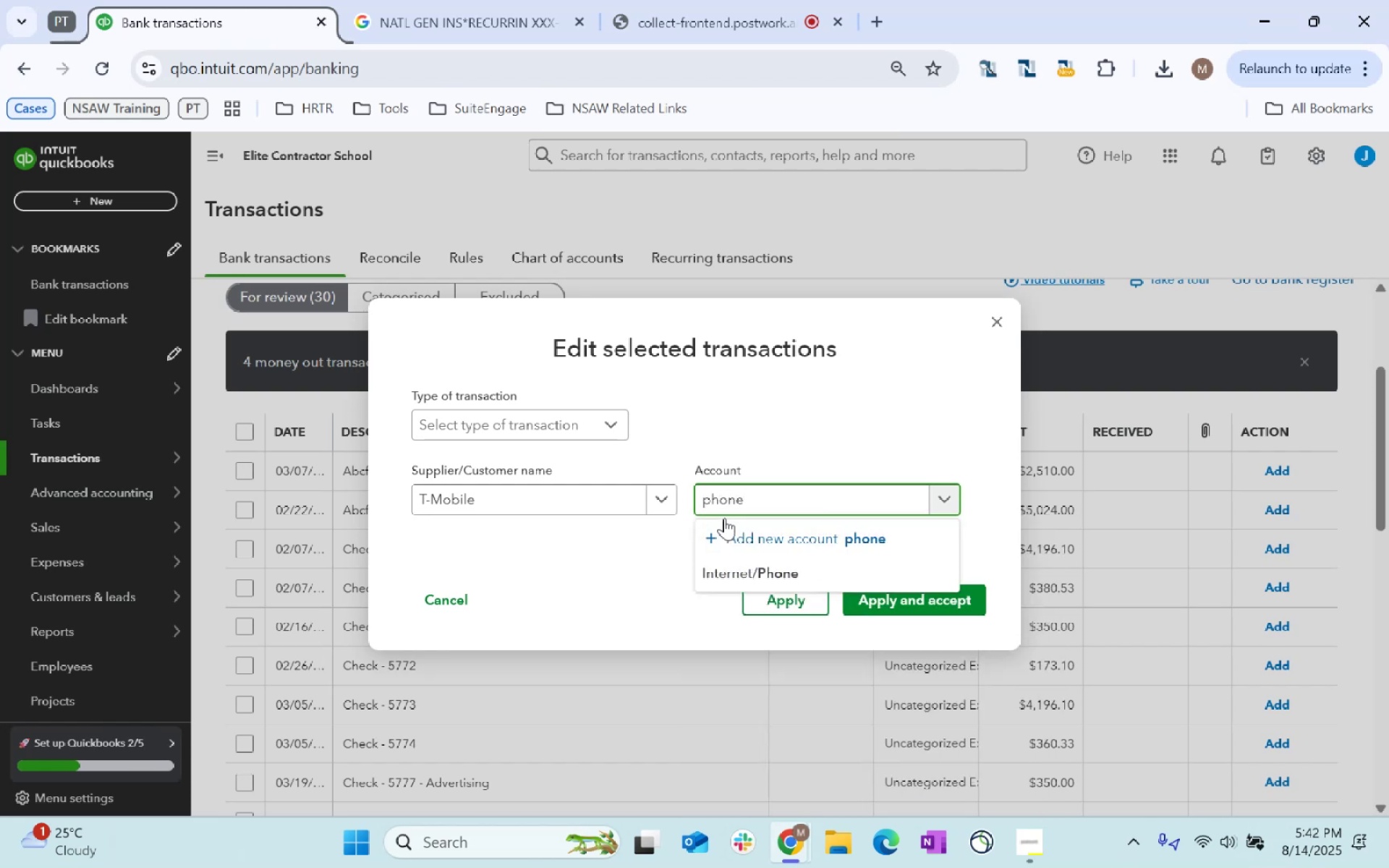 
left_click([757, 569])
 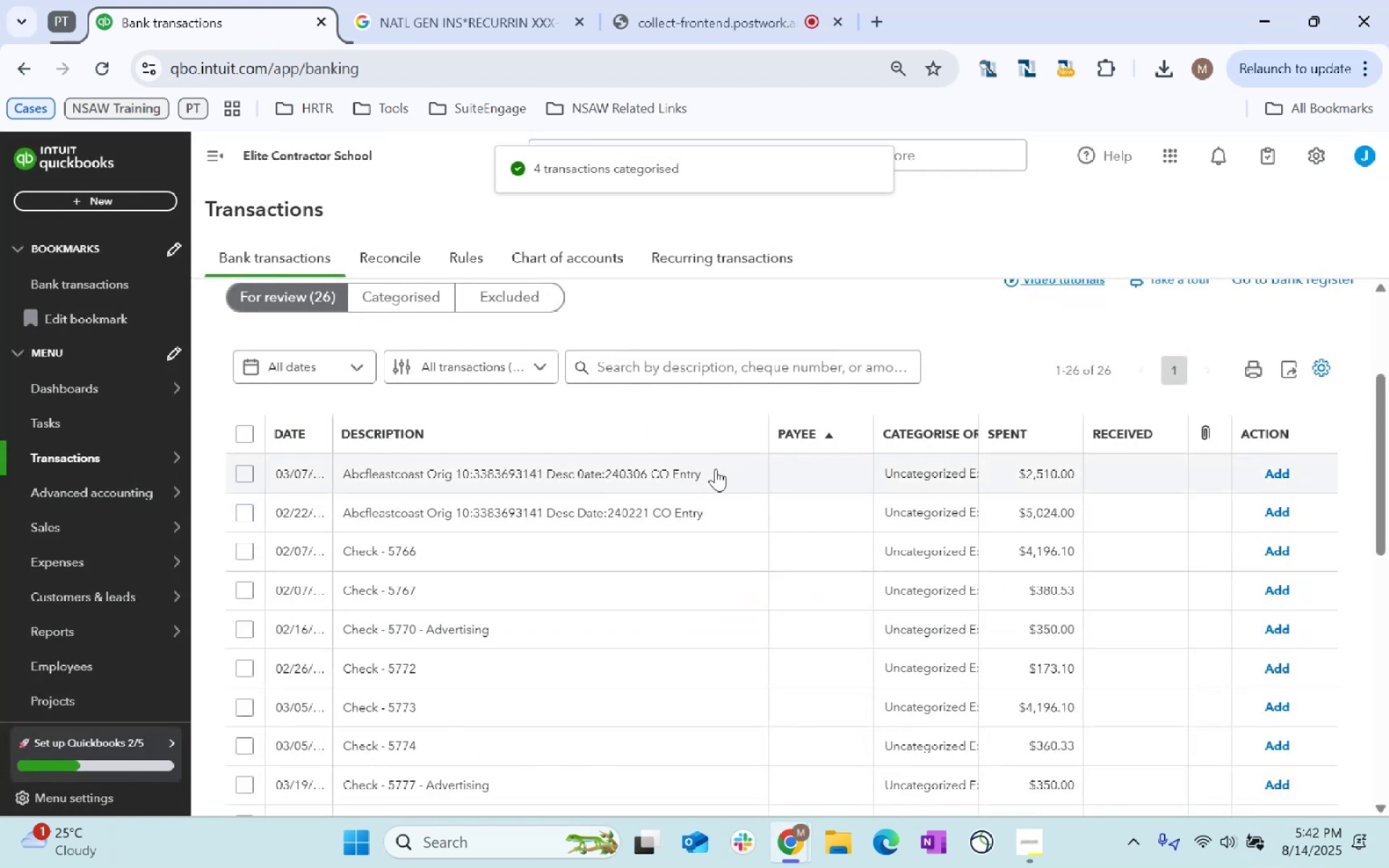 
wait(6.8)
 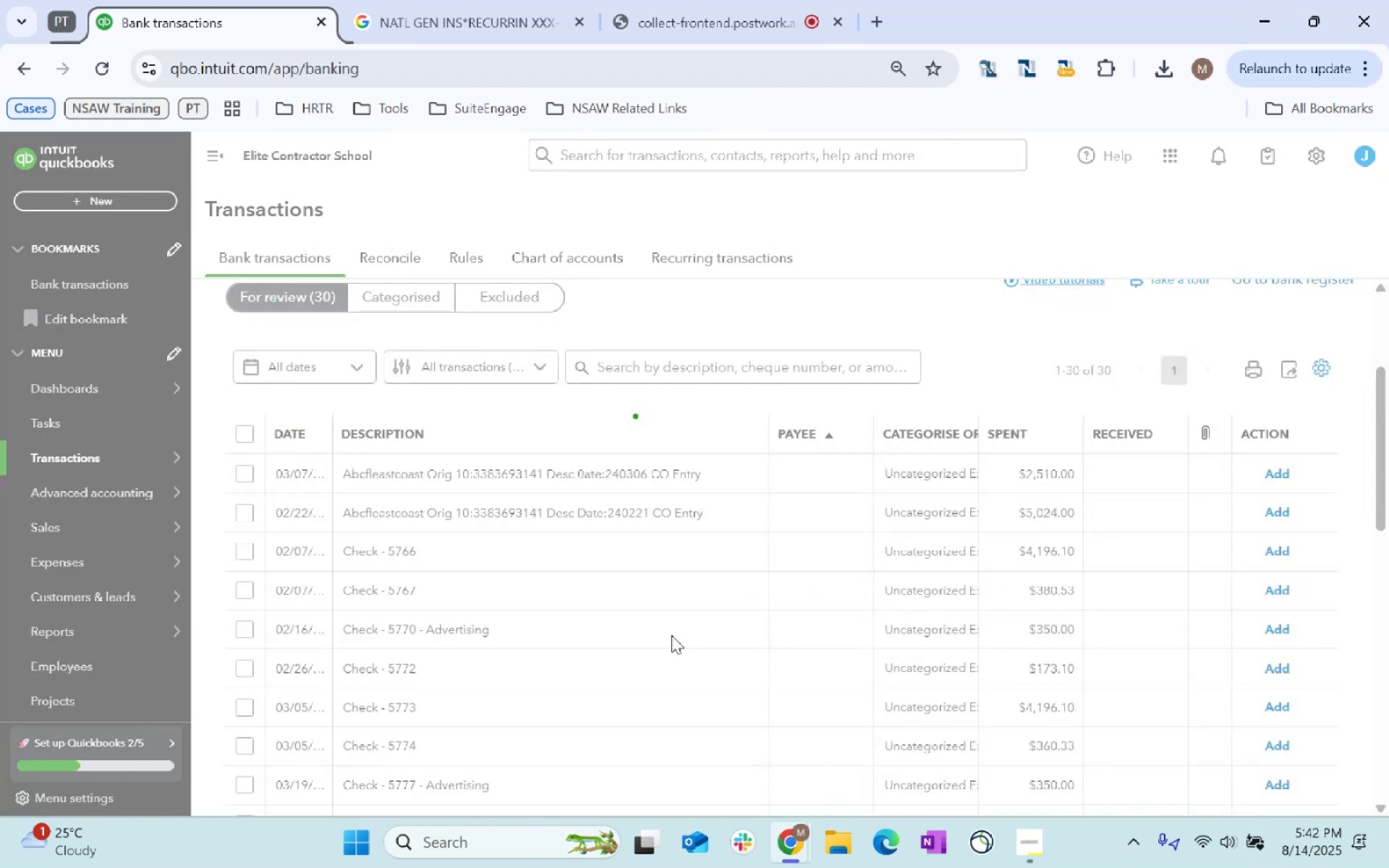 
key(Control+C)
 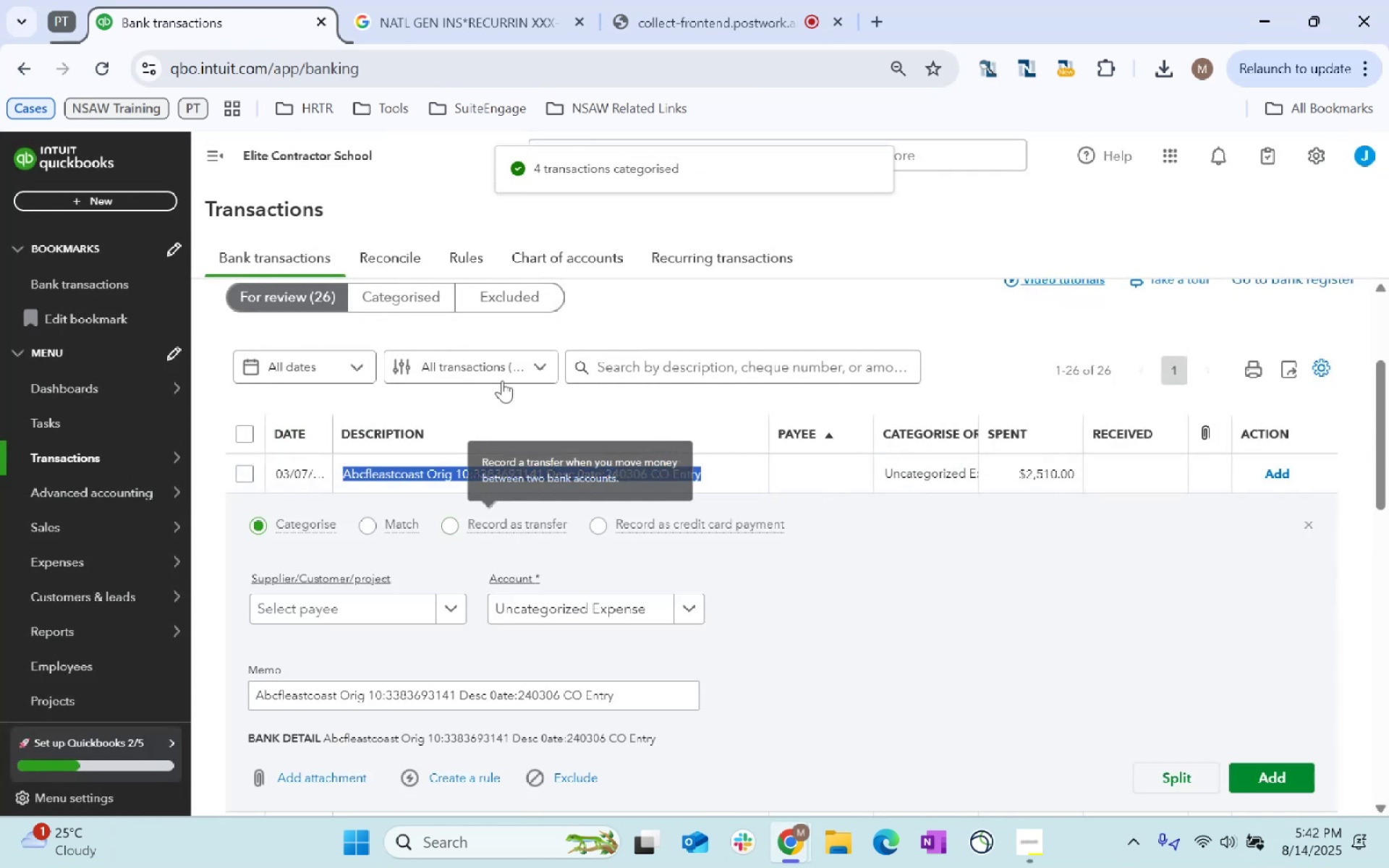 
key(Control+C)
 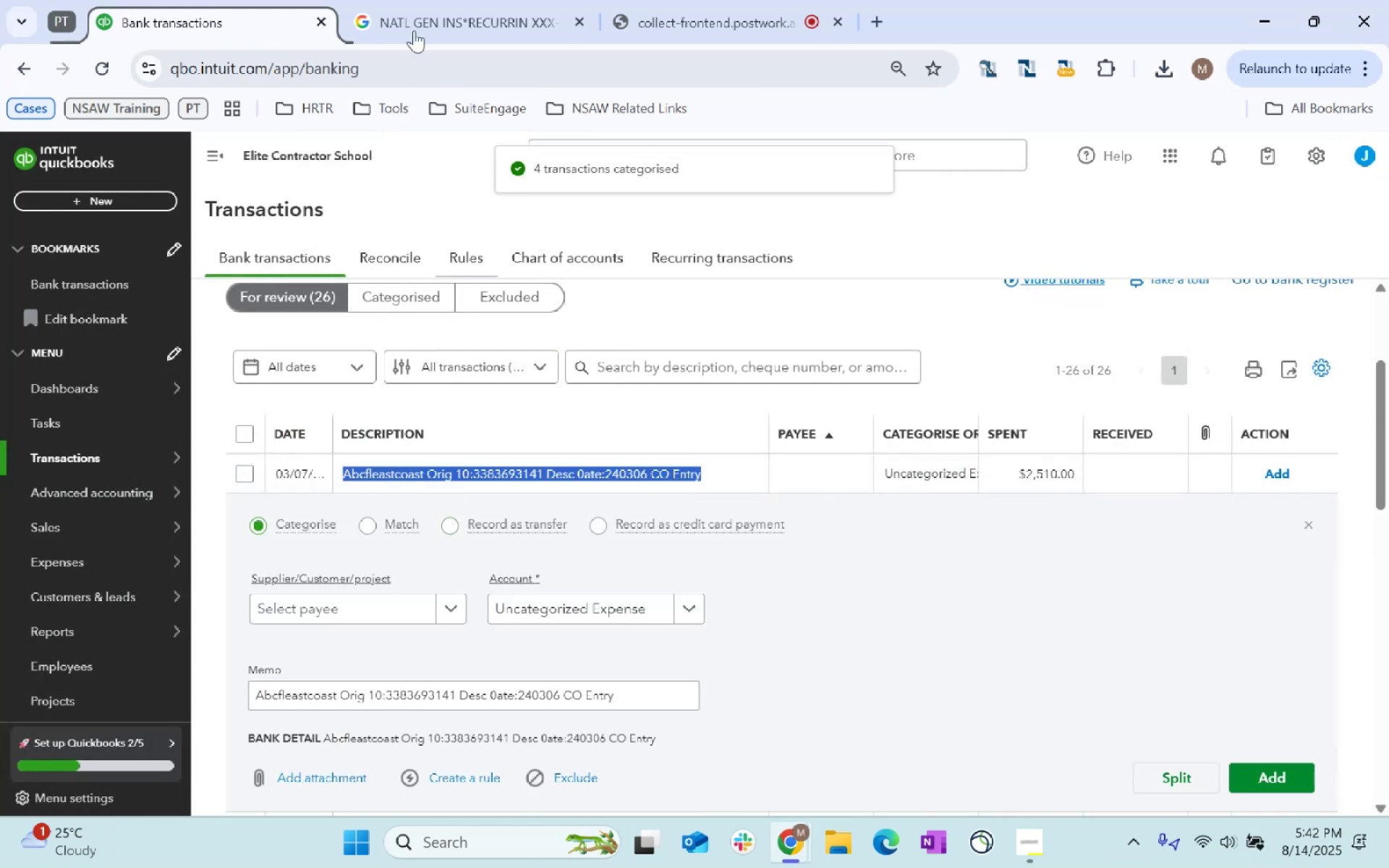 
left_click([439, 0])
 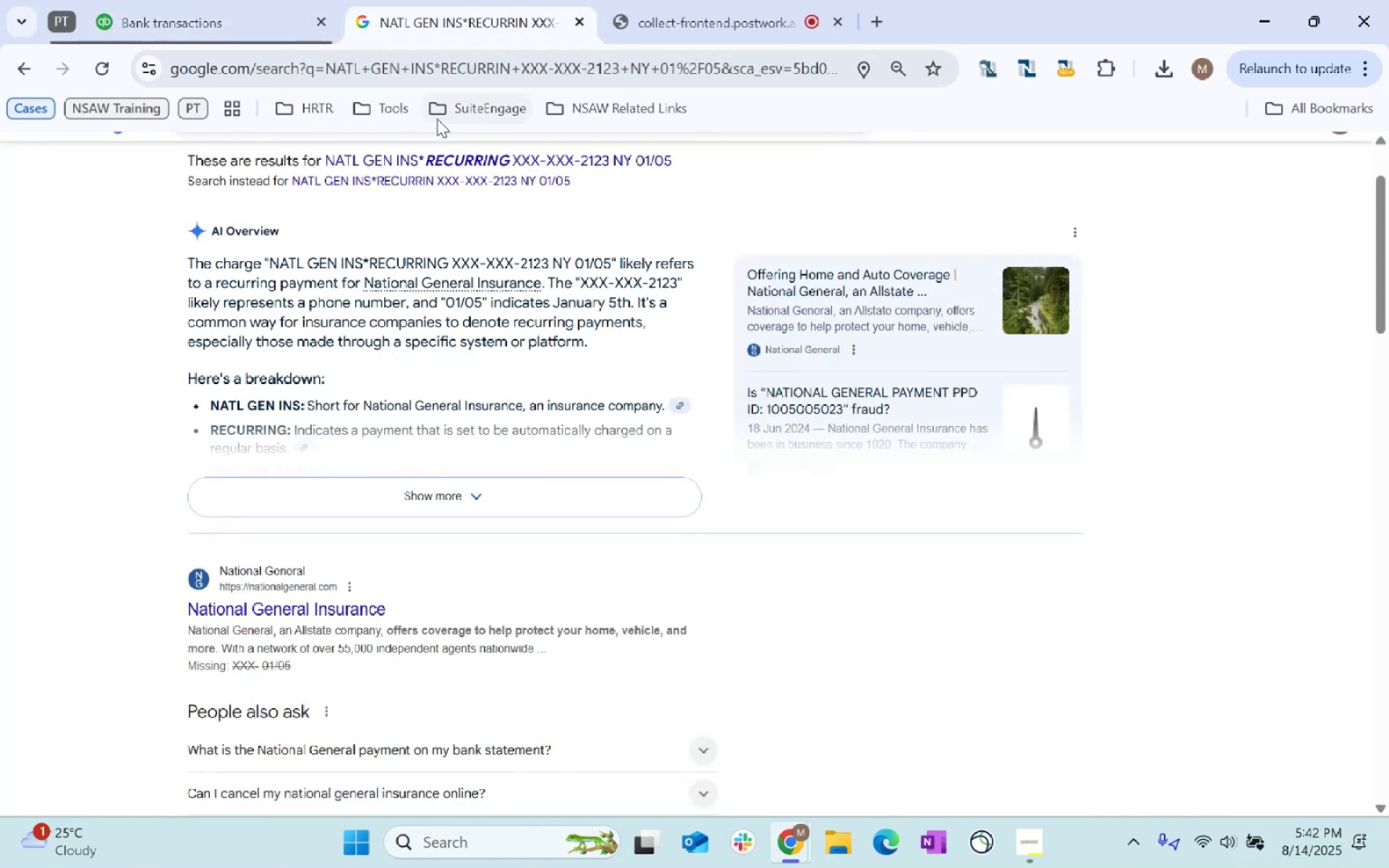 
scroll: coordinate [531, 89], scroll_direction: up, amount: 21.0
 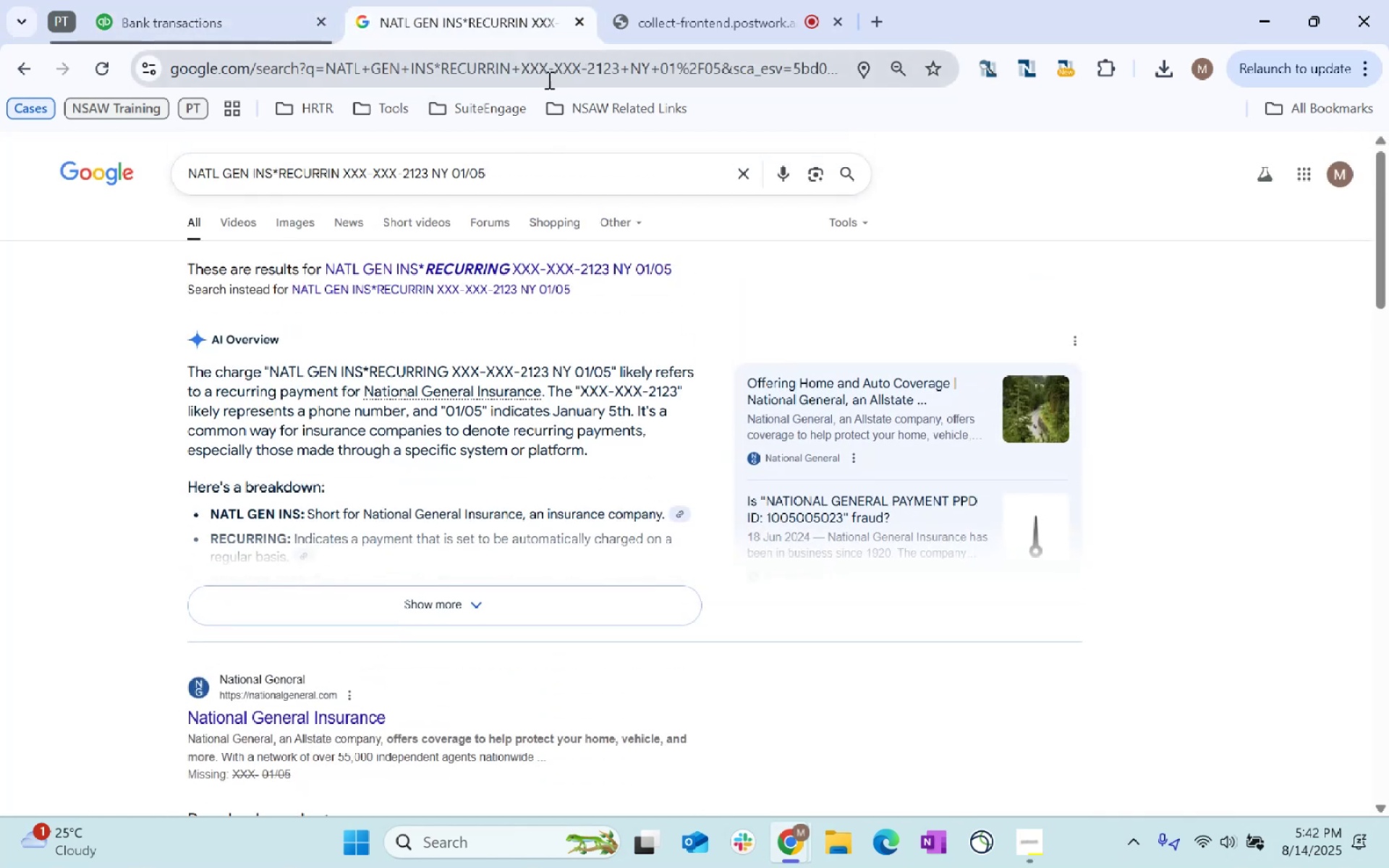 
left_click([555, 71])
 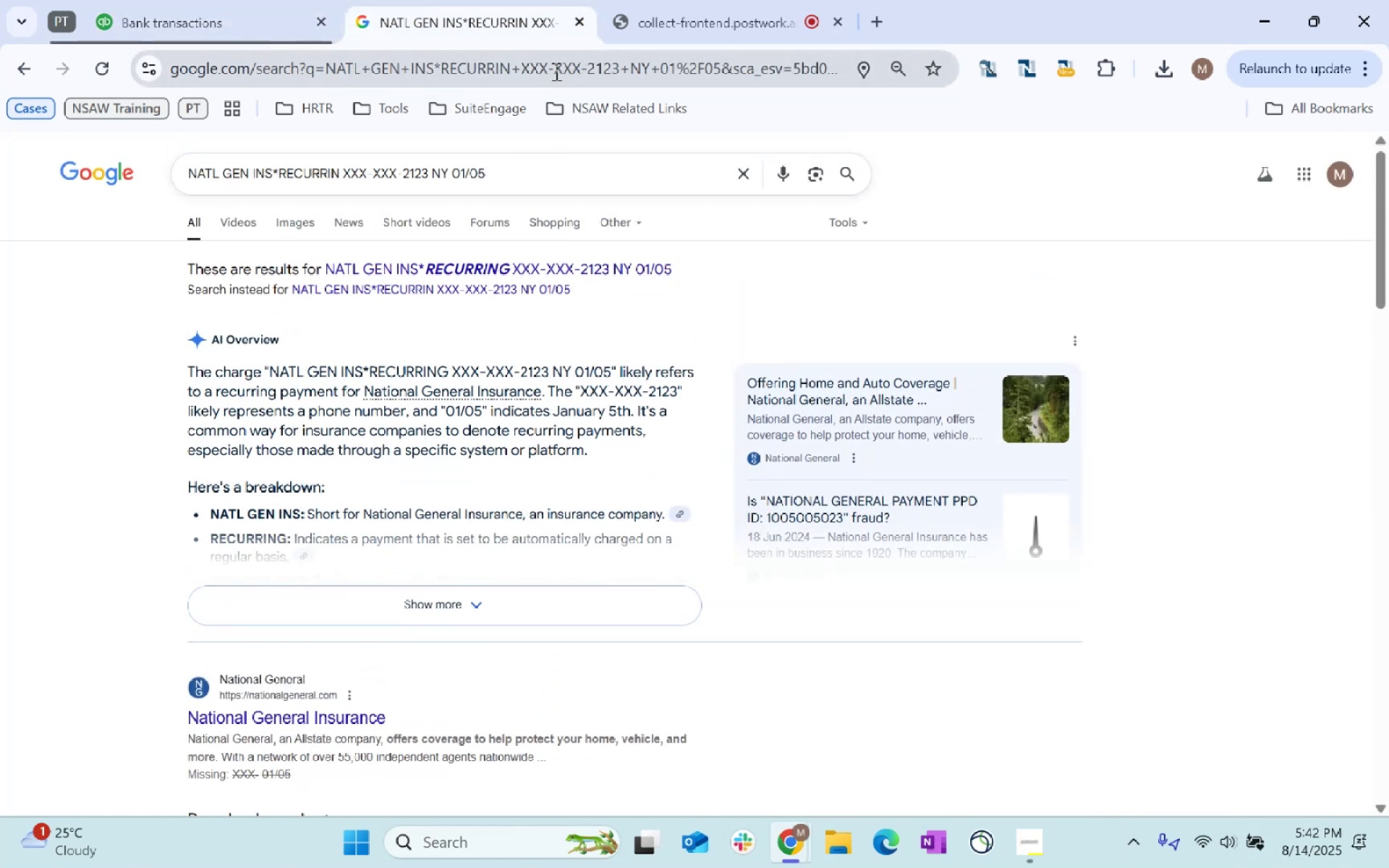 
key(Control+ControlLeft)
 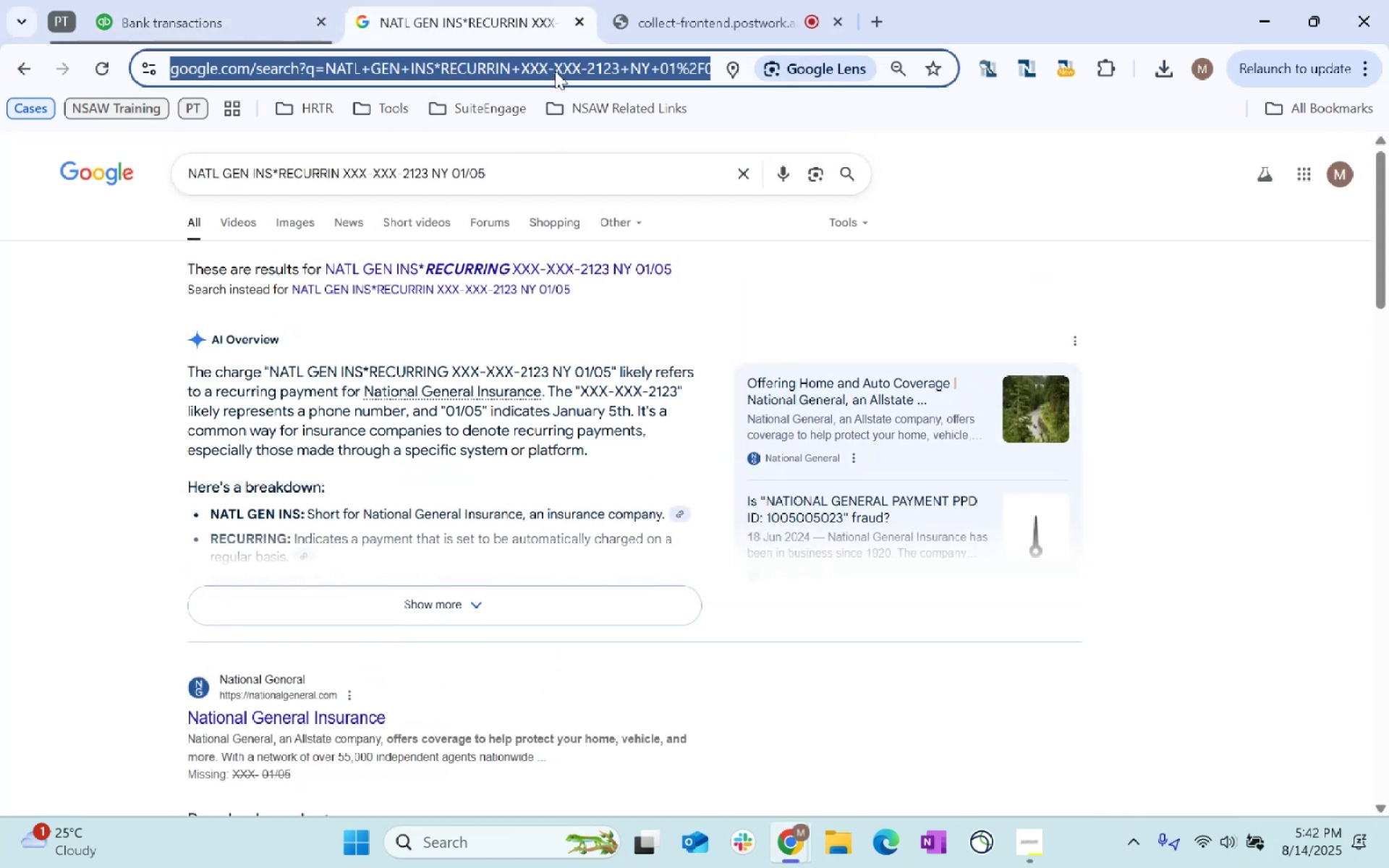 
key(Control+V)
 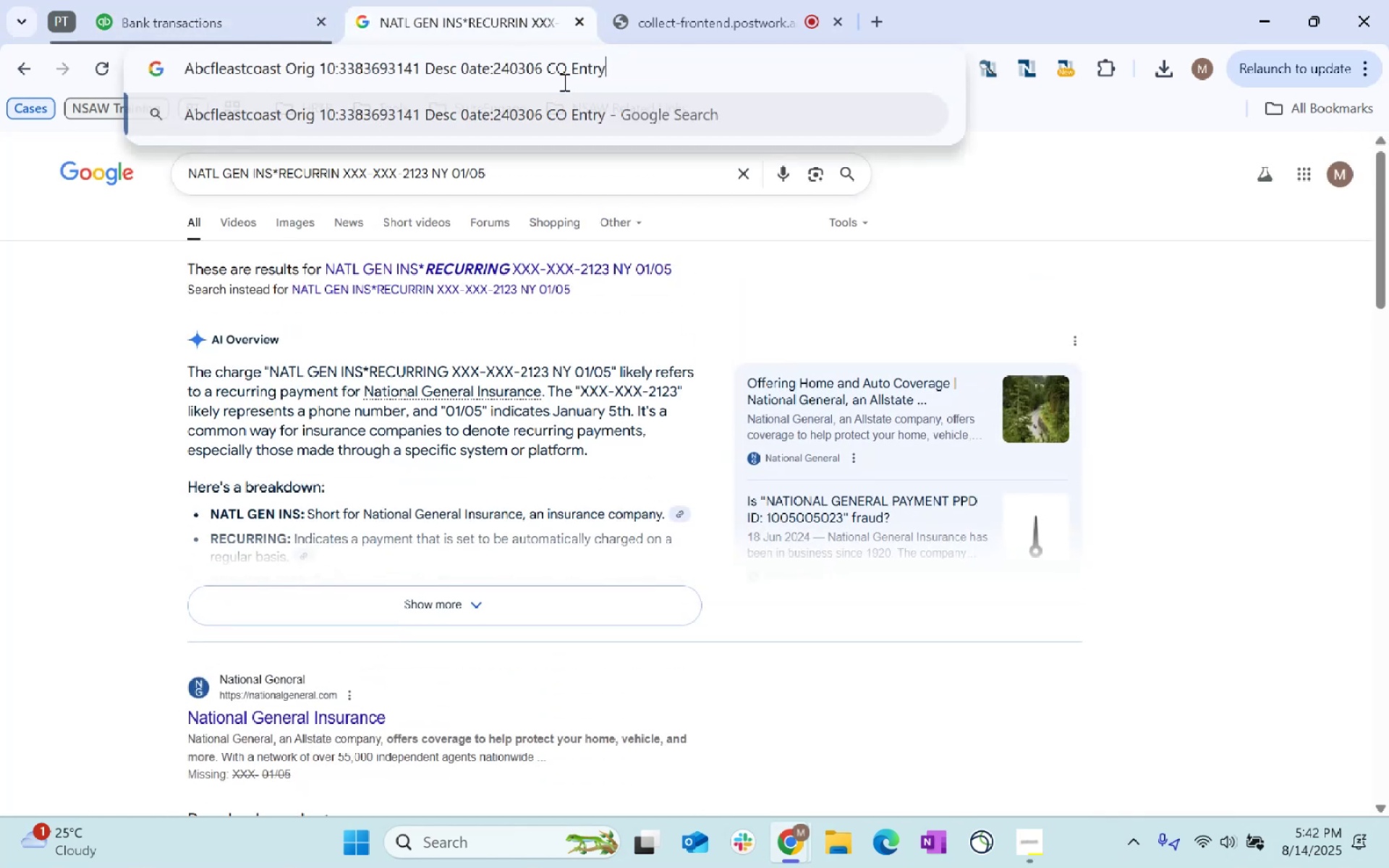 
key(Enter)
 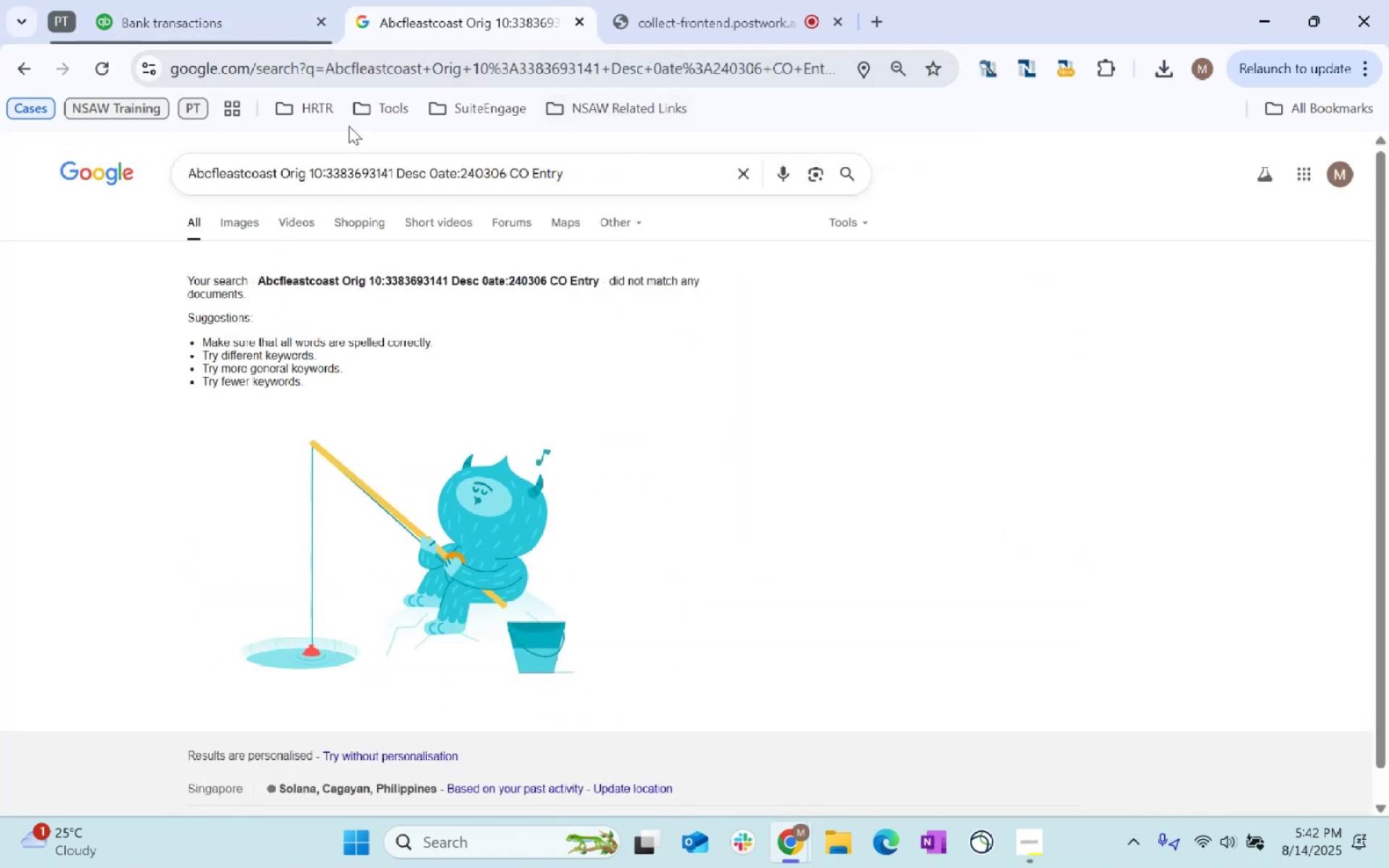 
left_click([234, 0])
 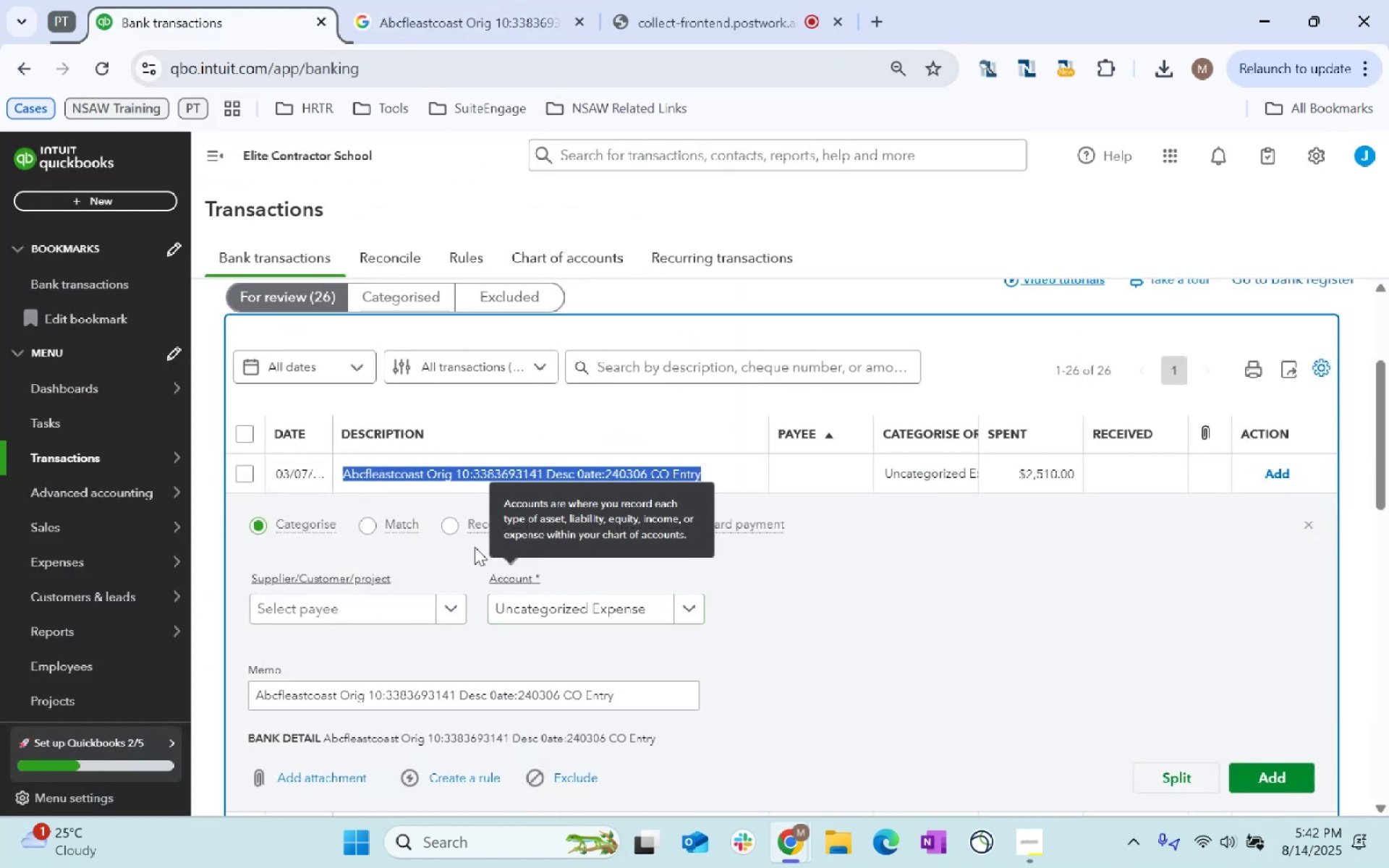 
mouse_move([391, 479])
 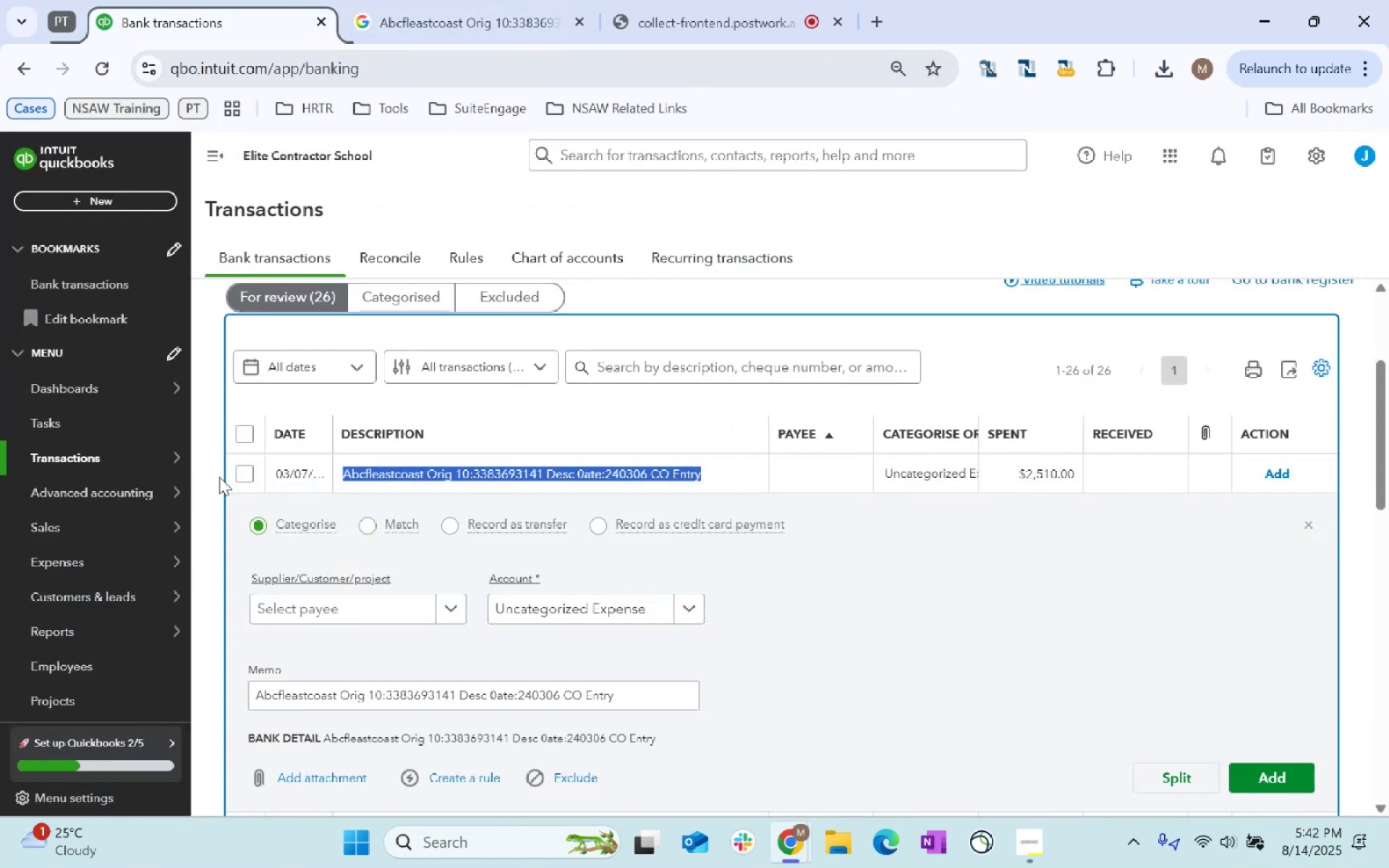 
left_click([238, 475])
 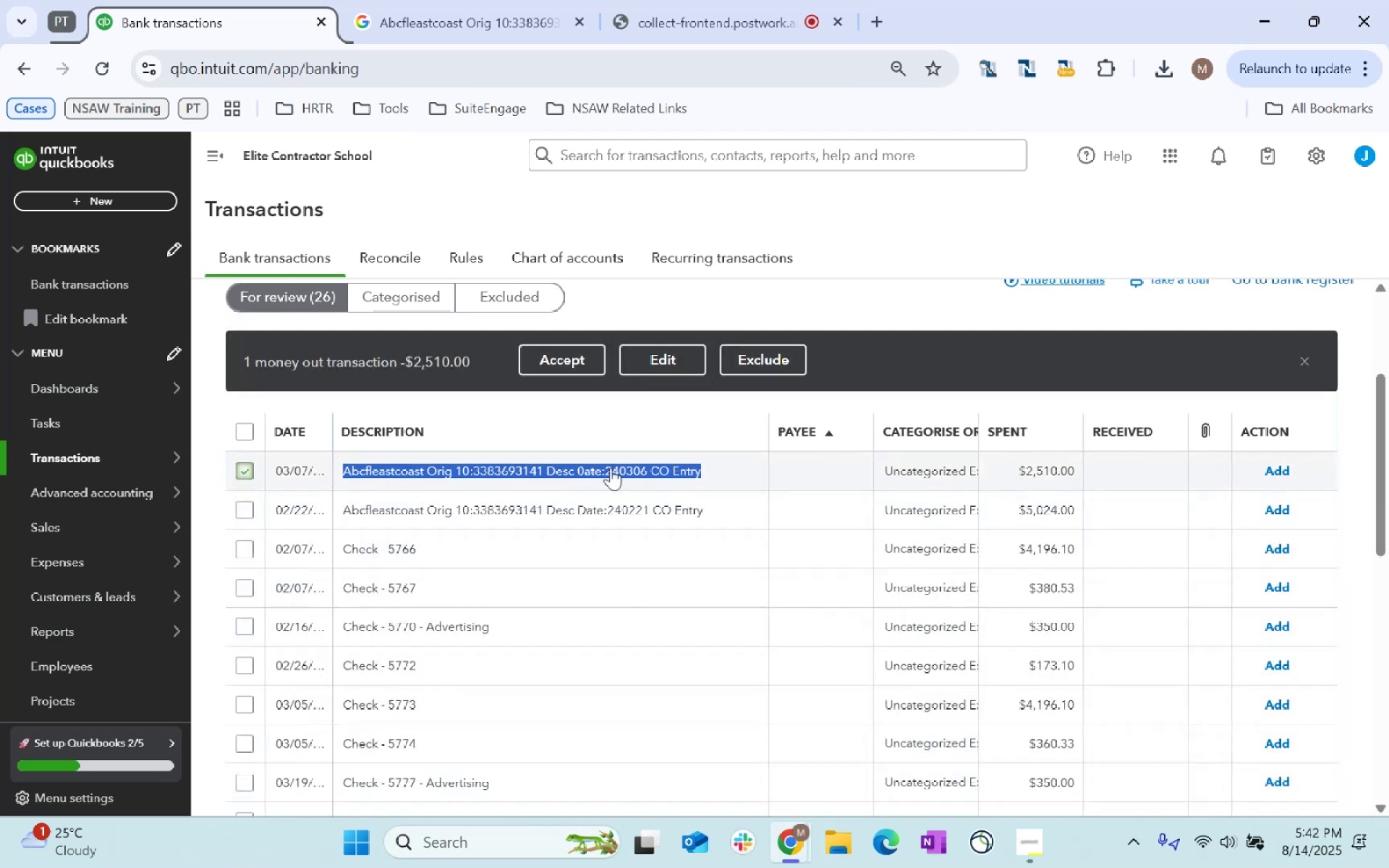 
scroll: coordinate [612, 469], scroll_direction: down, amount: 1.0
 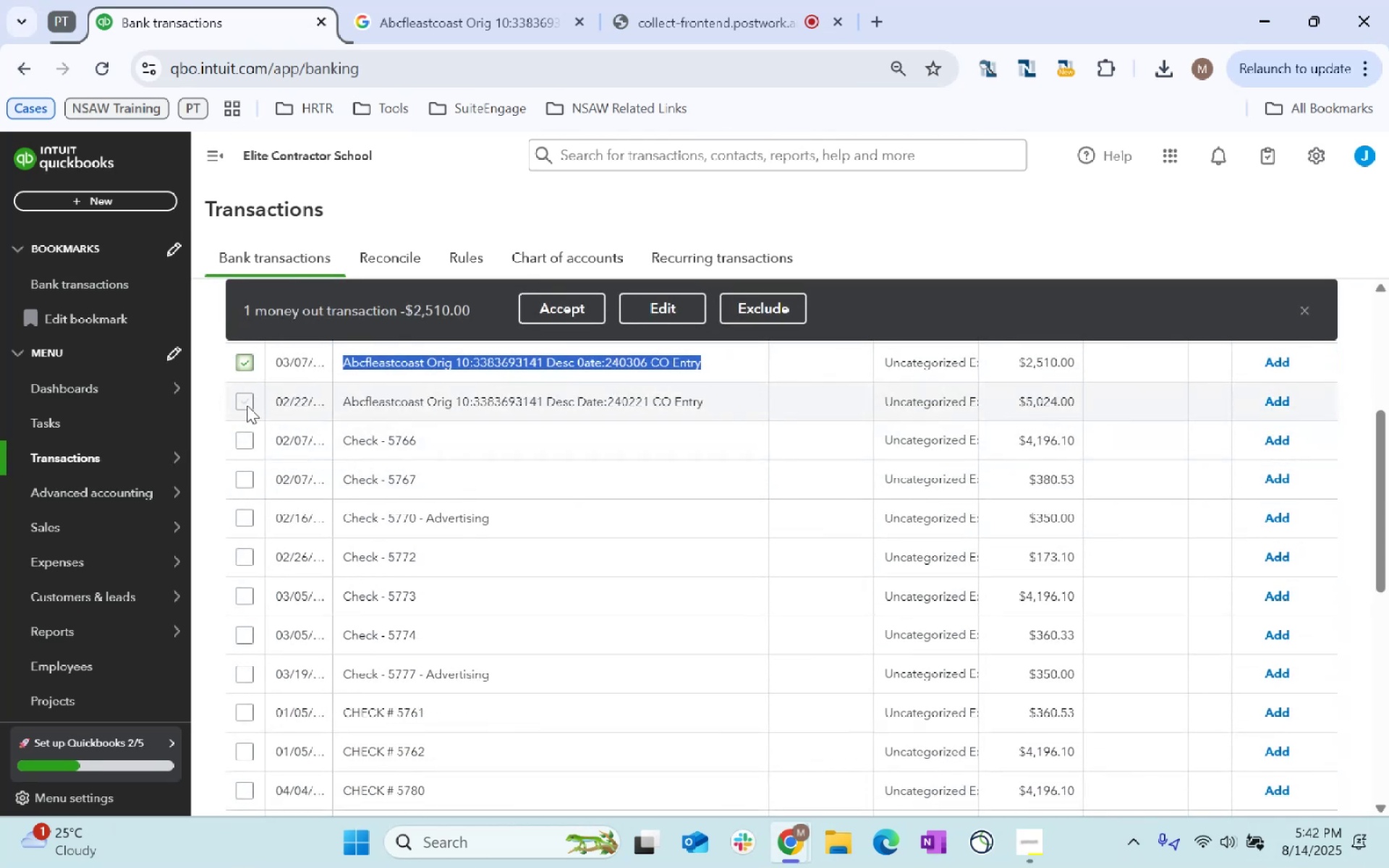 
left_click([247, 400])
 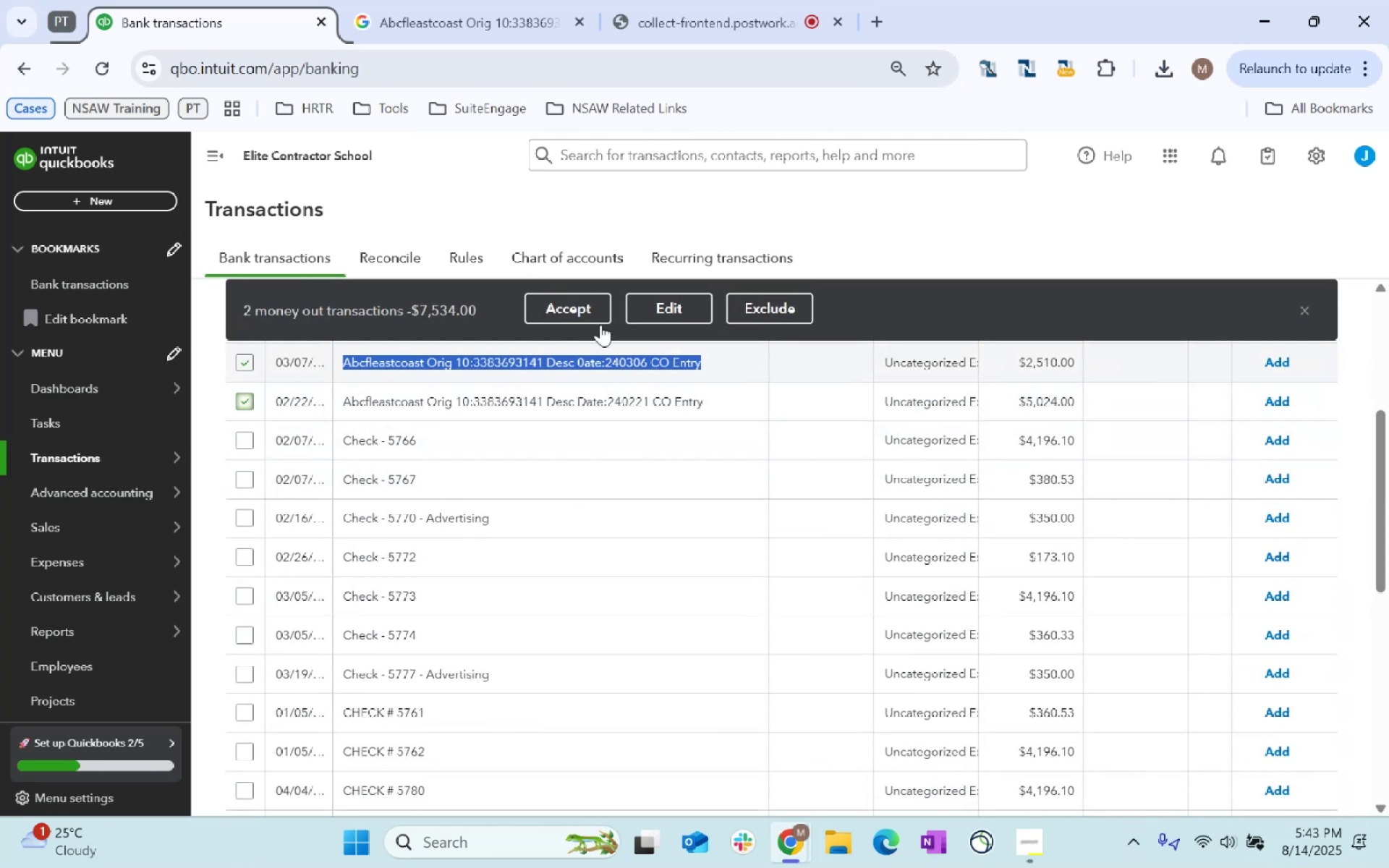 
left_click([679, 307])
 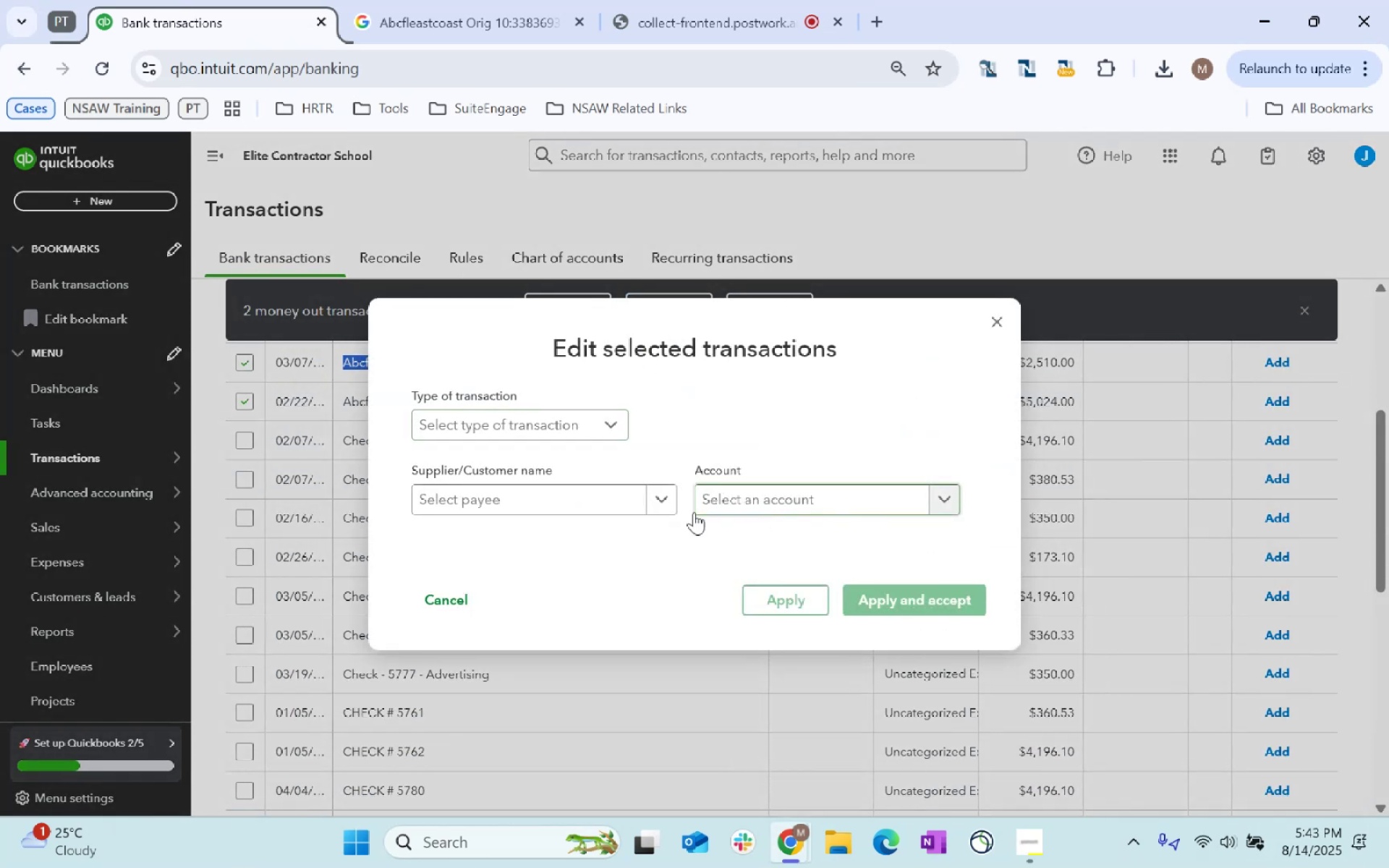 
left_click([754, 484])
 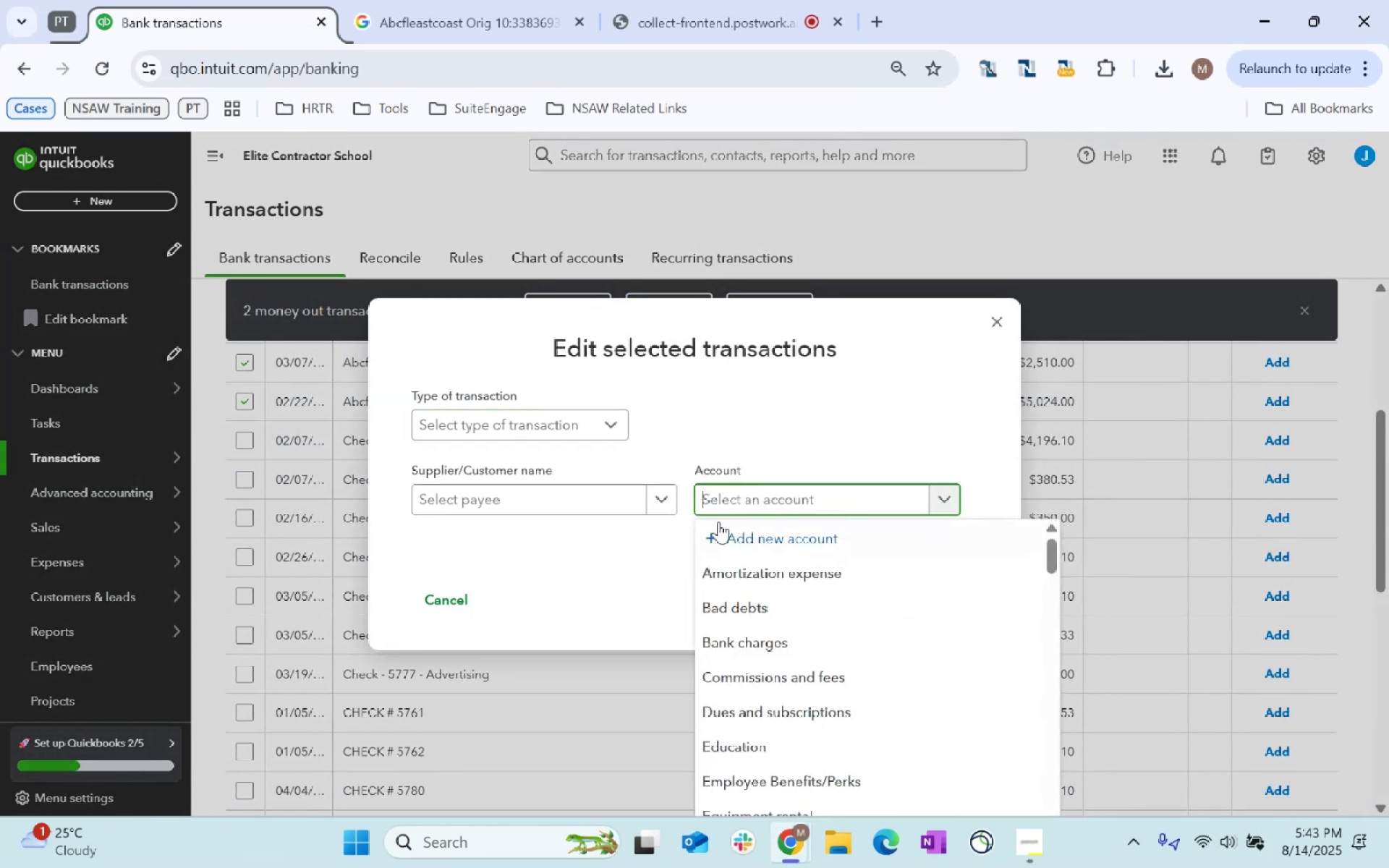 
type(lease)
 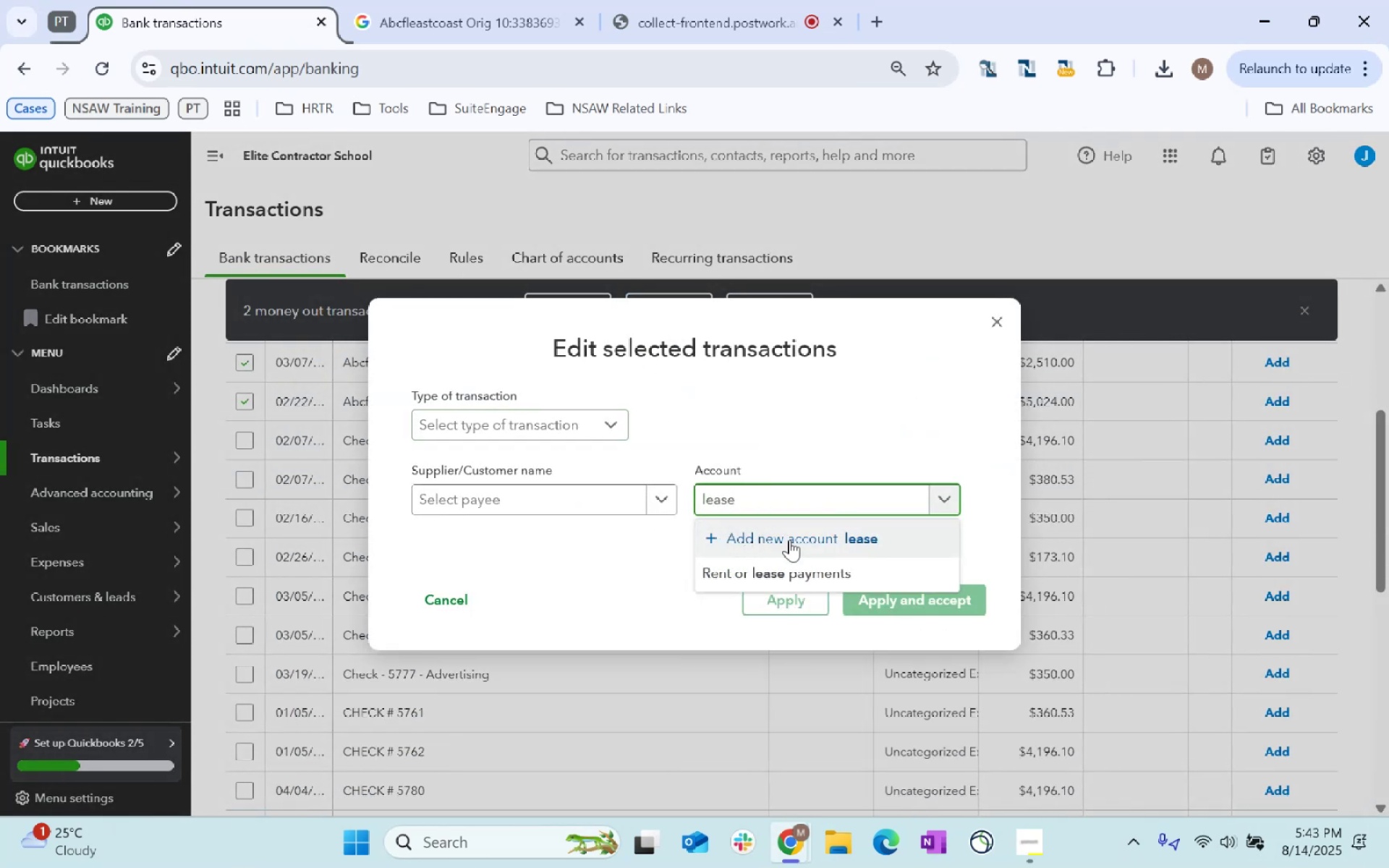 
left_click([813, 564])
 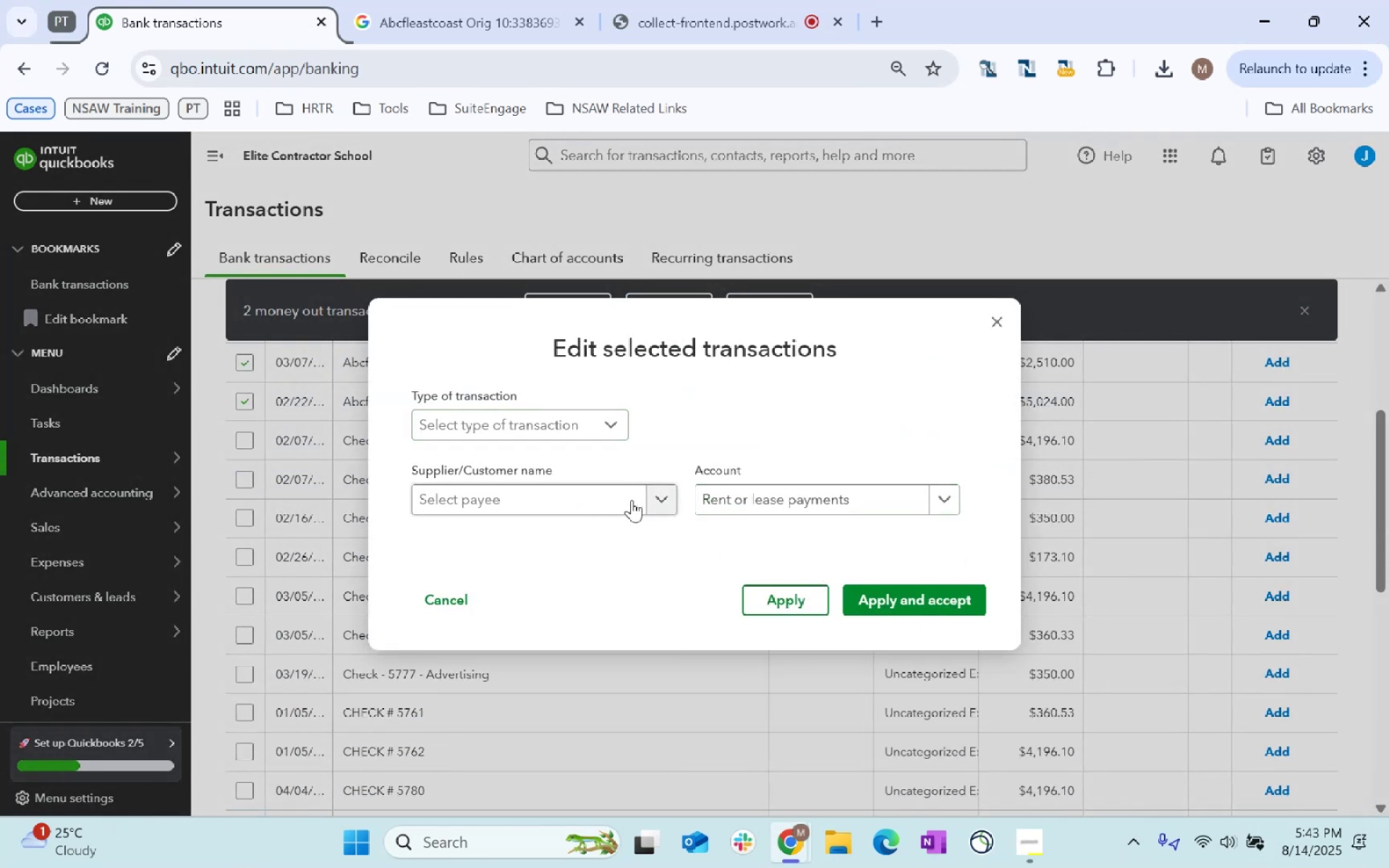 
left_click([589, 495])
 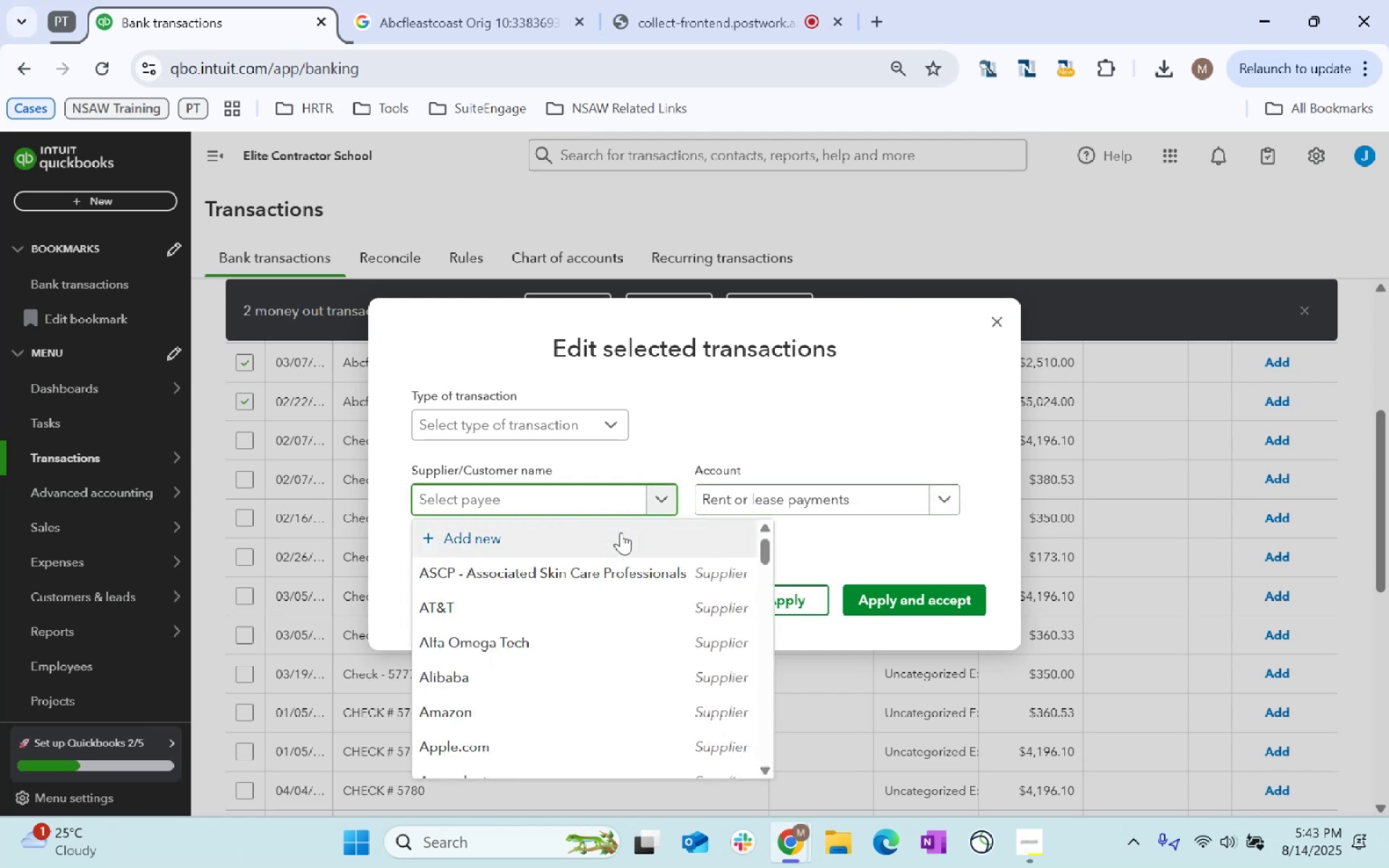 
scroll: coordinate [655, 644], scroll_direction: down, amount: 52.0
 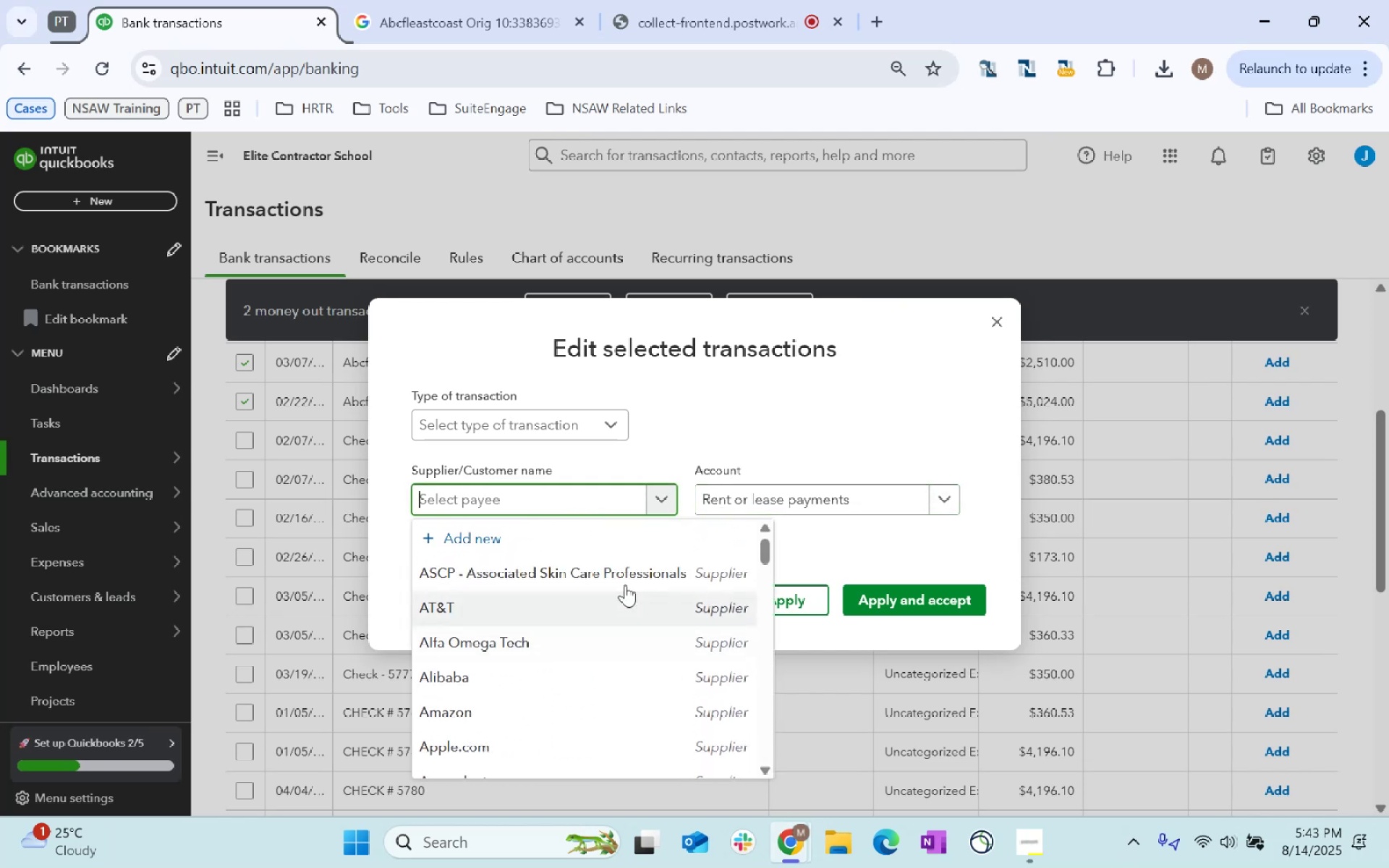 
left_click([566, 540])
 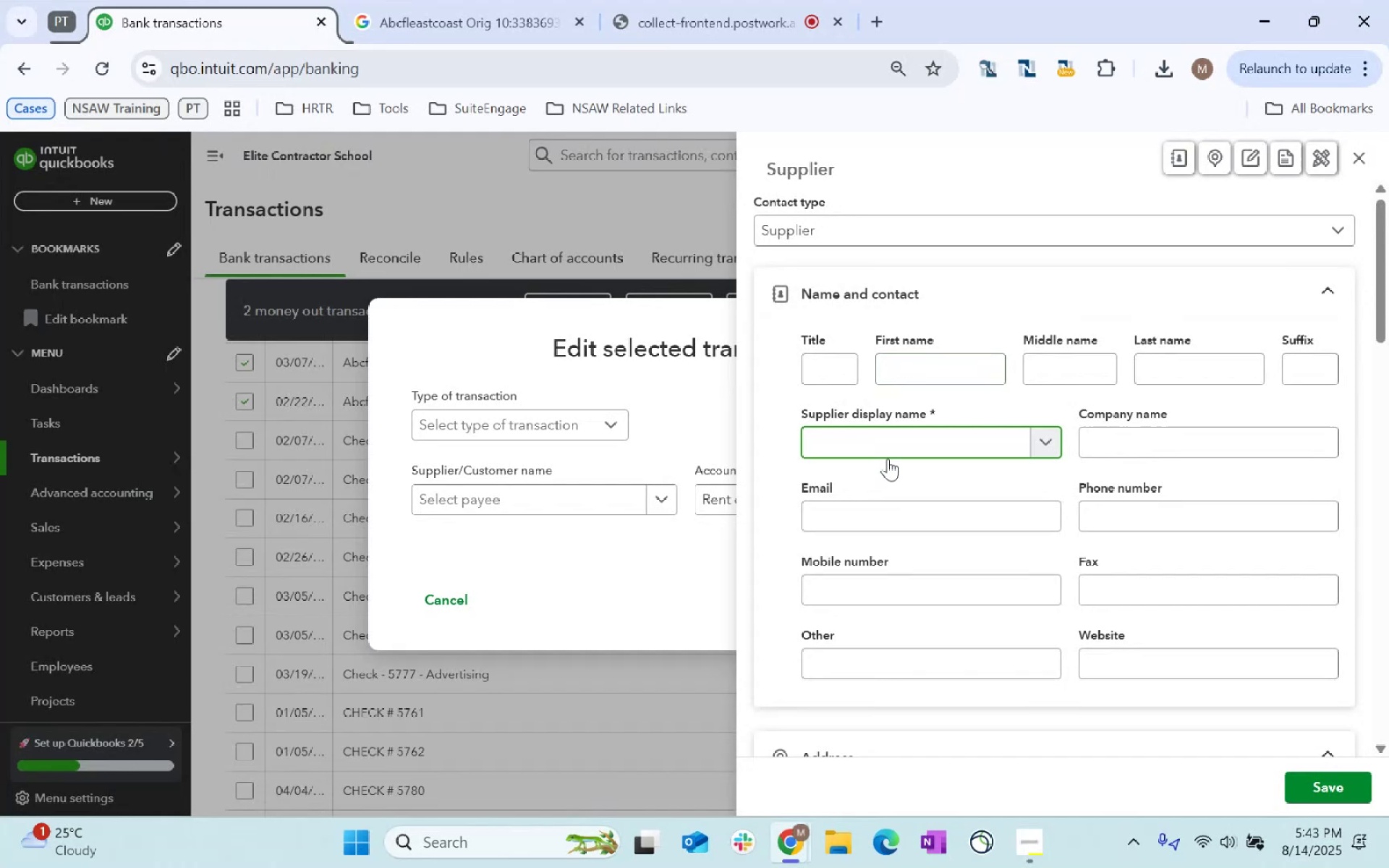 
type(Property Owe)
key(Backspace)
type(ner)
 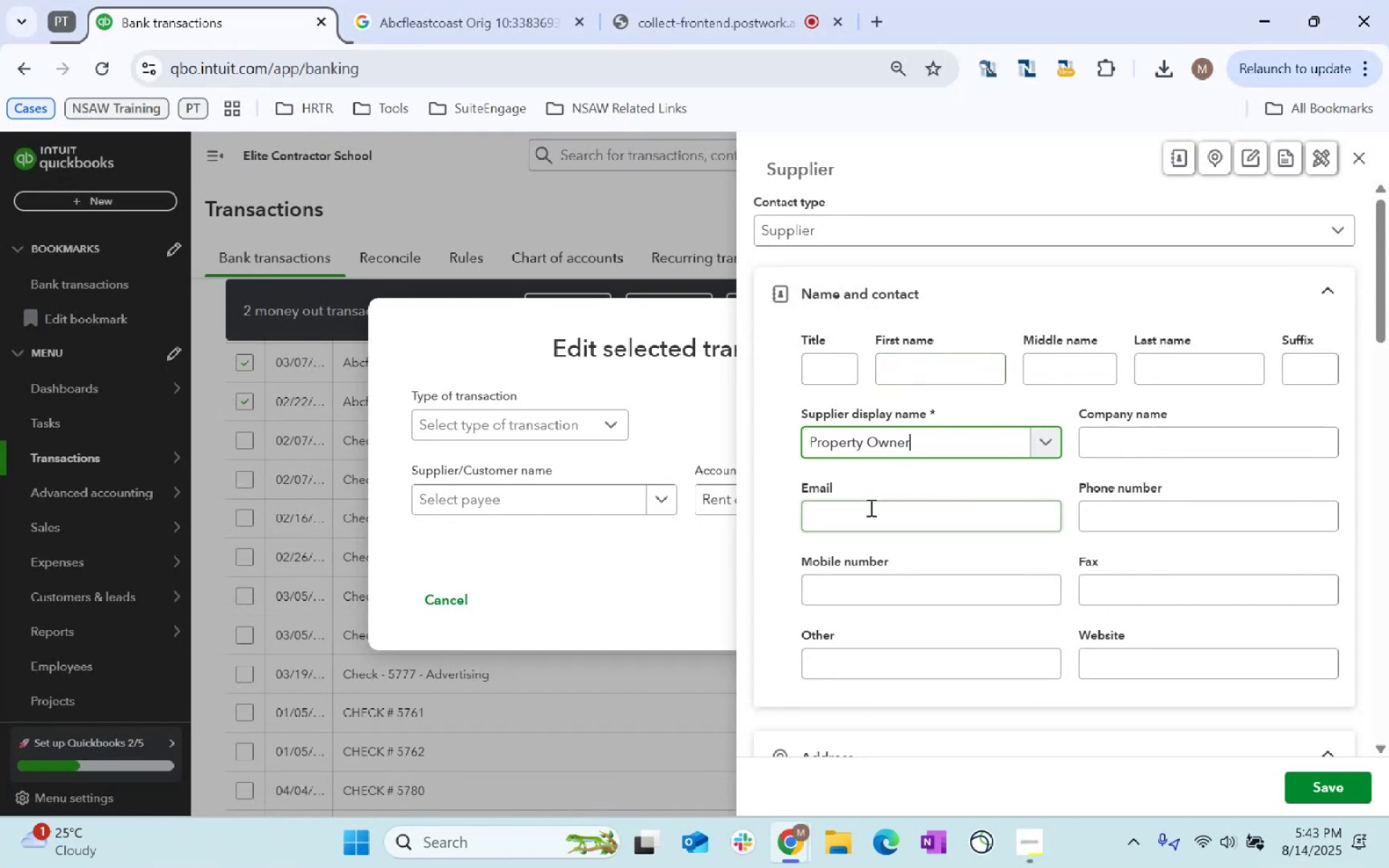 
scroll: coordinate [1112, 462], scroll_direction: down, amount: 87.0
 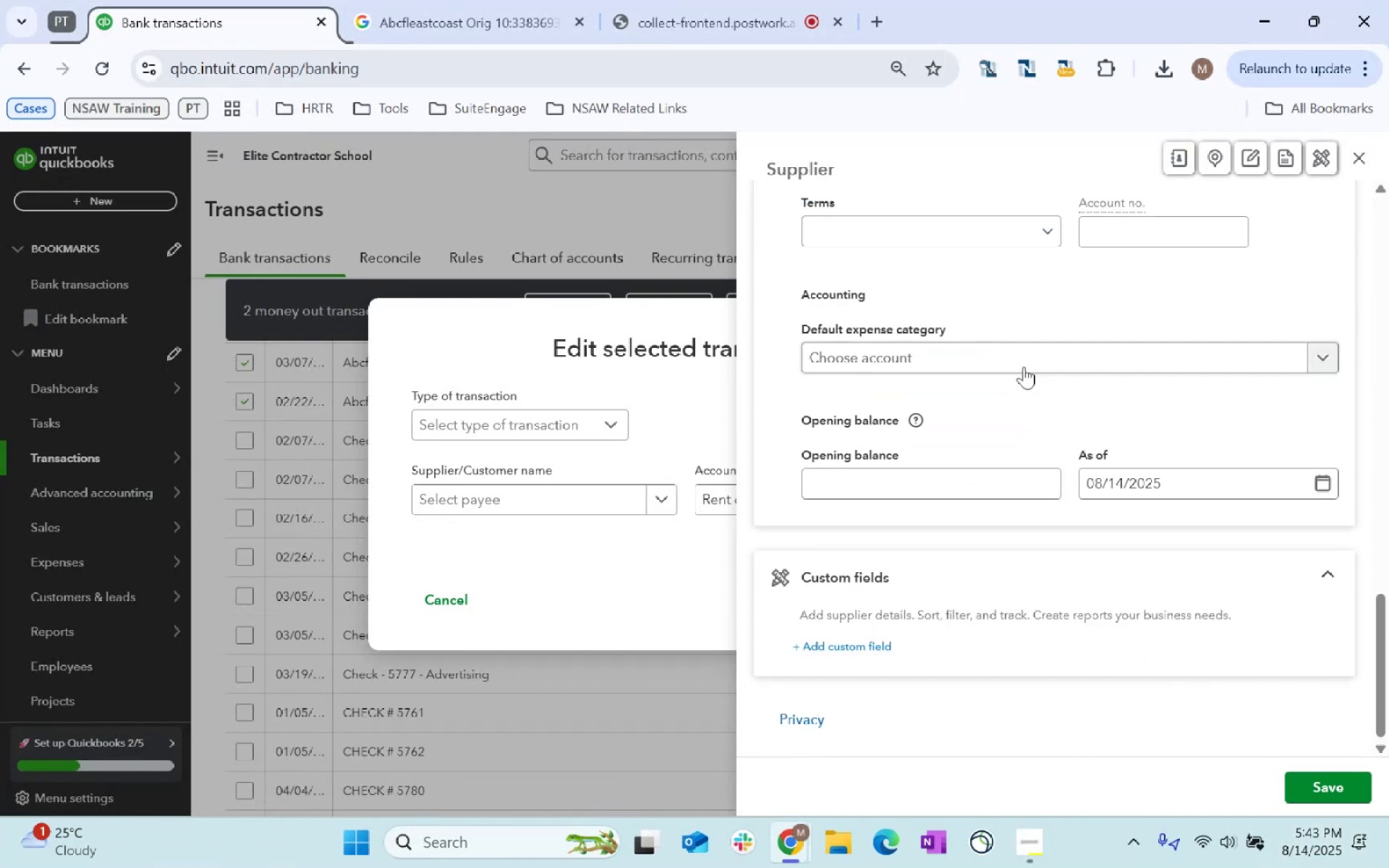 
left_click([1013, 346])
 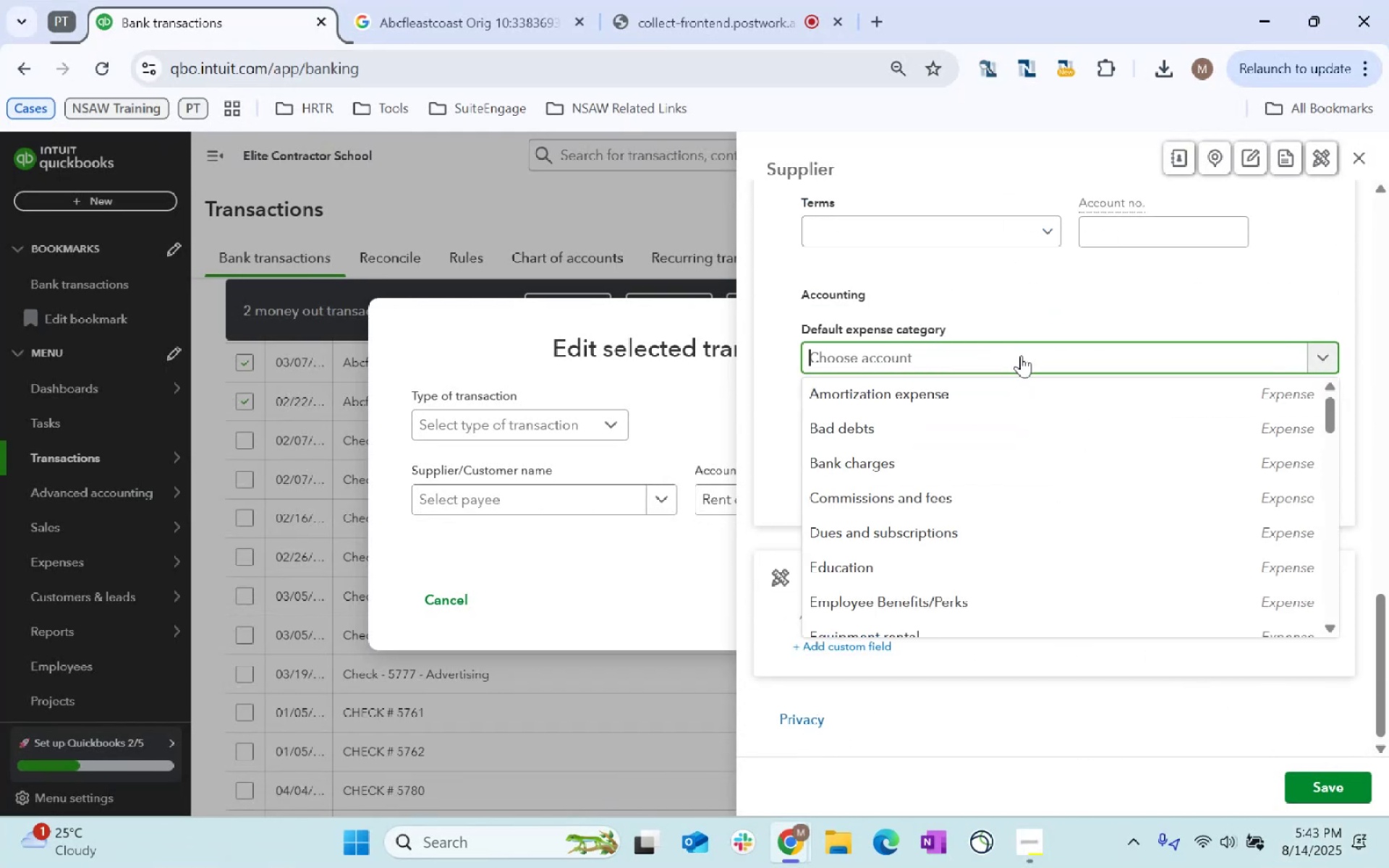 
type(e)
key(Backspace)
key(Backspace)
key(Backspace)
key(Backspace)
type(ren)
key(Tab)
 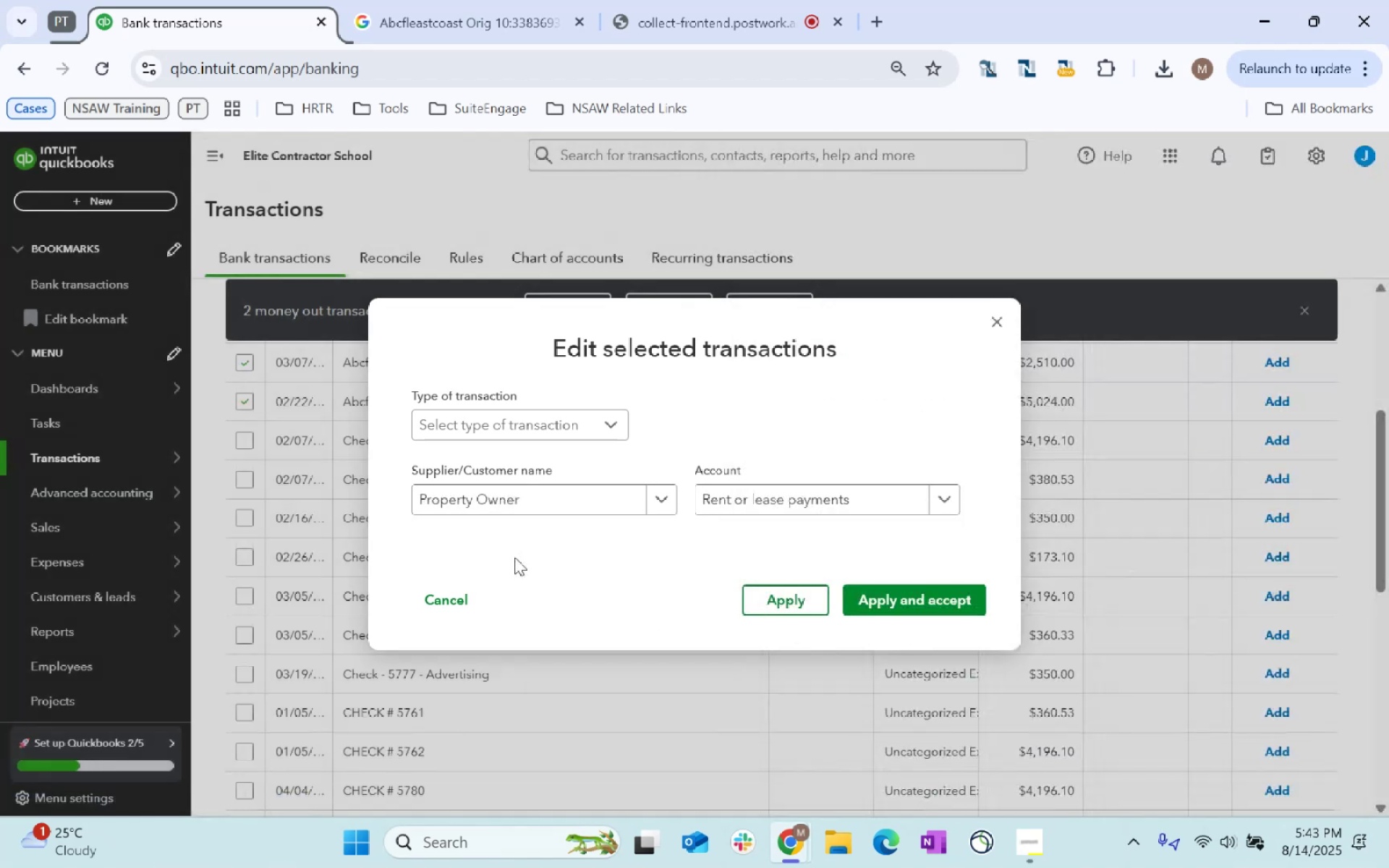 
left_click([912, 603])
 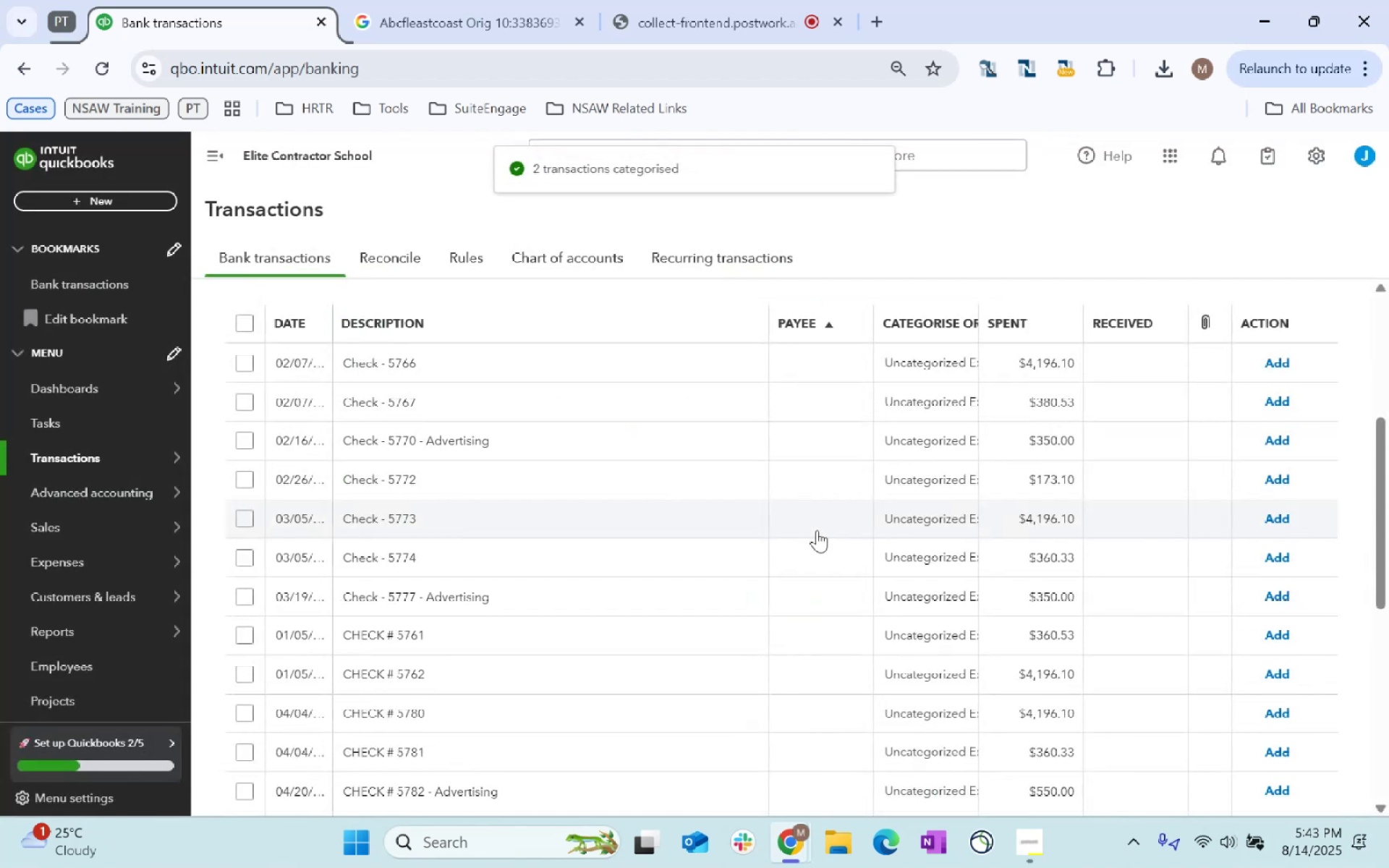 
scroll: coordinate [779, 543], scroll_direction: down, amount: 6.0
 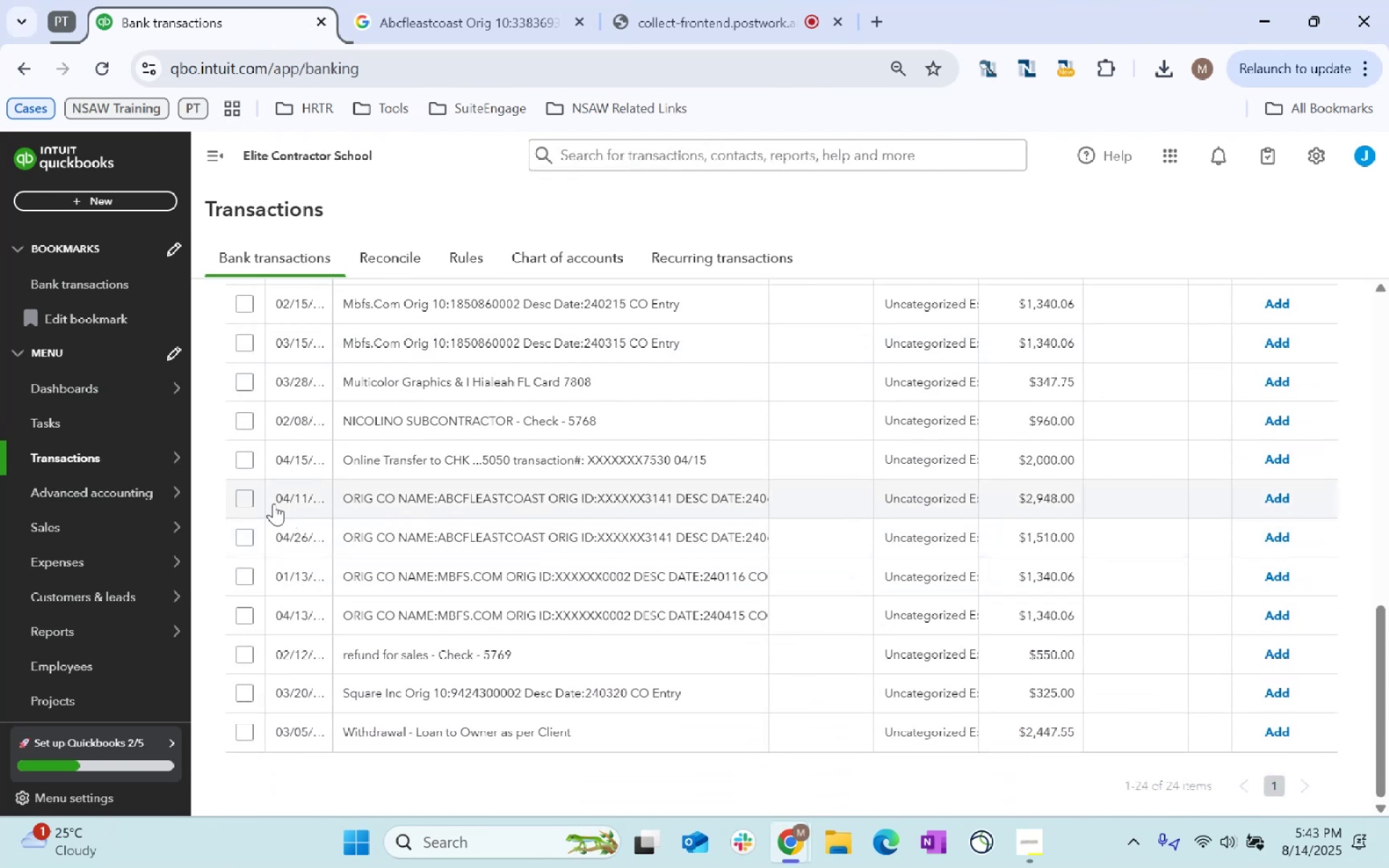 
left_click([242, 493])
 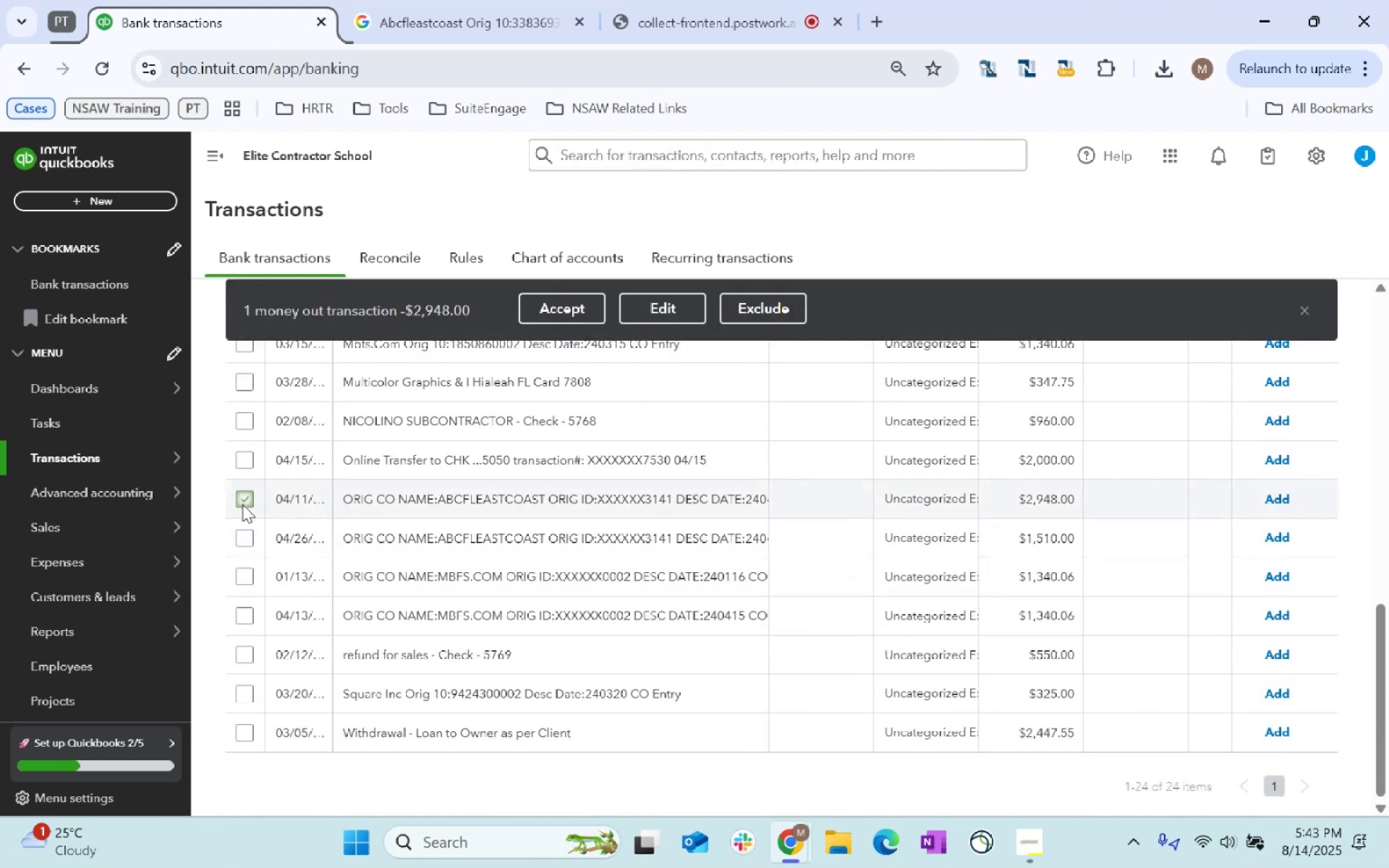 
left_click([241, 534])
 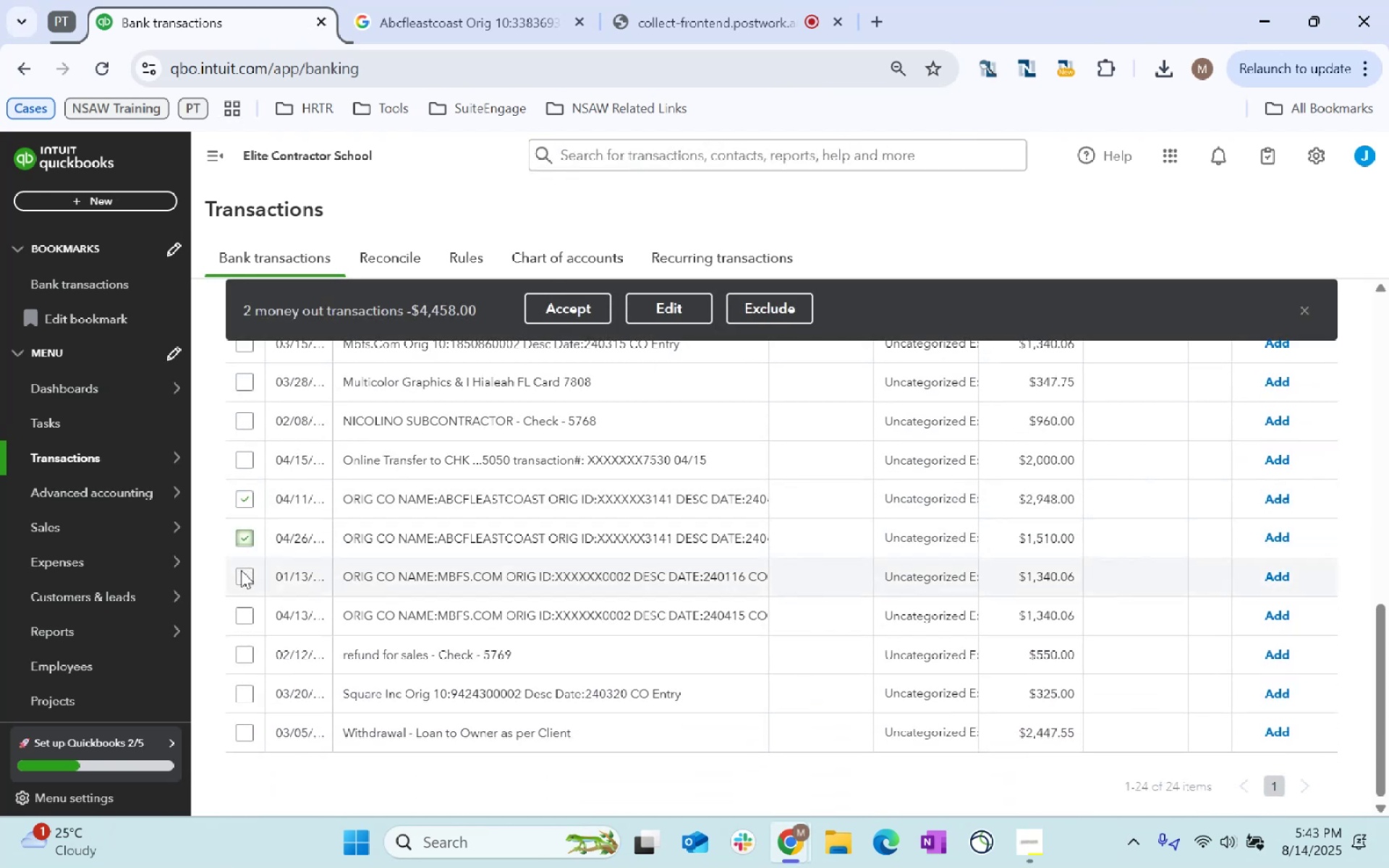 
left_click([244, 575])
 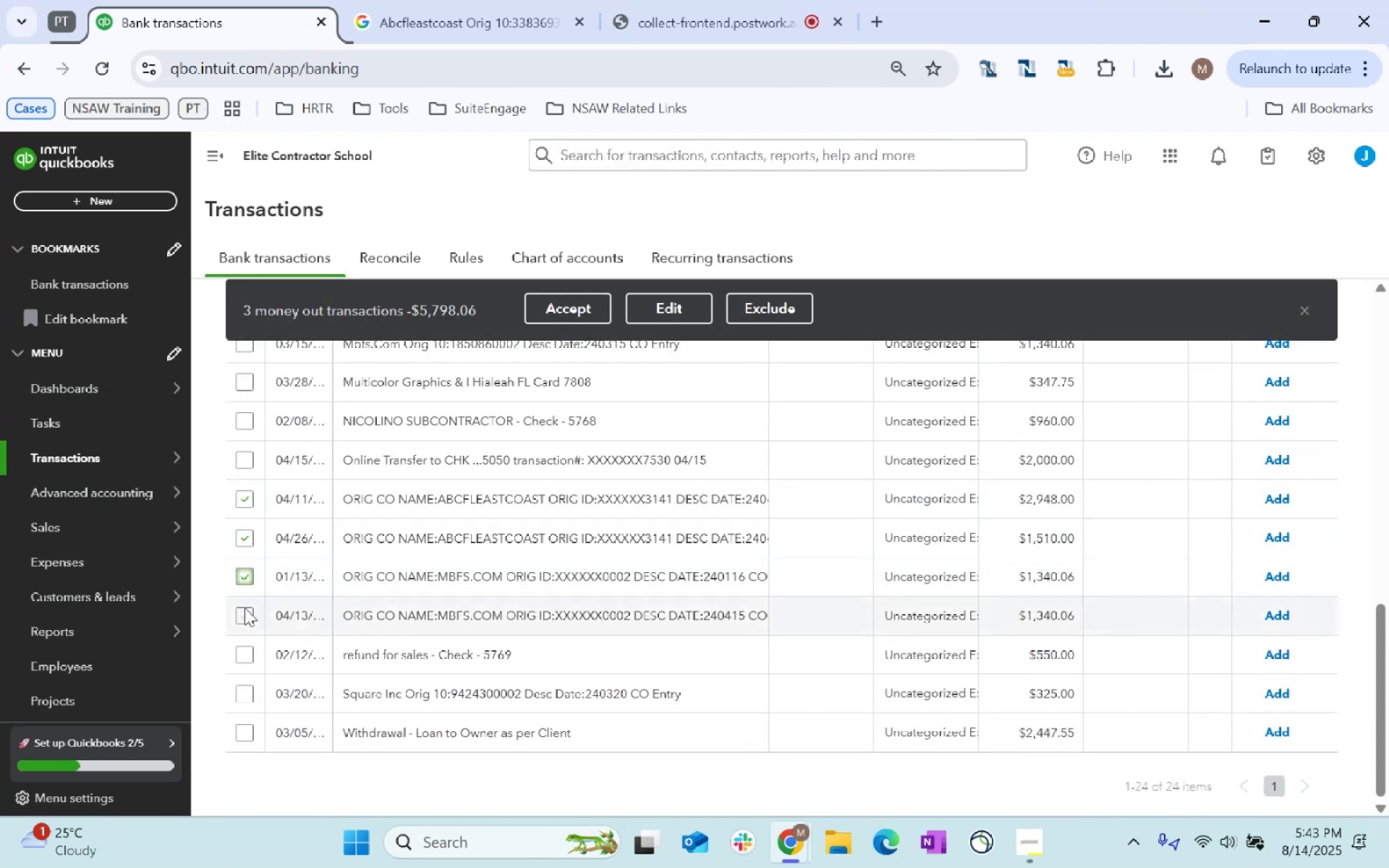 
left_click([245, 611])
 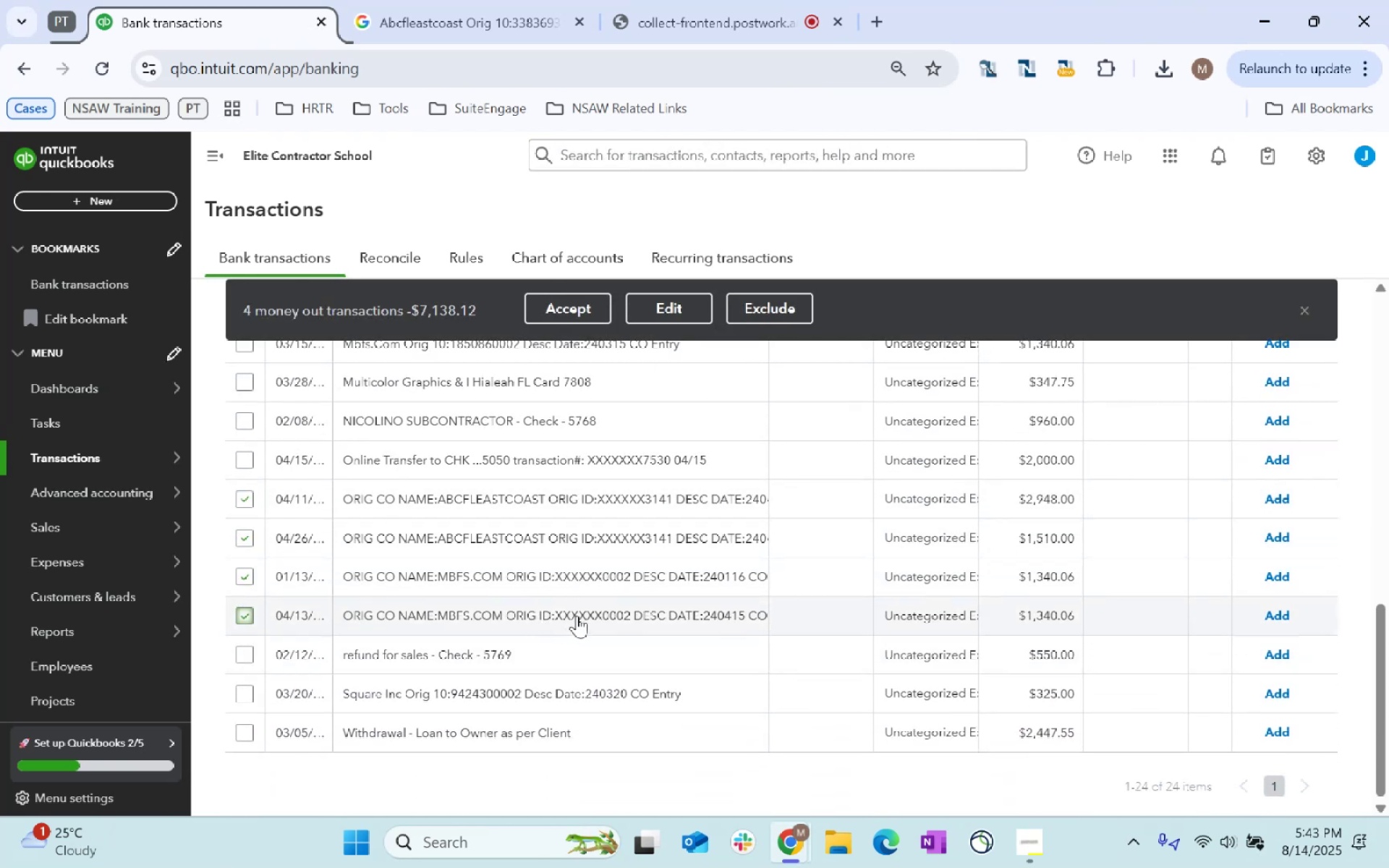 
scroll: coordinate [577, 616], scroll_direction: up, amount: 2.0
 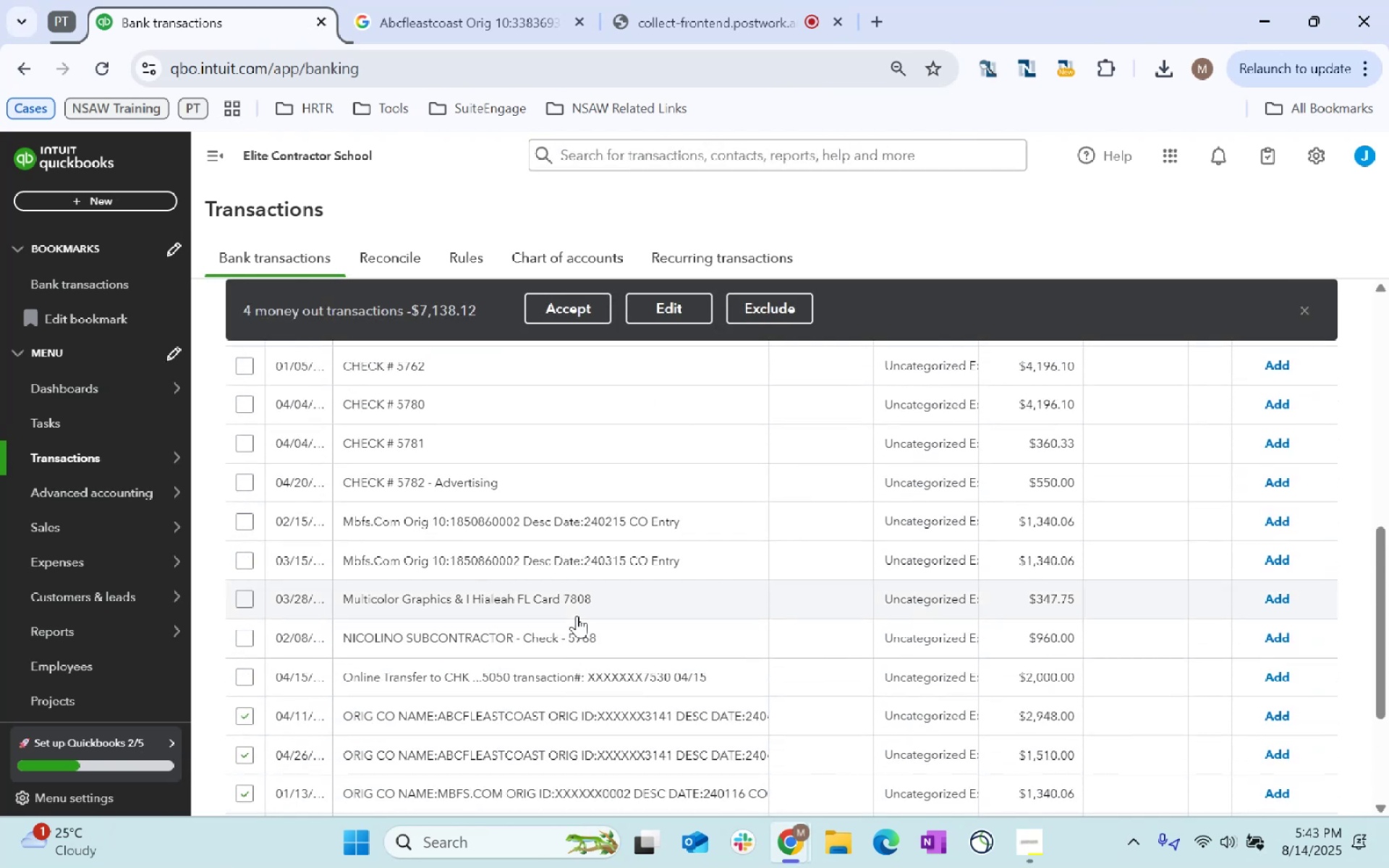 
scroll: coordinate [577, 616], scroll_direction: down, amount: 2.0
 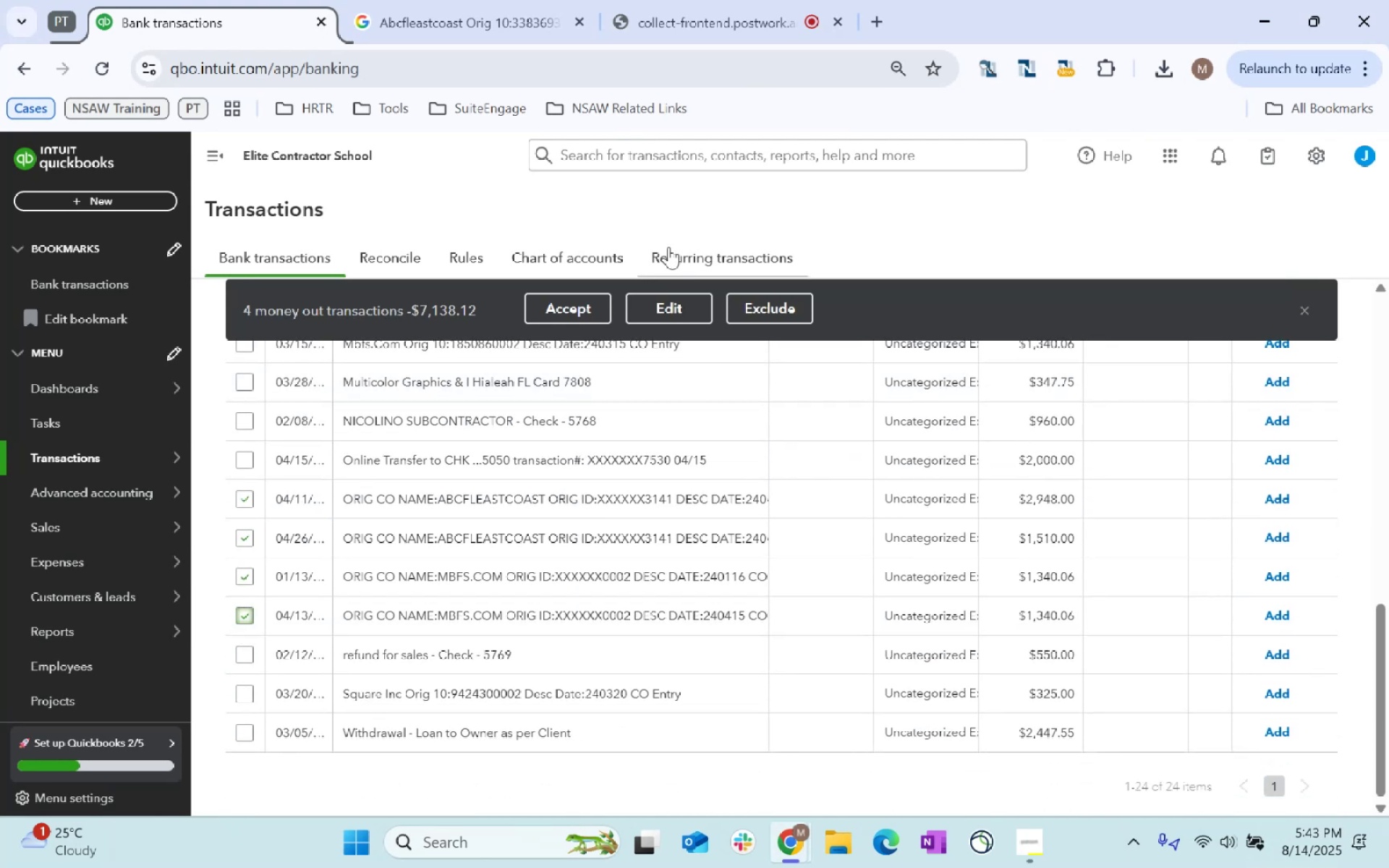 
left_click([662, 305])
 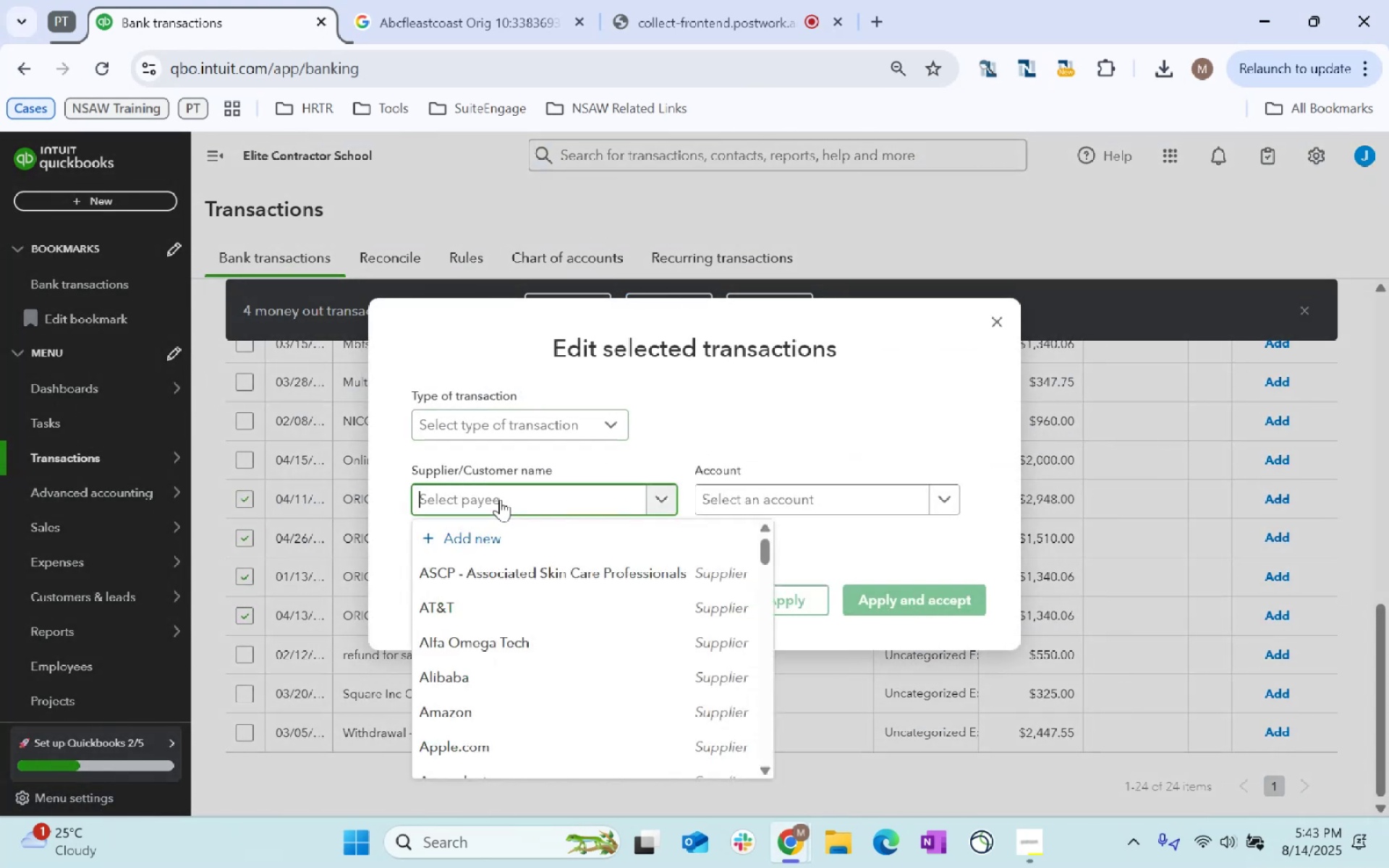 
type(Proper)
 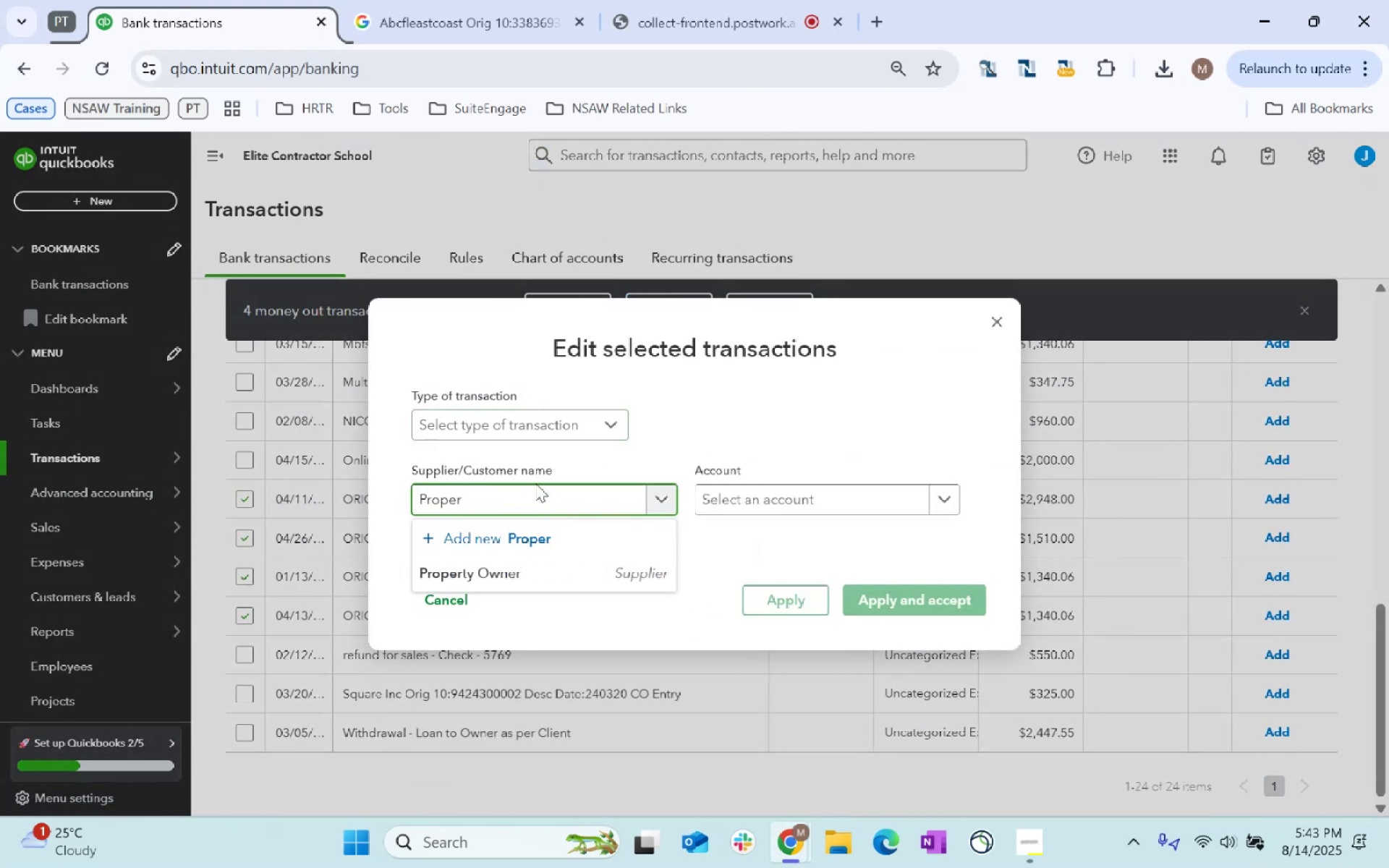 
left_click([522, 561])
 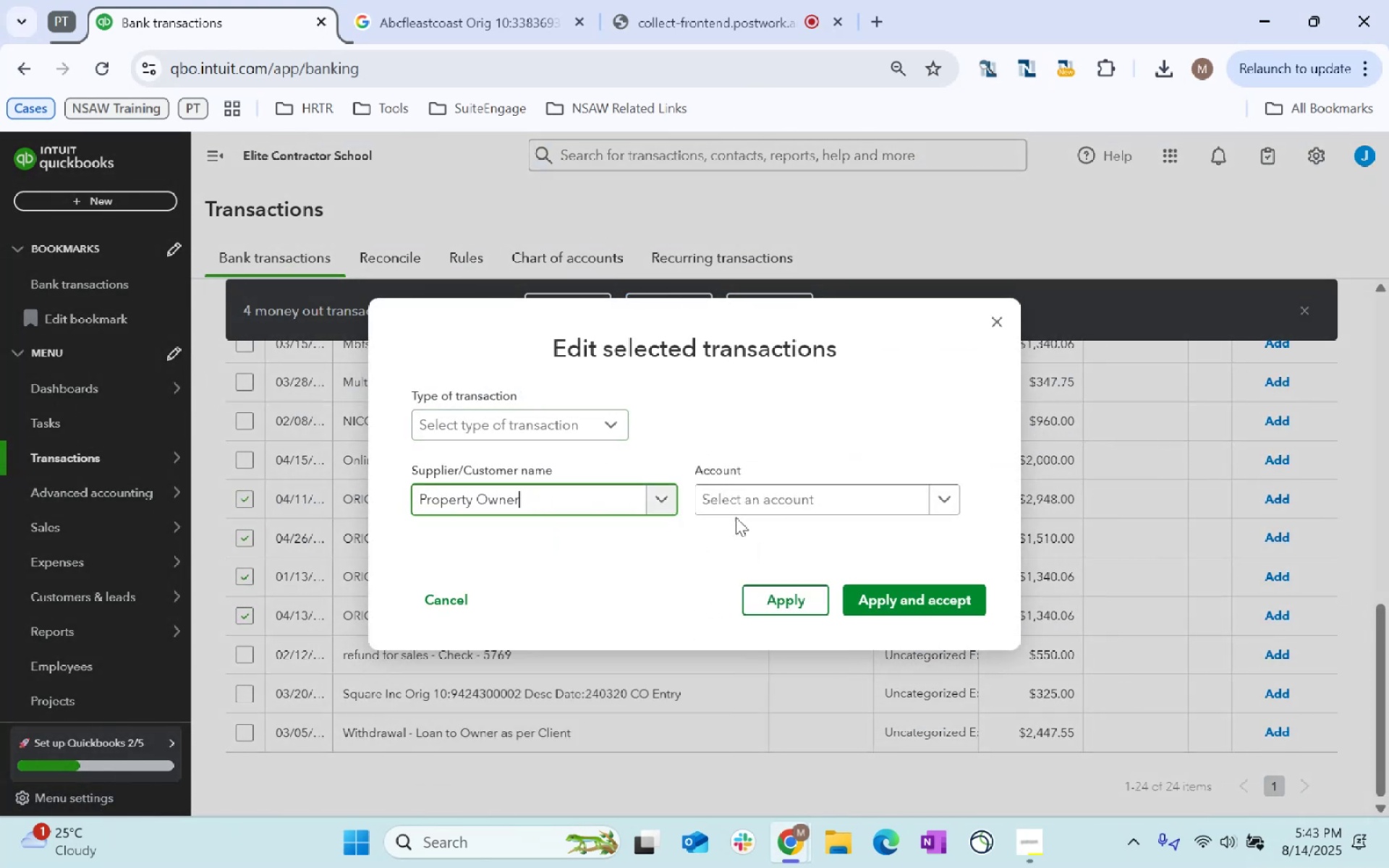 
left_click([777, 507])
 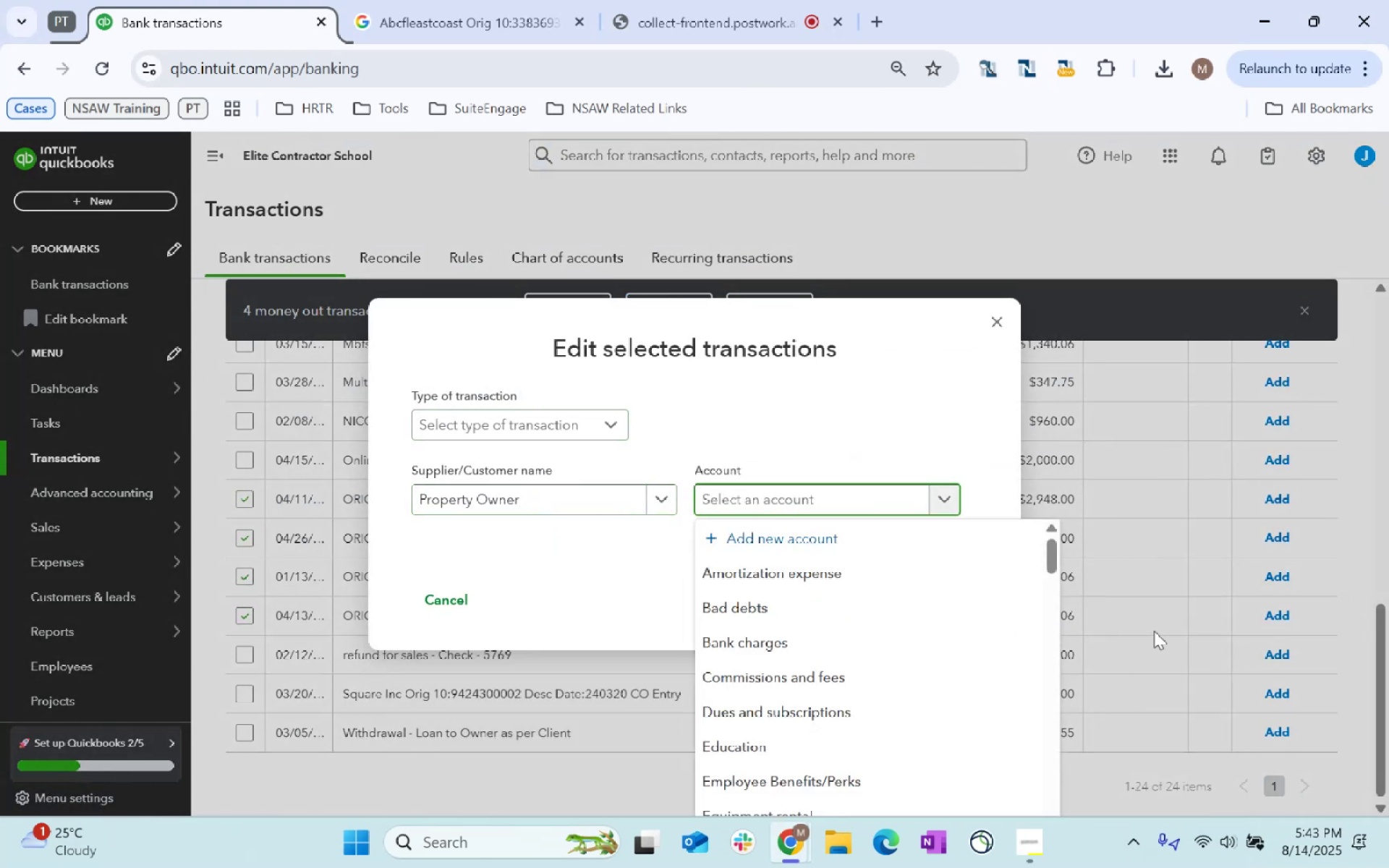 
type(l)
key(Backspace)
key(Backspace)
key(Backspace)
type(rent)
key(Tab)
 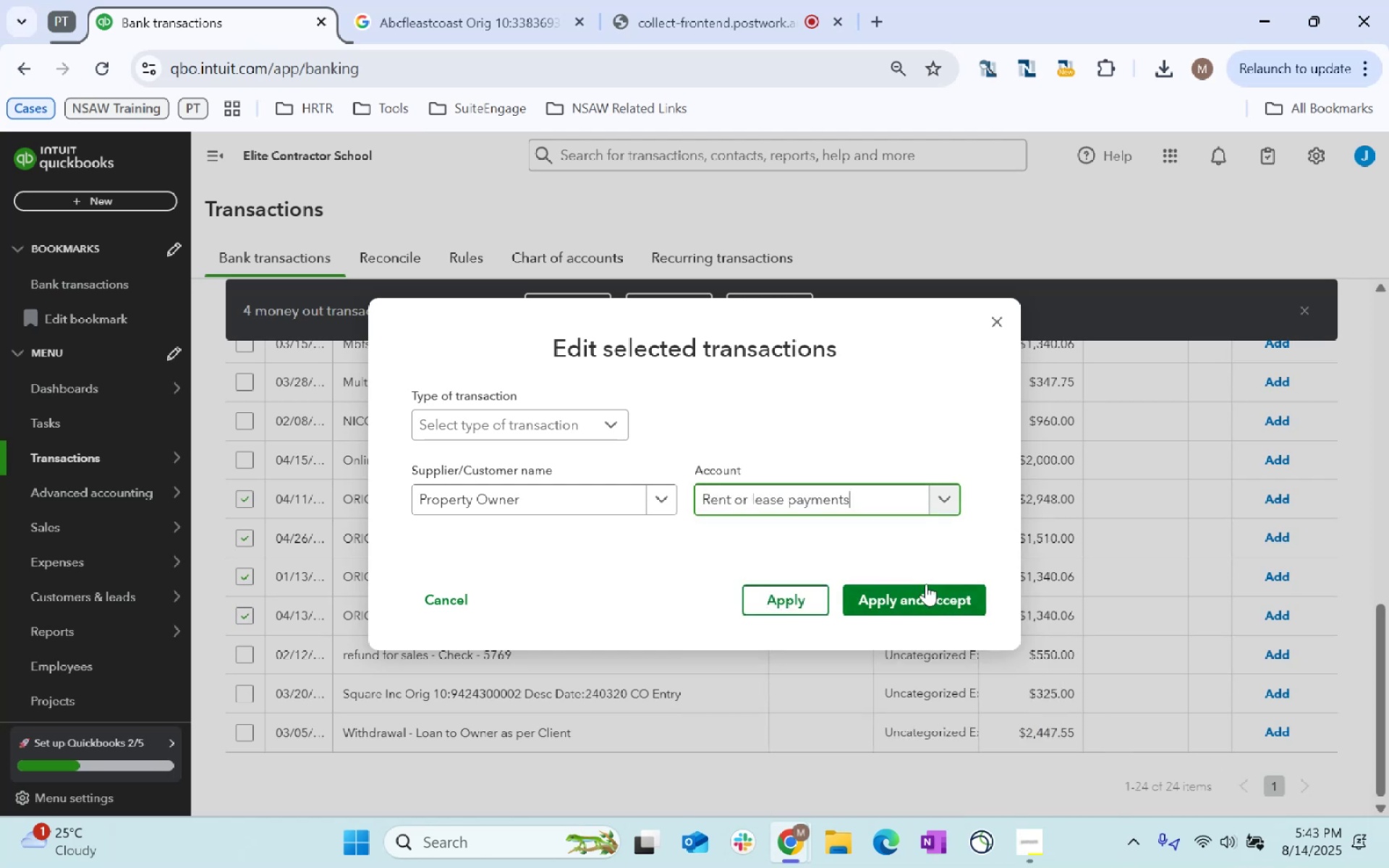 
left_click([916, 605])
 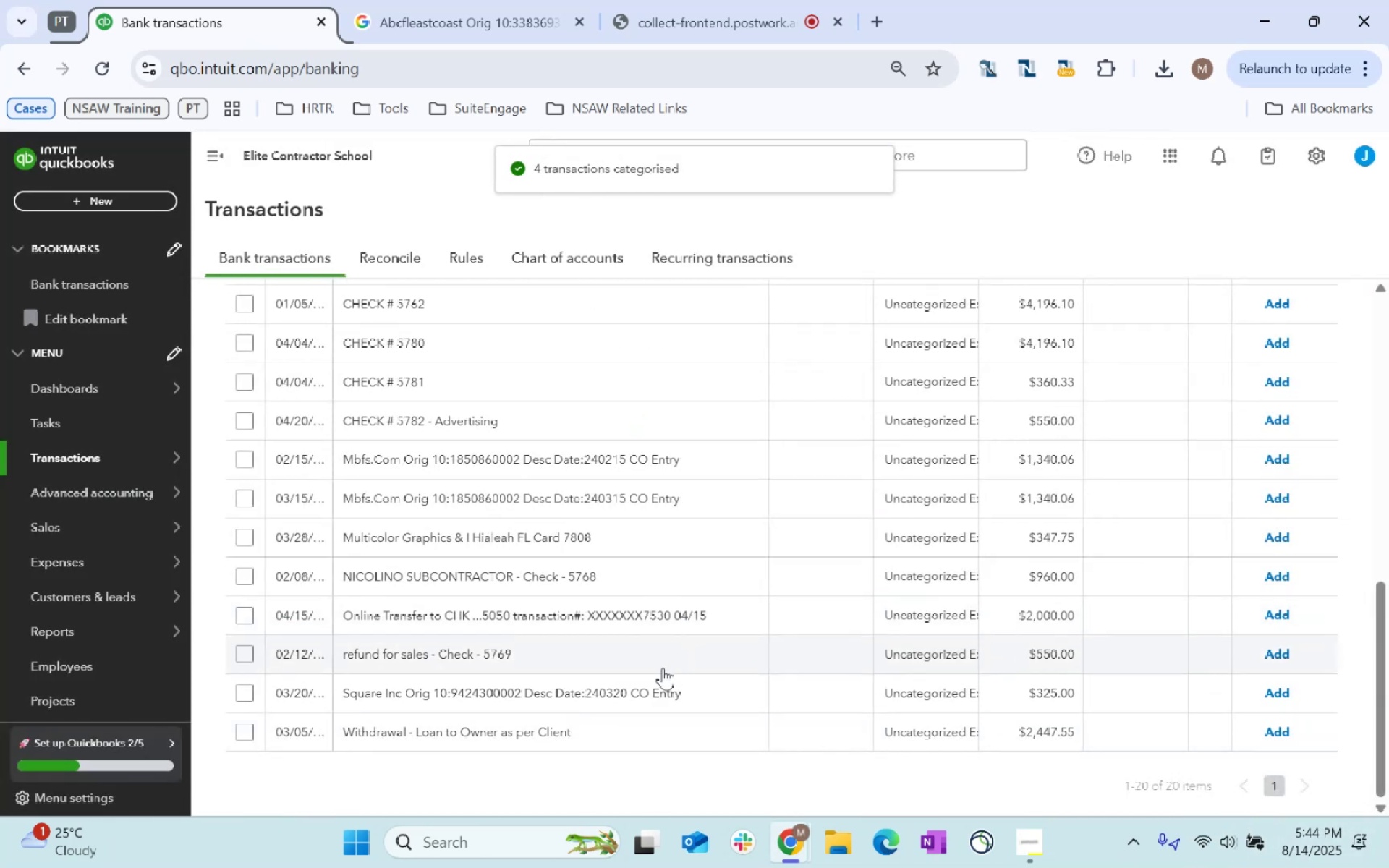 
wait(5.56)
 